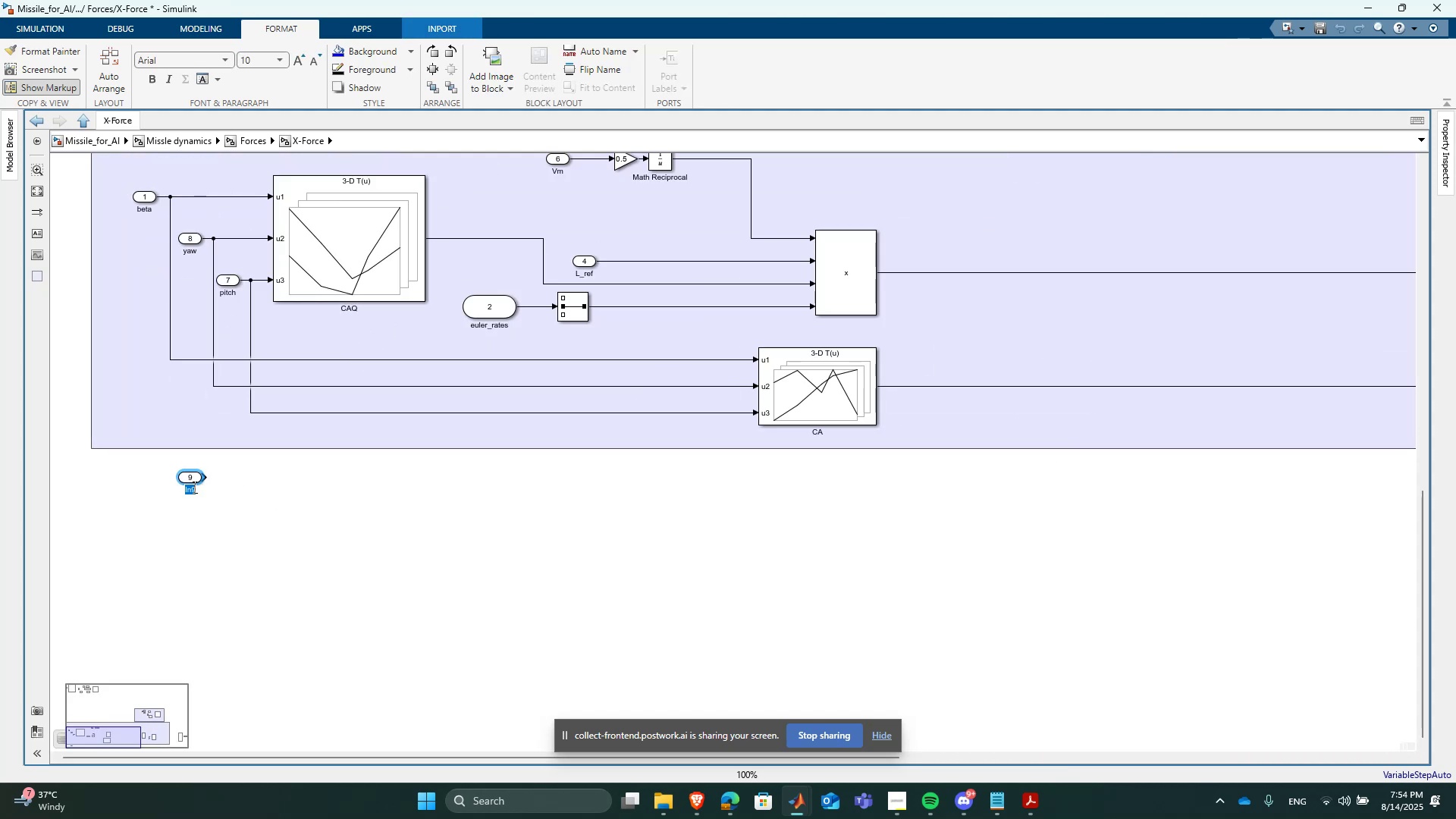 
type(mg)
 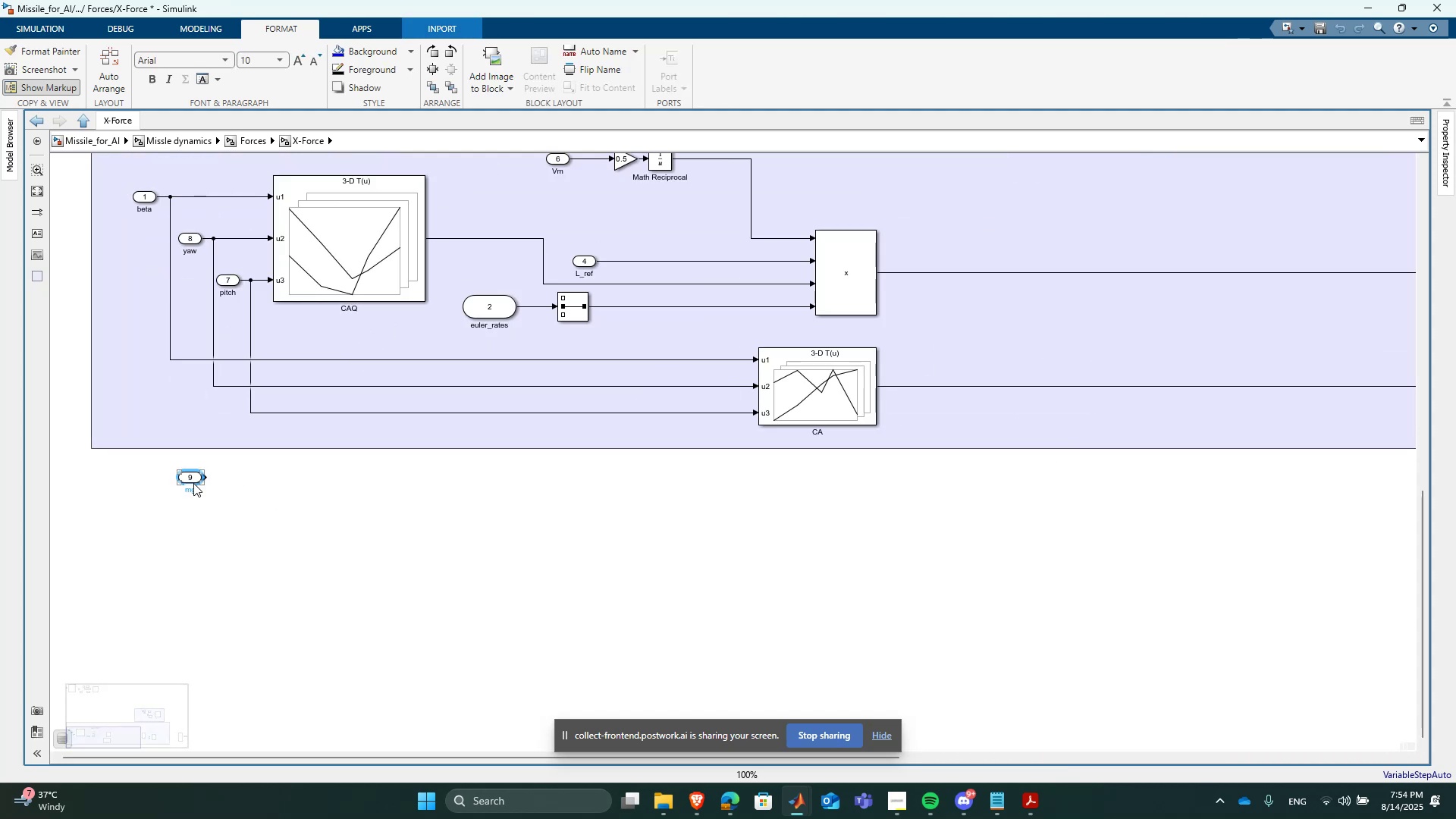 
key(Enter)
 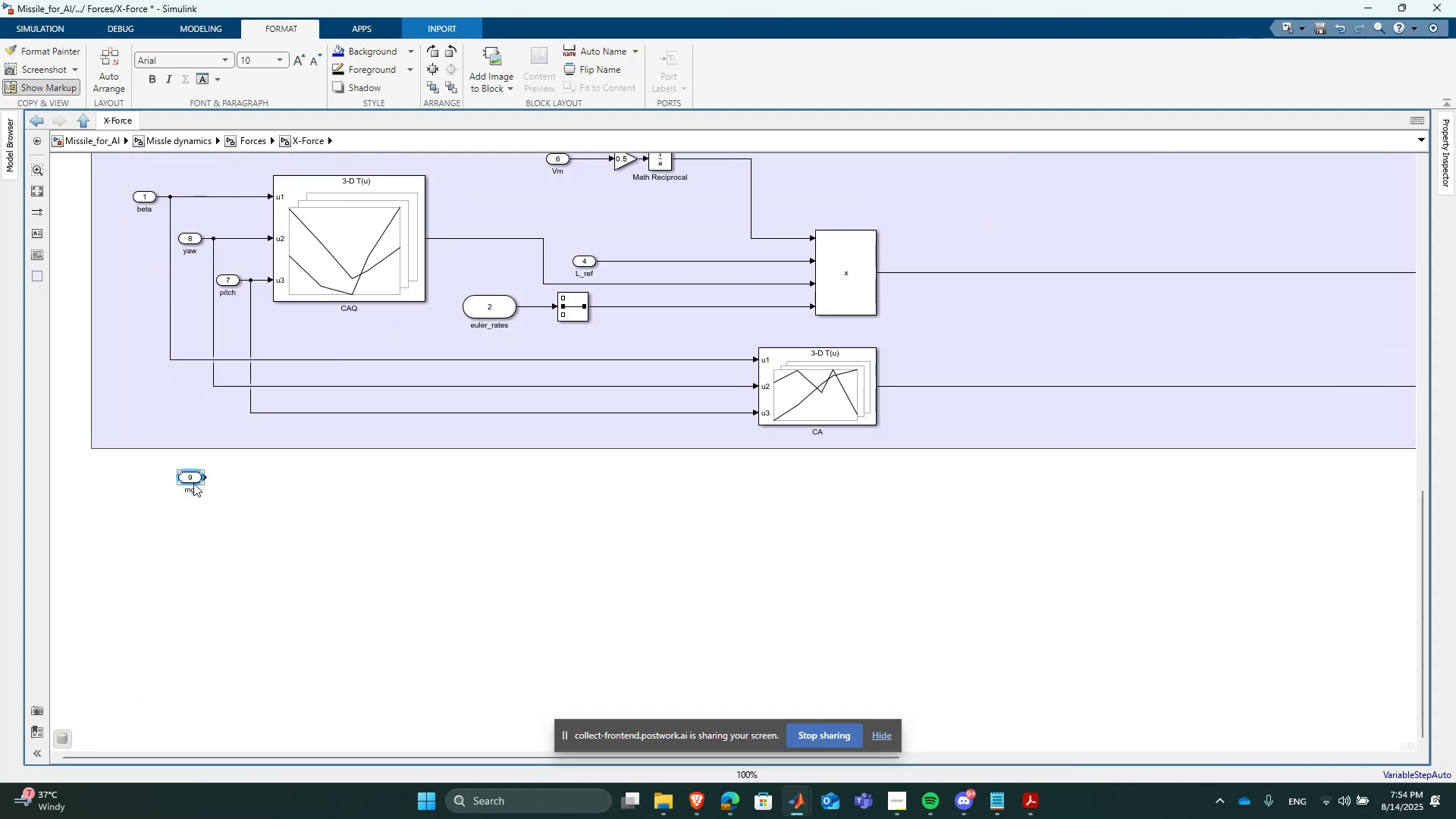 
left_click_drag(start_coordinate=[189, 481], to_coordinate=[975, 526])
 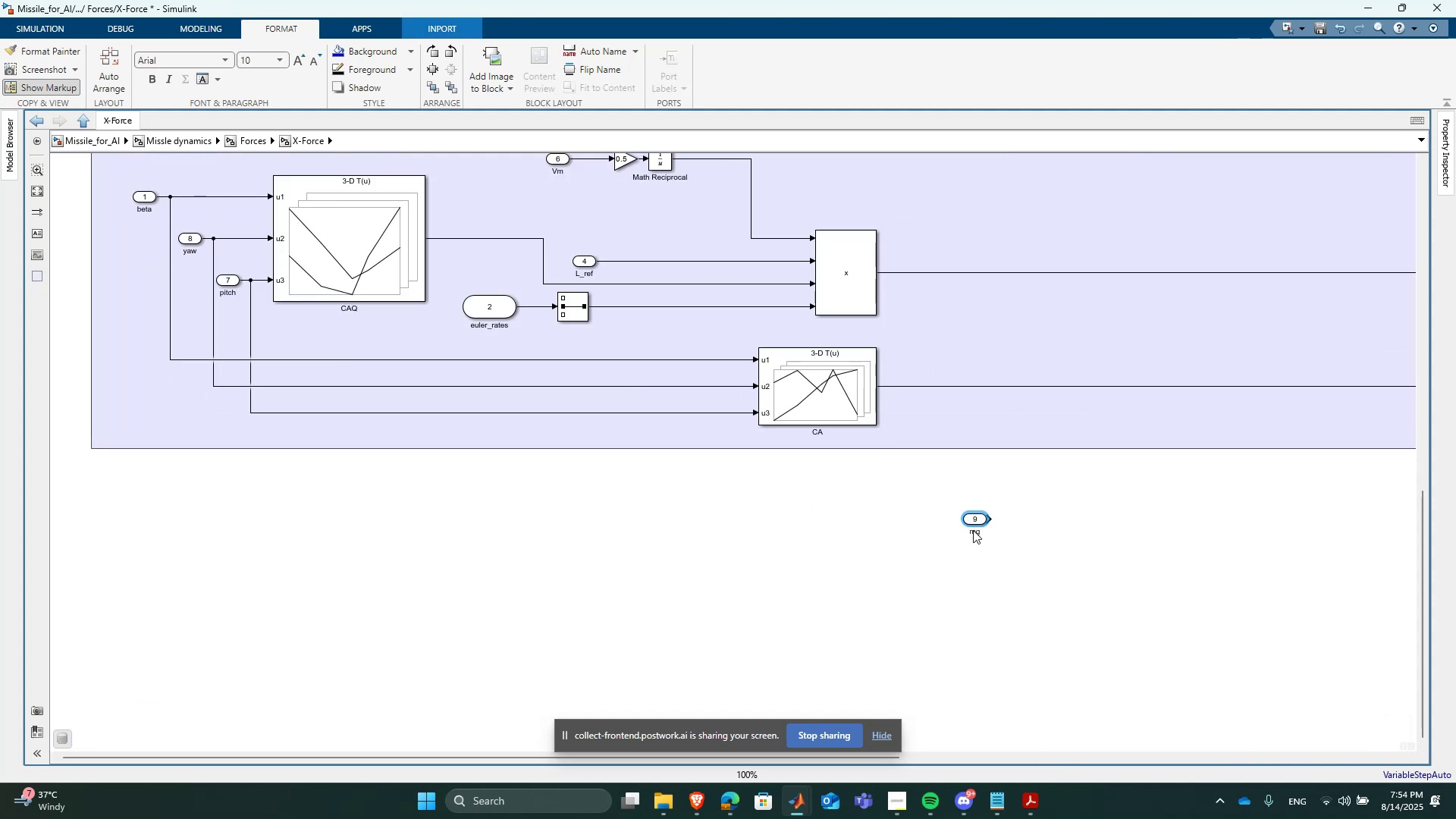 
scroll: coordinate [551, 645], scroll_direction: none, amount: 0.0
 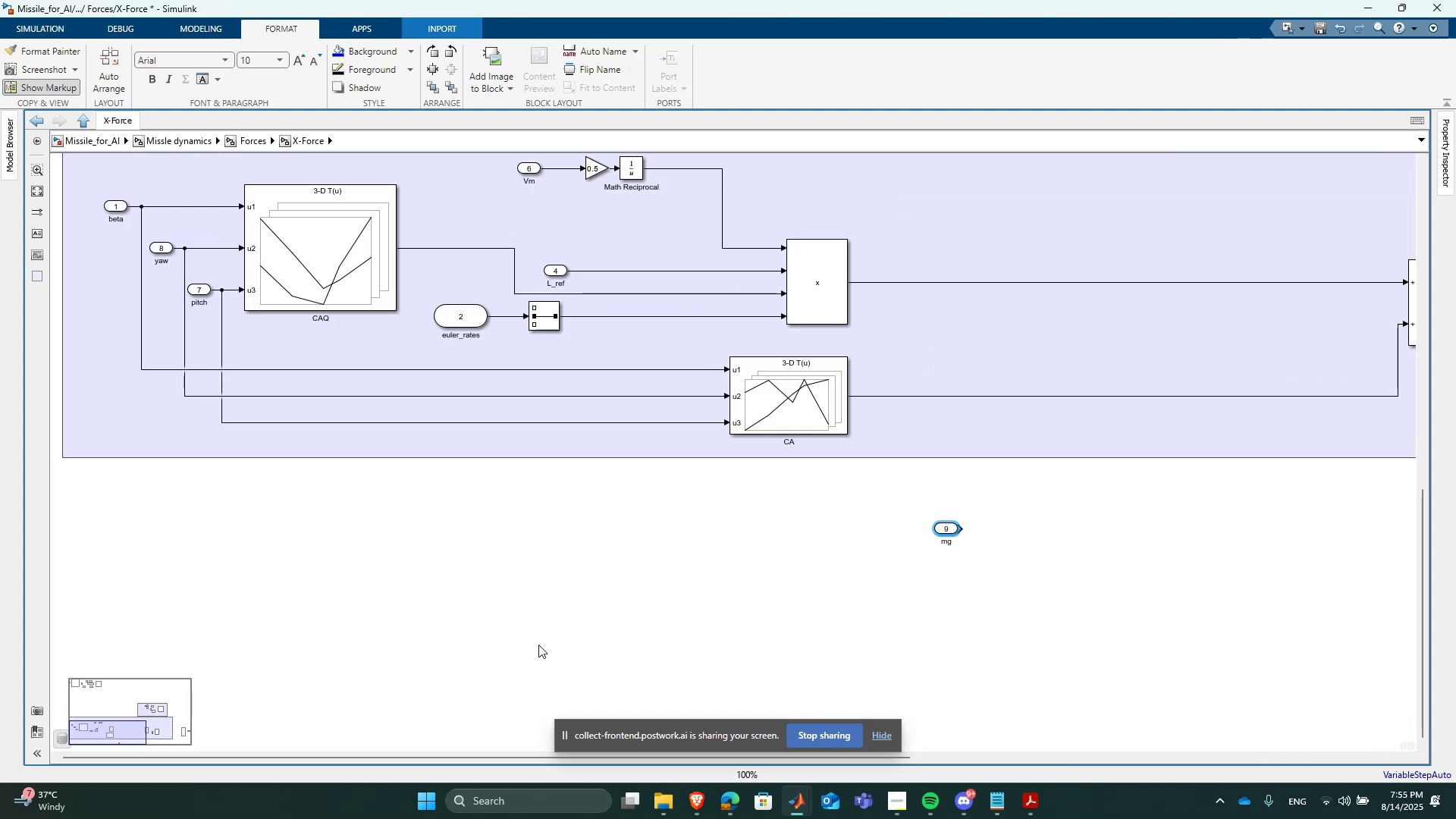 
scroll: coordinate [491, 642], scroll_direction: down, amount: 4.0
 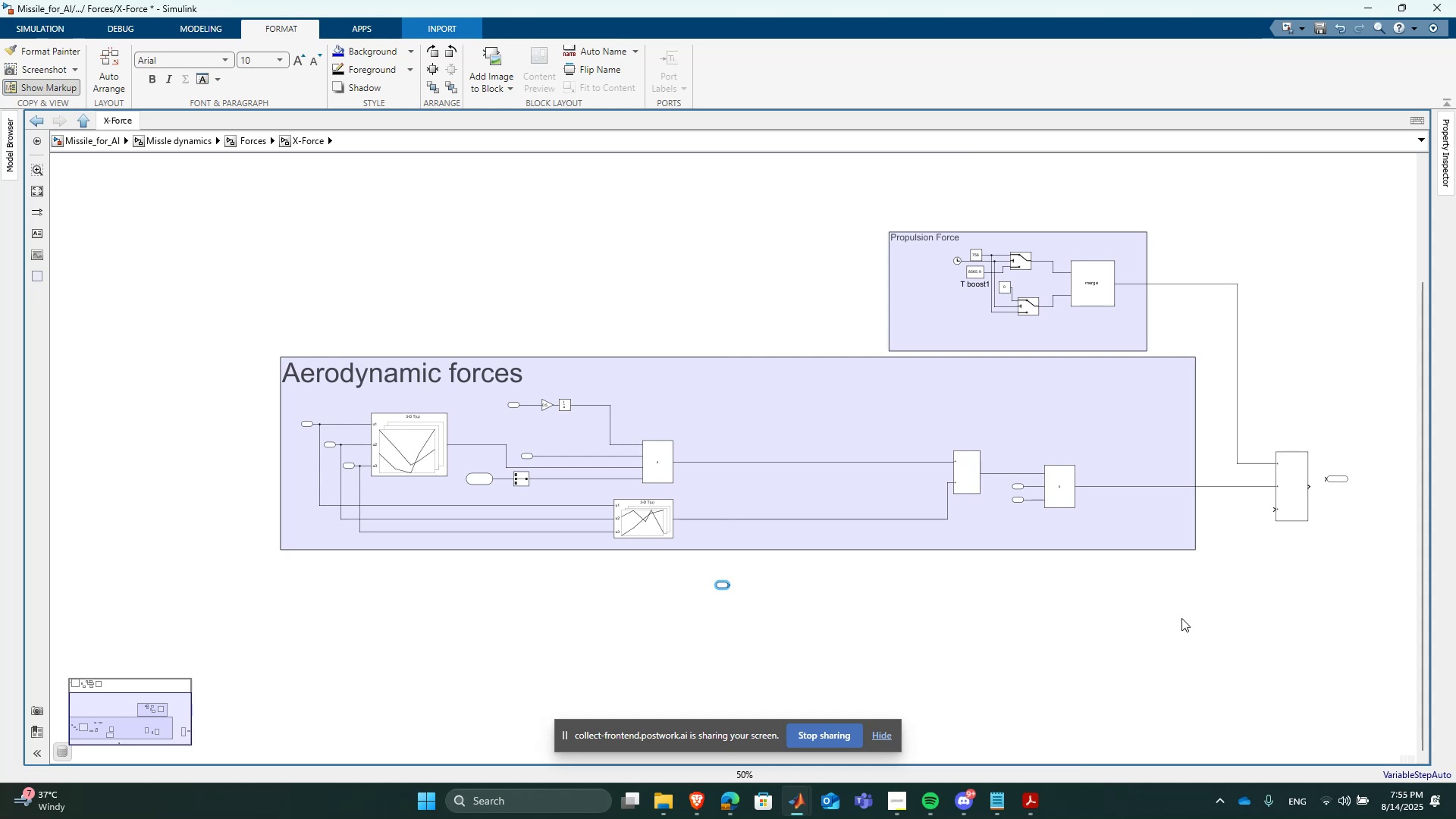 
scroll: coordinate [1180, 620], scroll_direction: up, amount: 1.0
 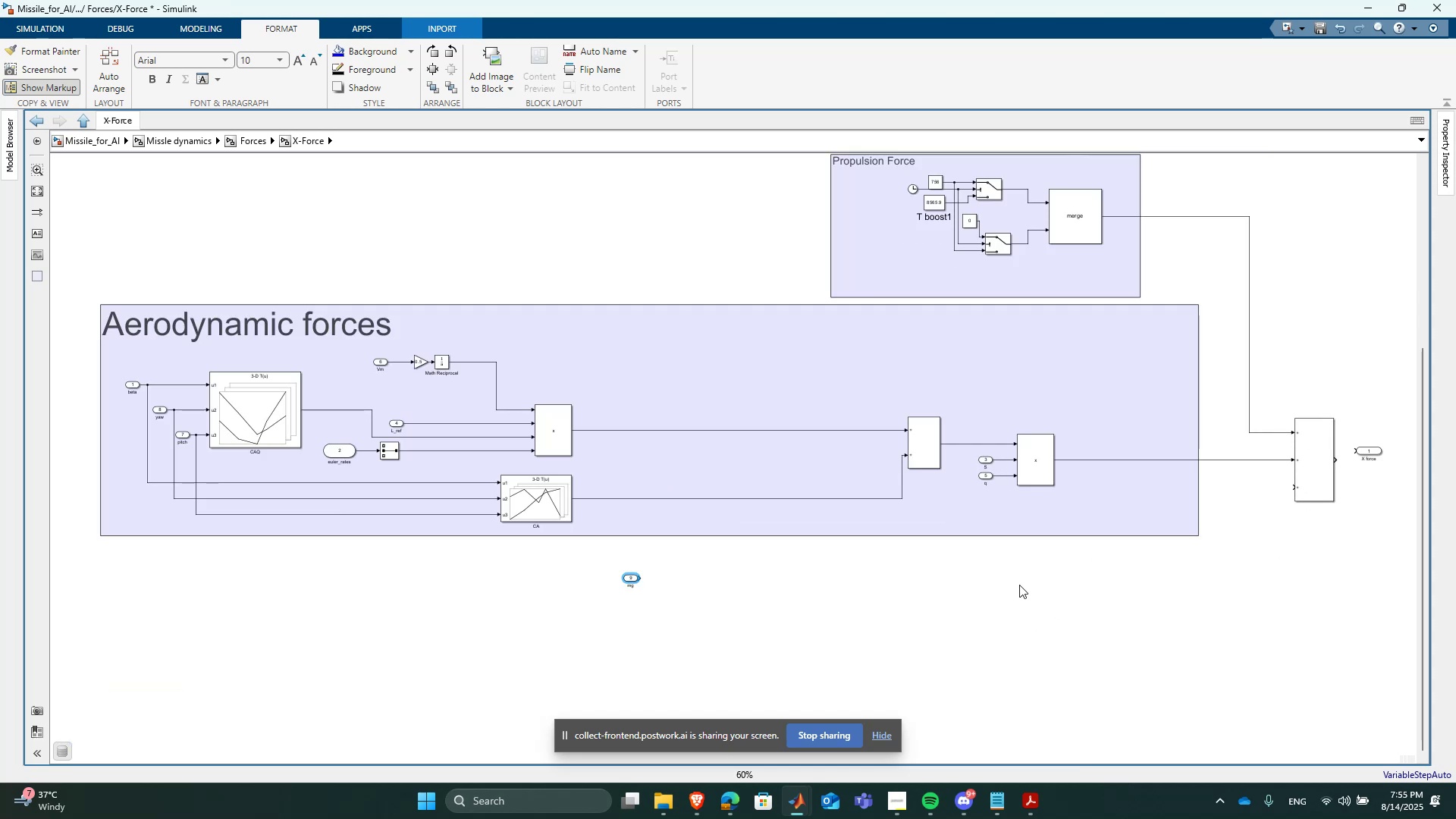 
left_click([1044, 807])
 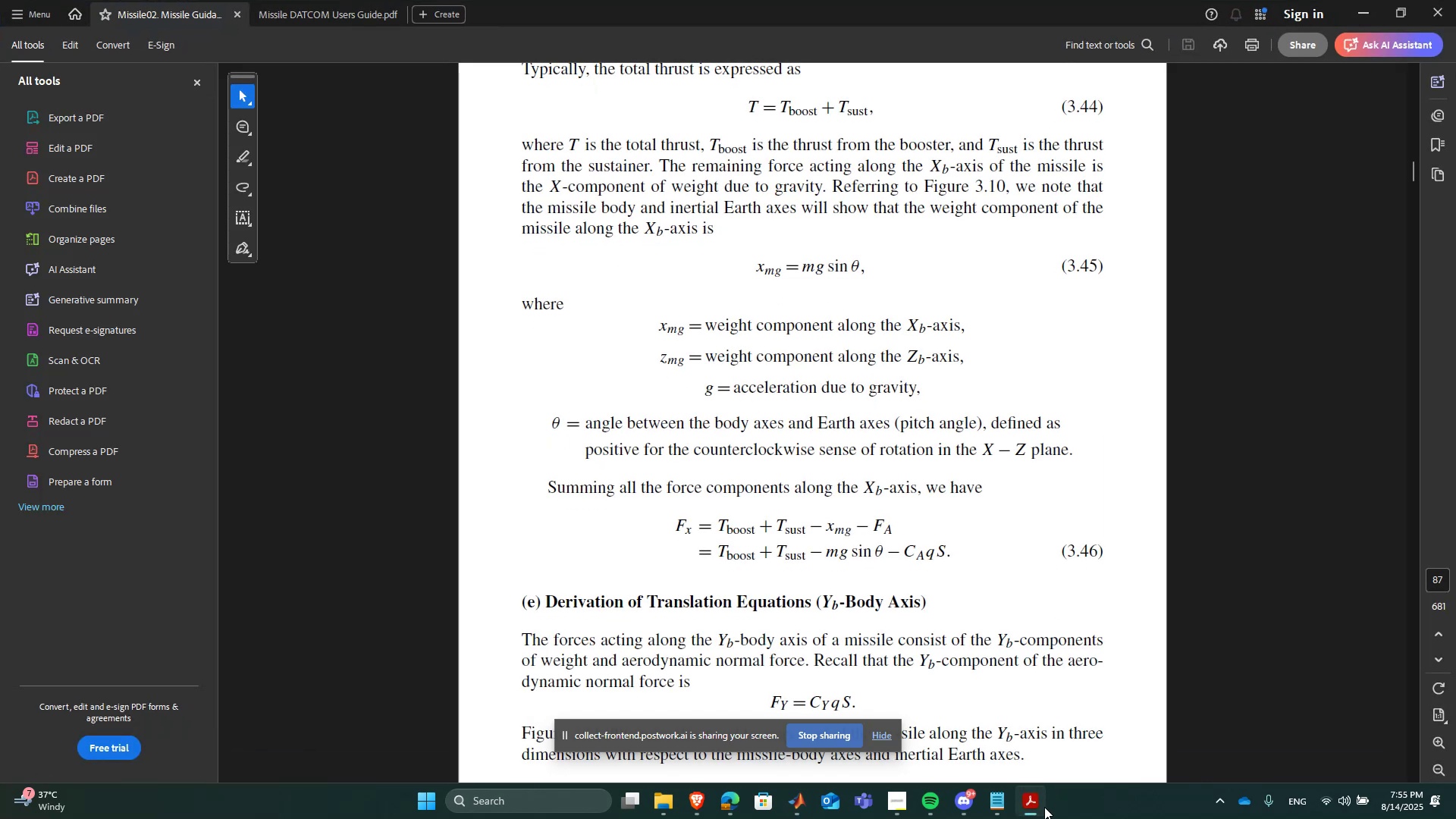 
left_click([1044, 807])
 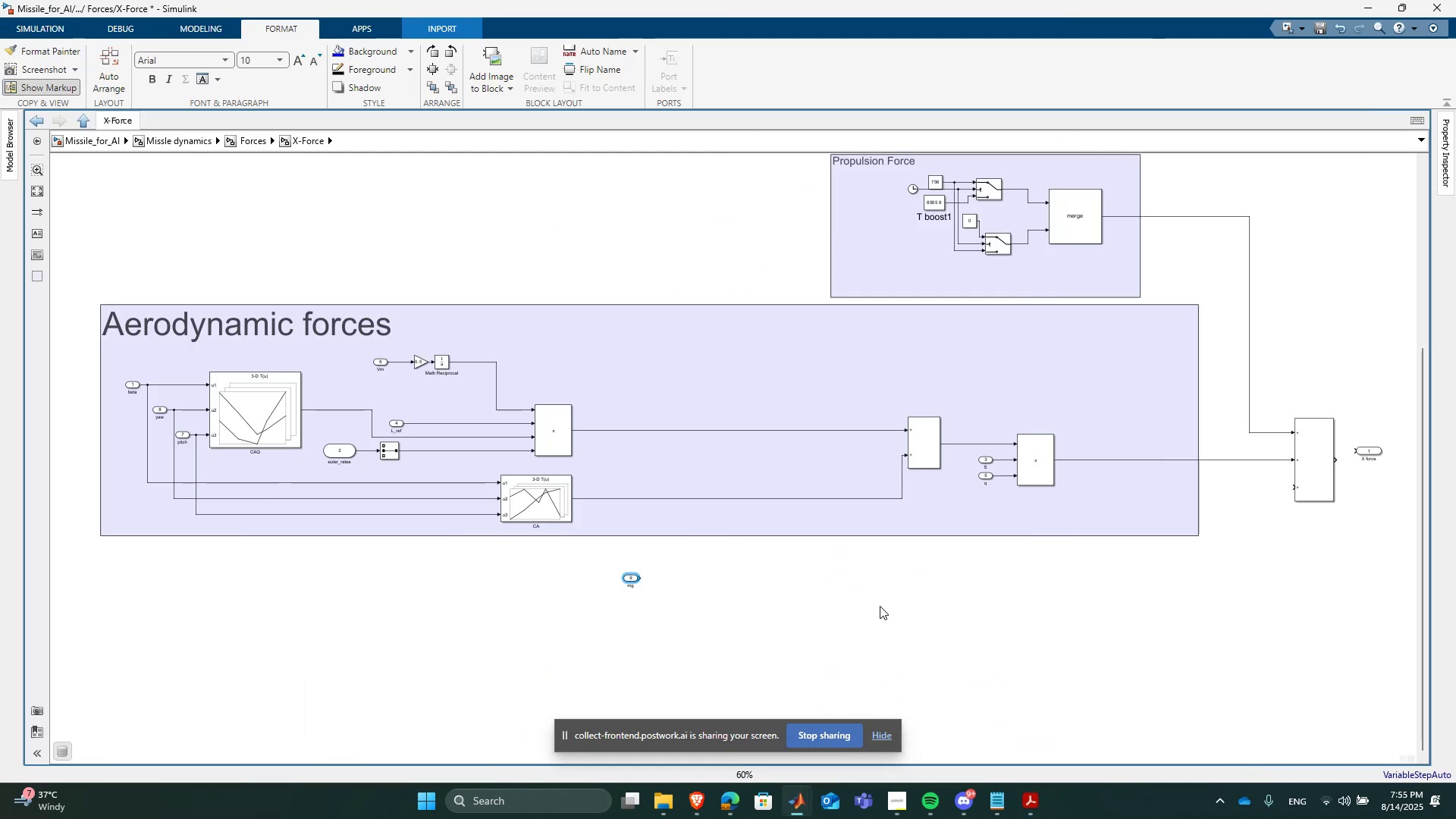 
double_click([880, 606])
 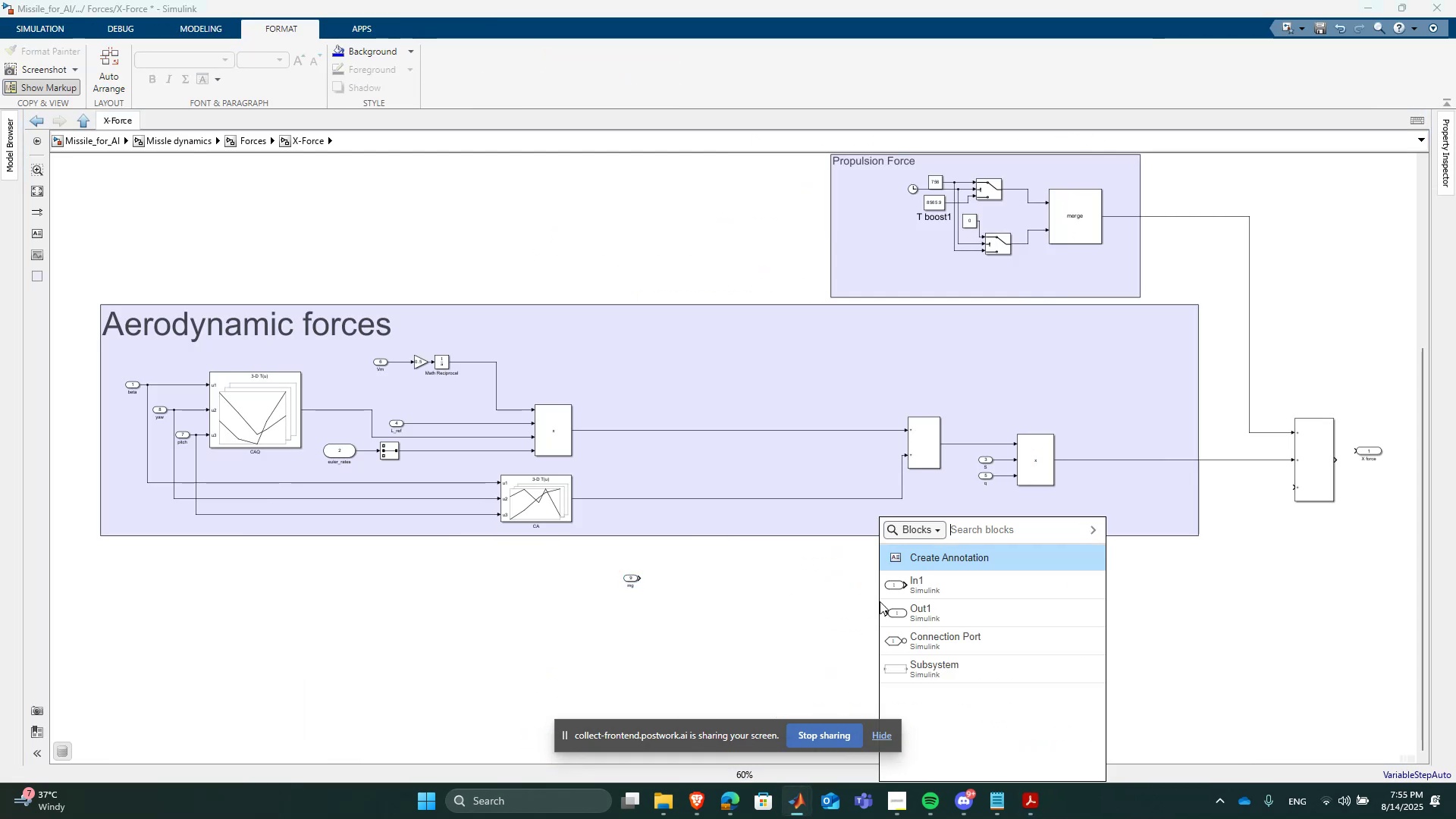 
type(sin)
 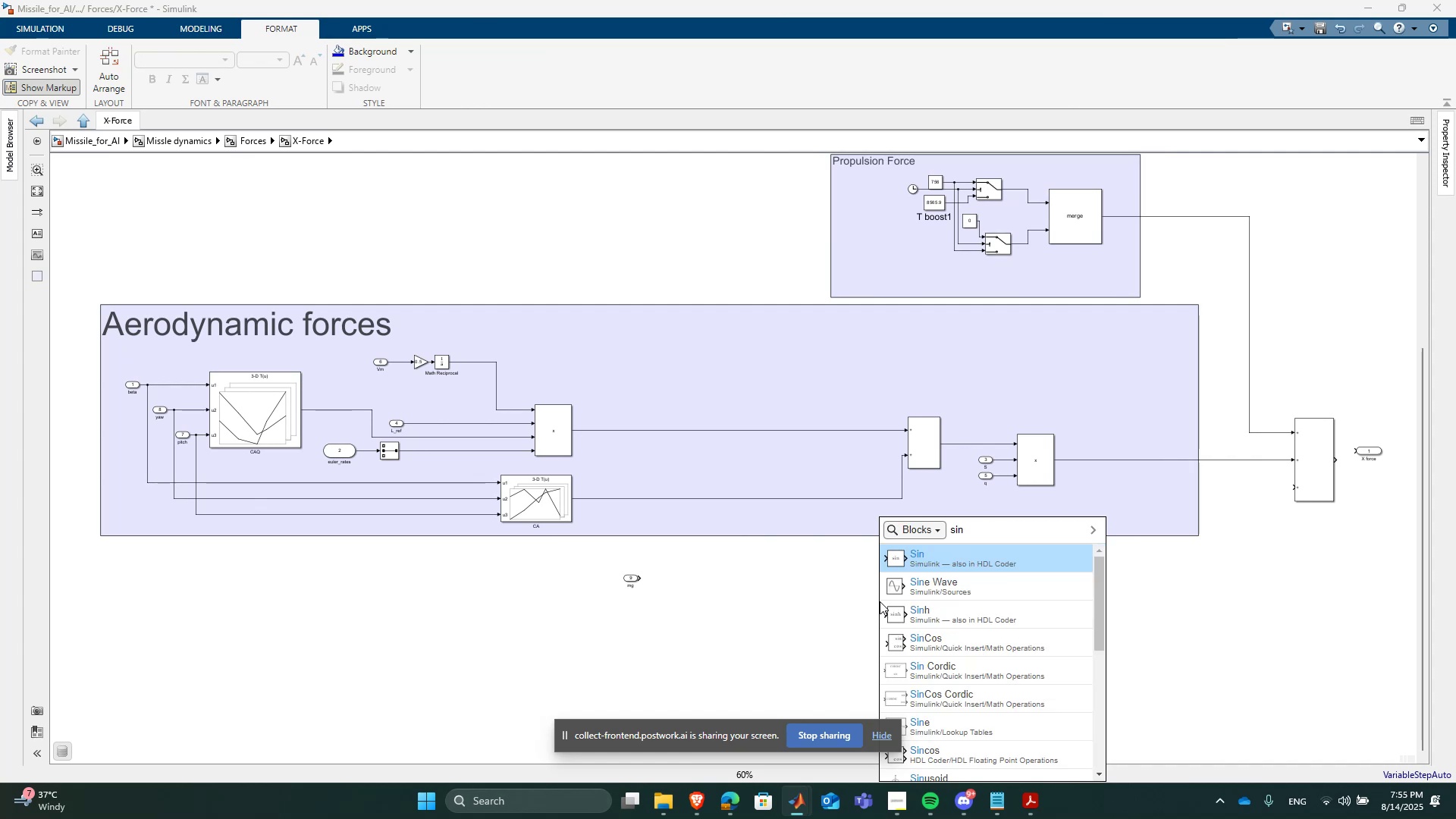 
key(Enter)
 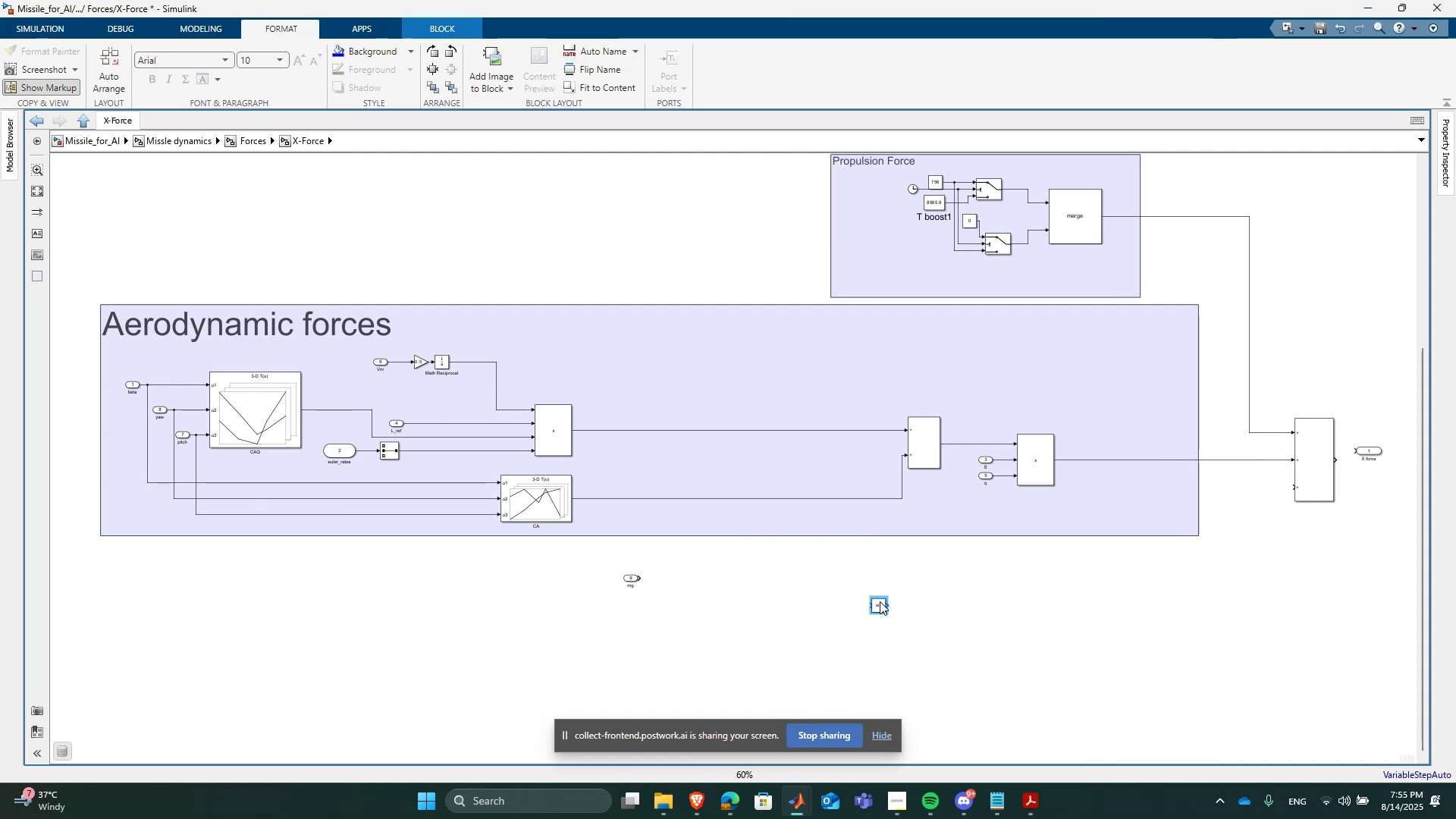 
scroll: coordinate [880, 603], scroll_direction: up, amount: 2.0
 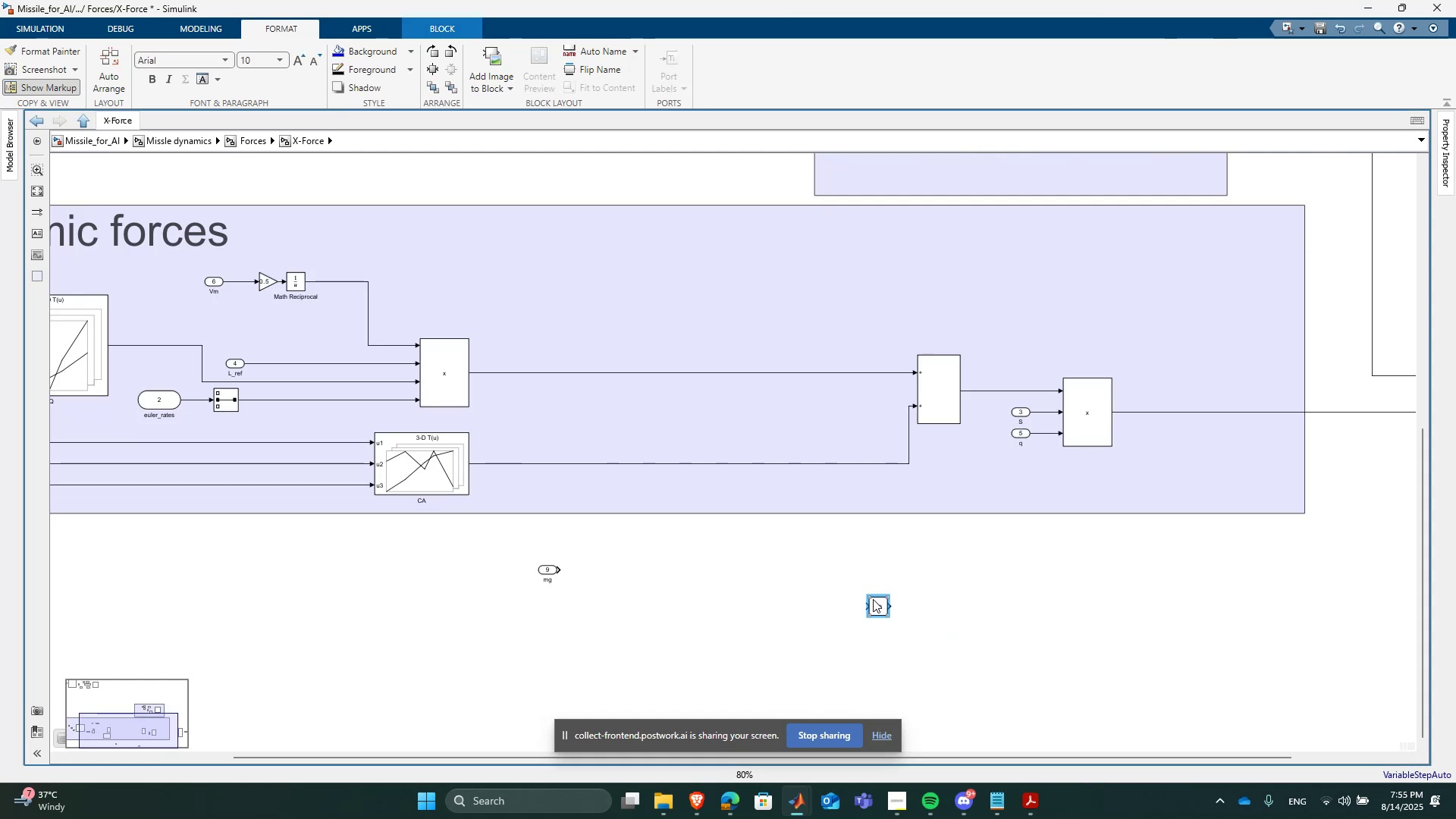 
left_click_drag(start_coordinate=[869, 596], to_coordinate=[827, 574])
 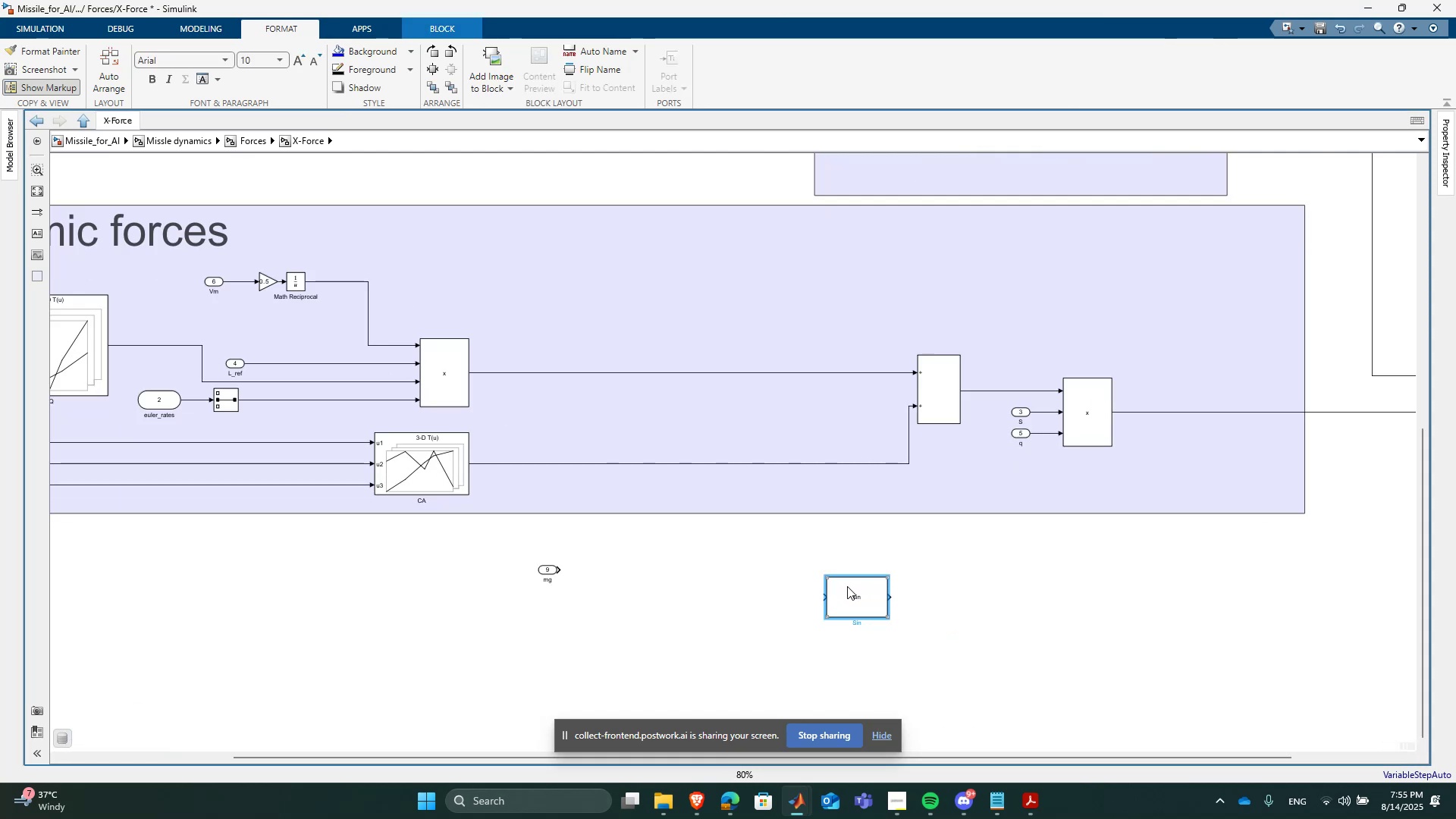 
double_click([847, 586])
 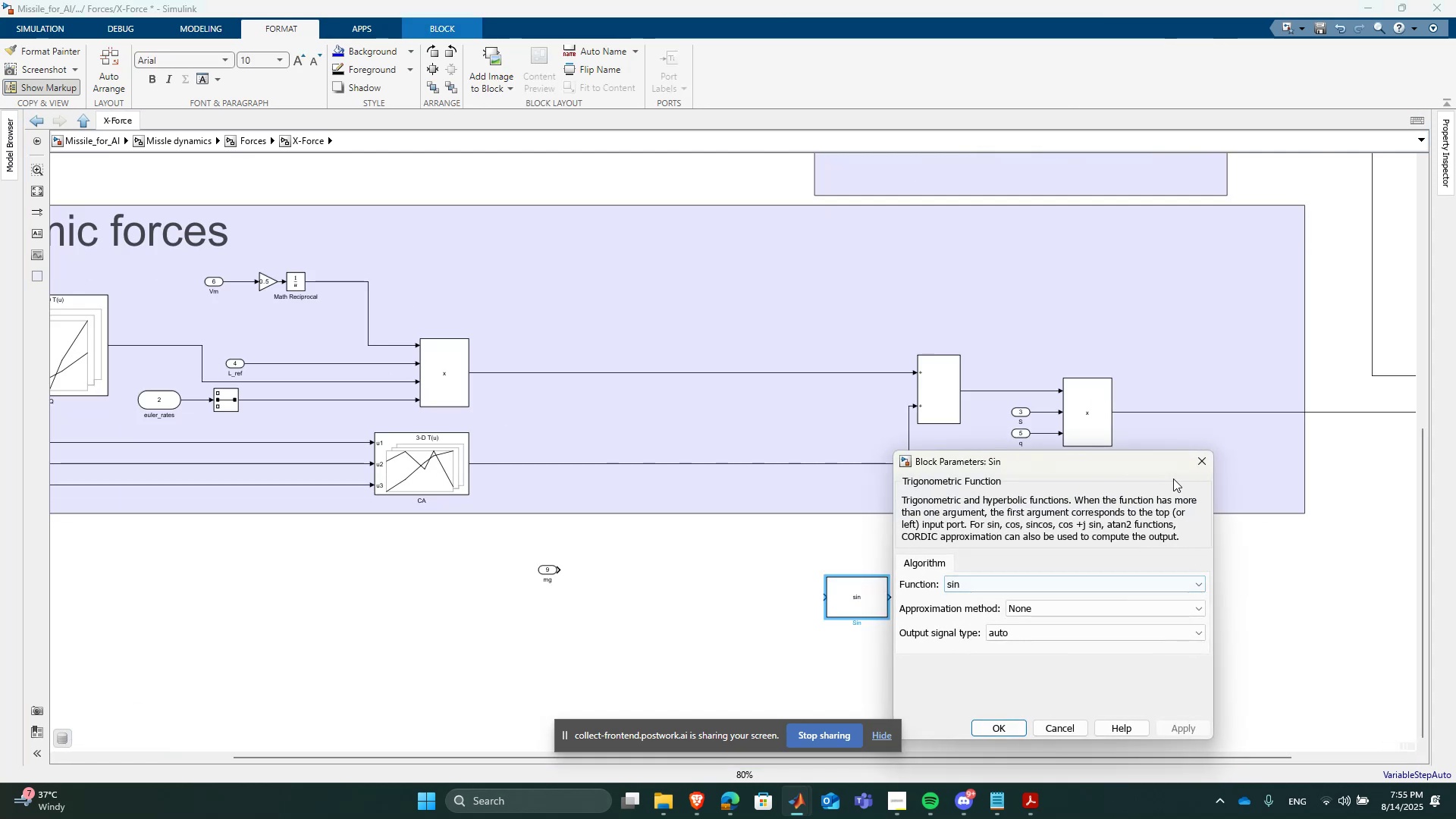 
left_click([1193, 463])
 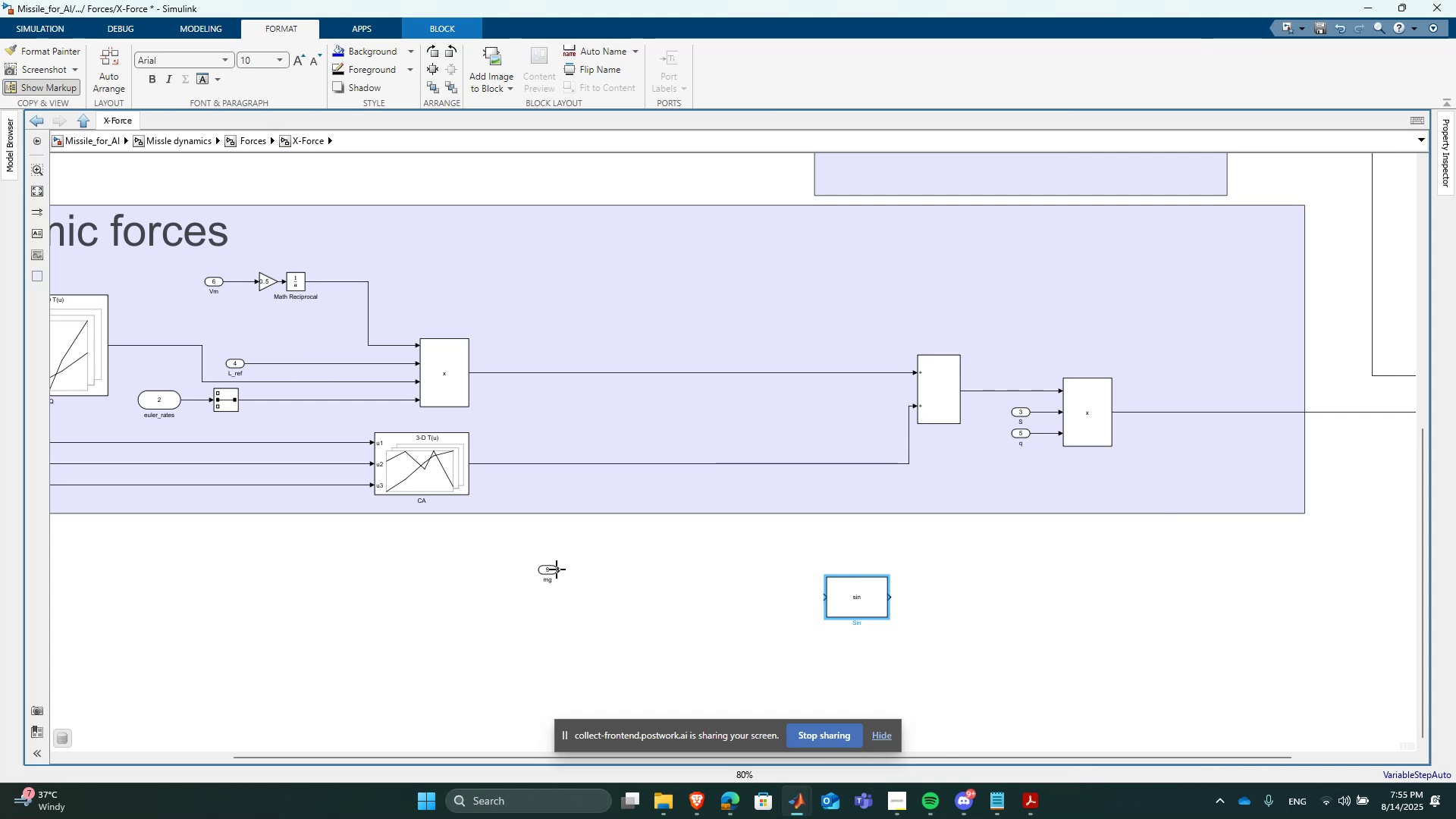 
left_click_drag(start_coordinate=[551, 570], to_coordinate=[666, 567])
 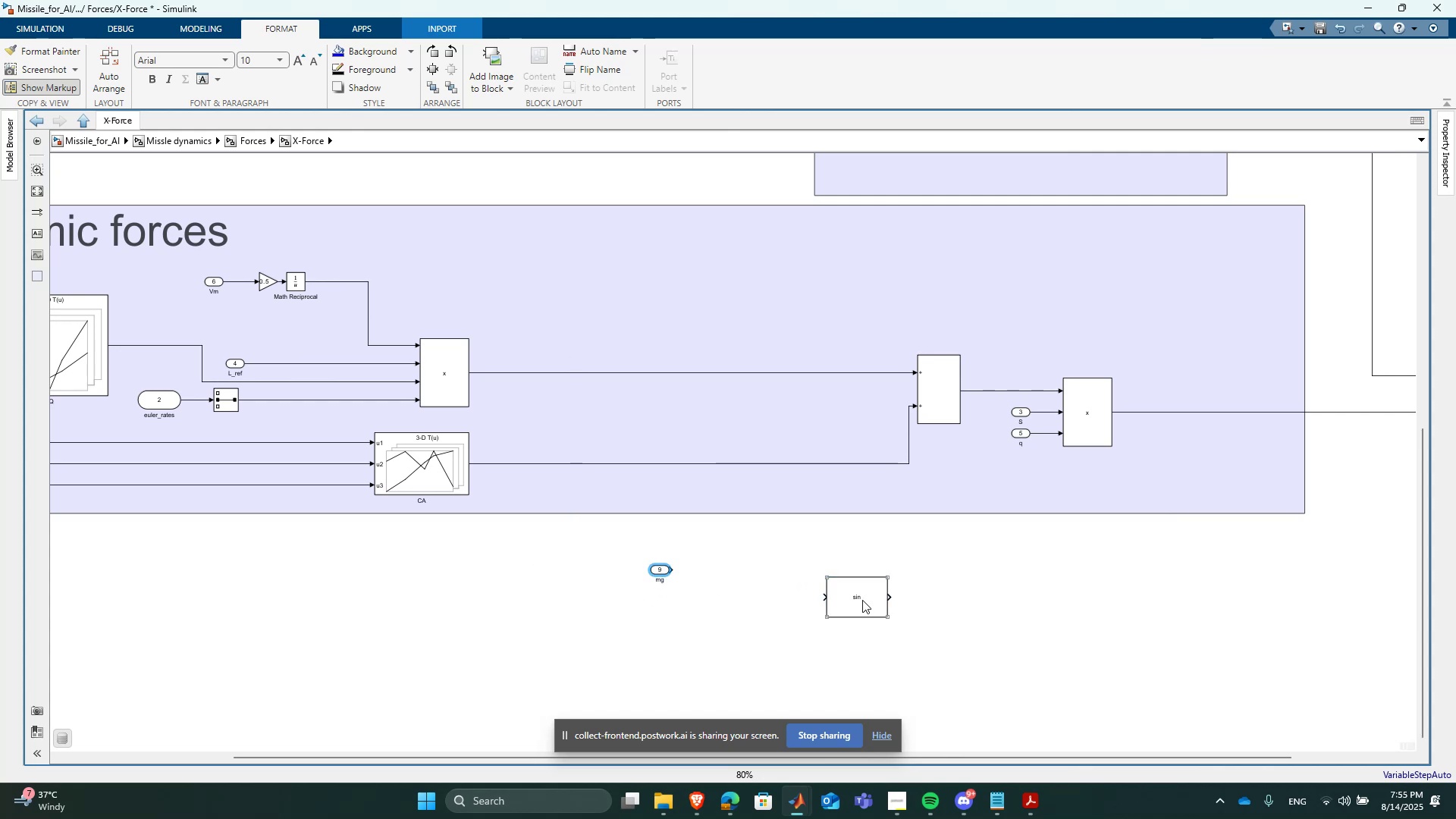 
left_click_drag(start_coordinate=[864, 600], to_coordinate=[869, 609])
 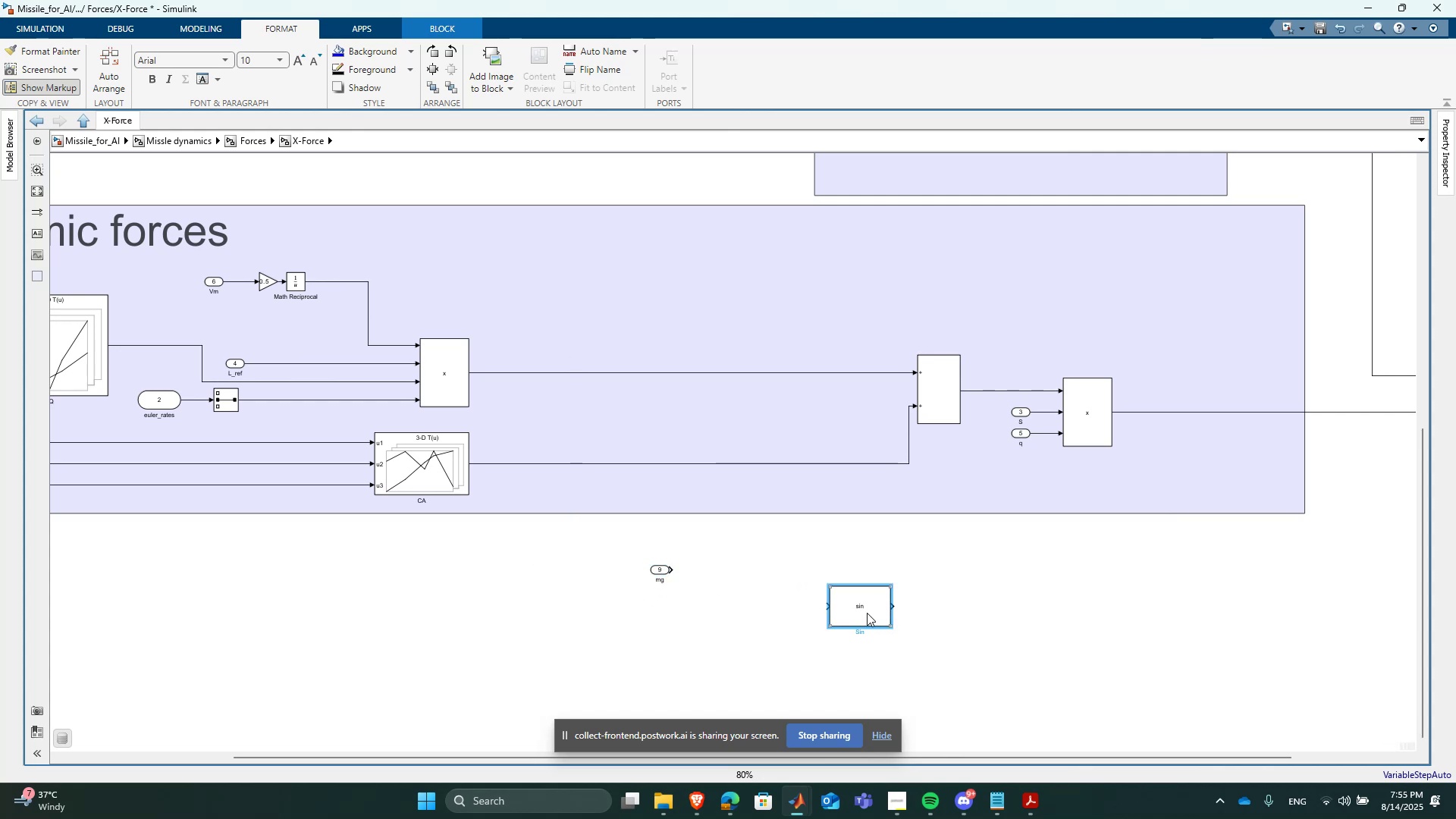 
left_click_drag(start_coordinate=[868, 613], to_coordinate=[713, 632])
 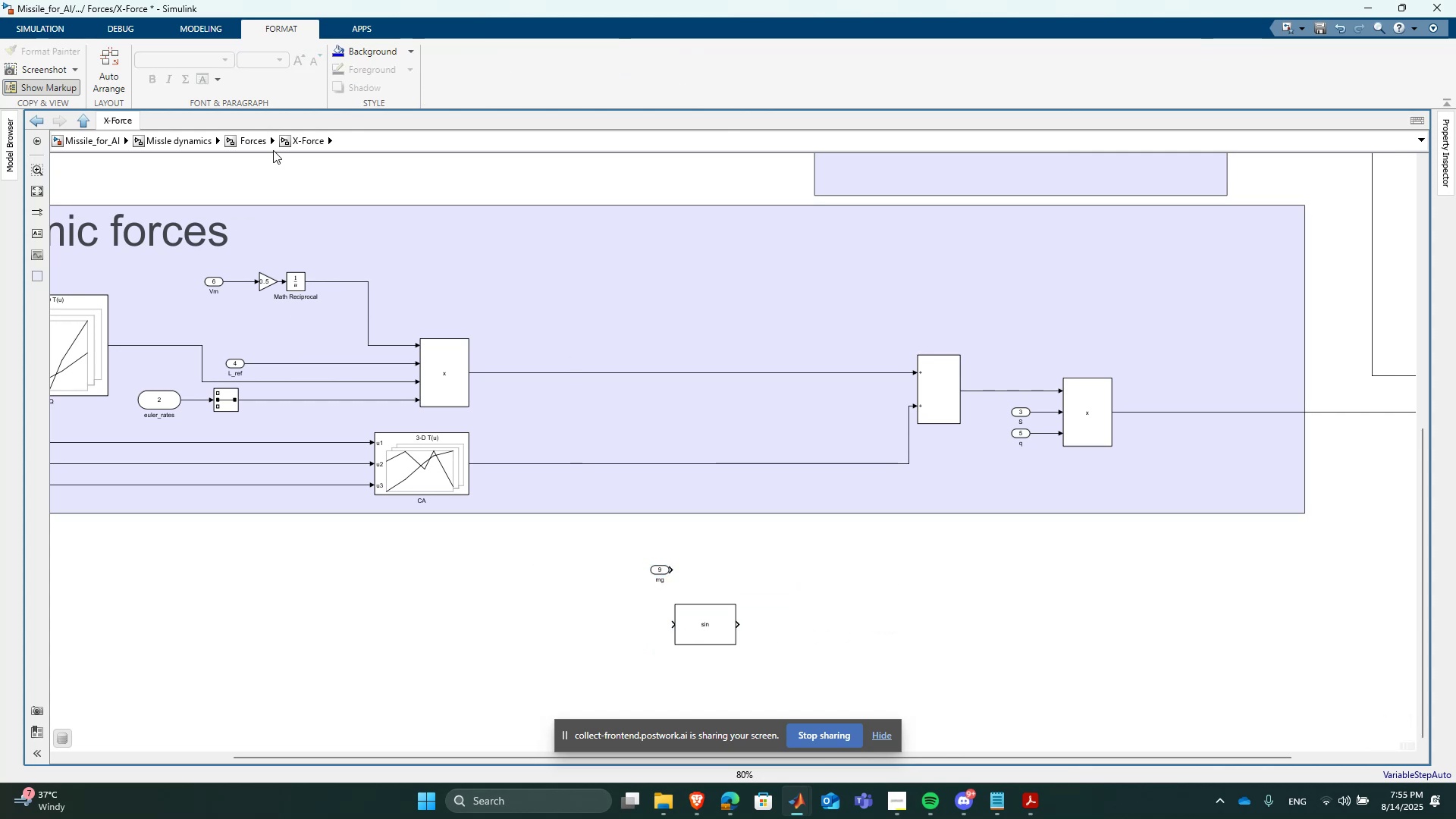 
left_click([252, 137])
 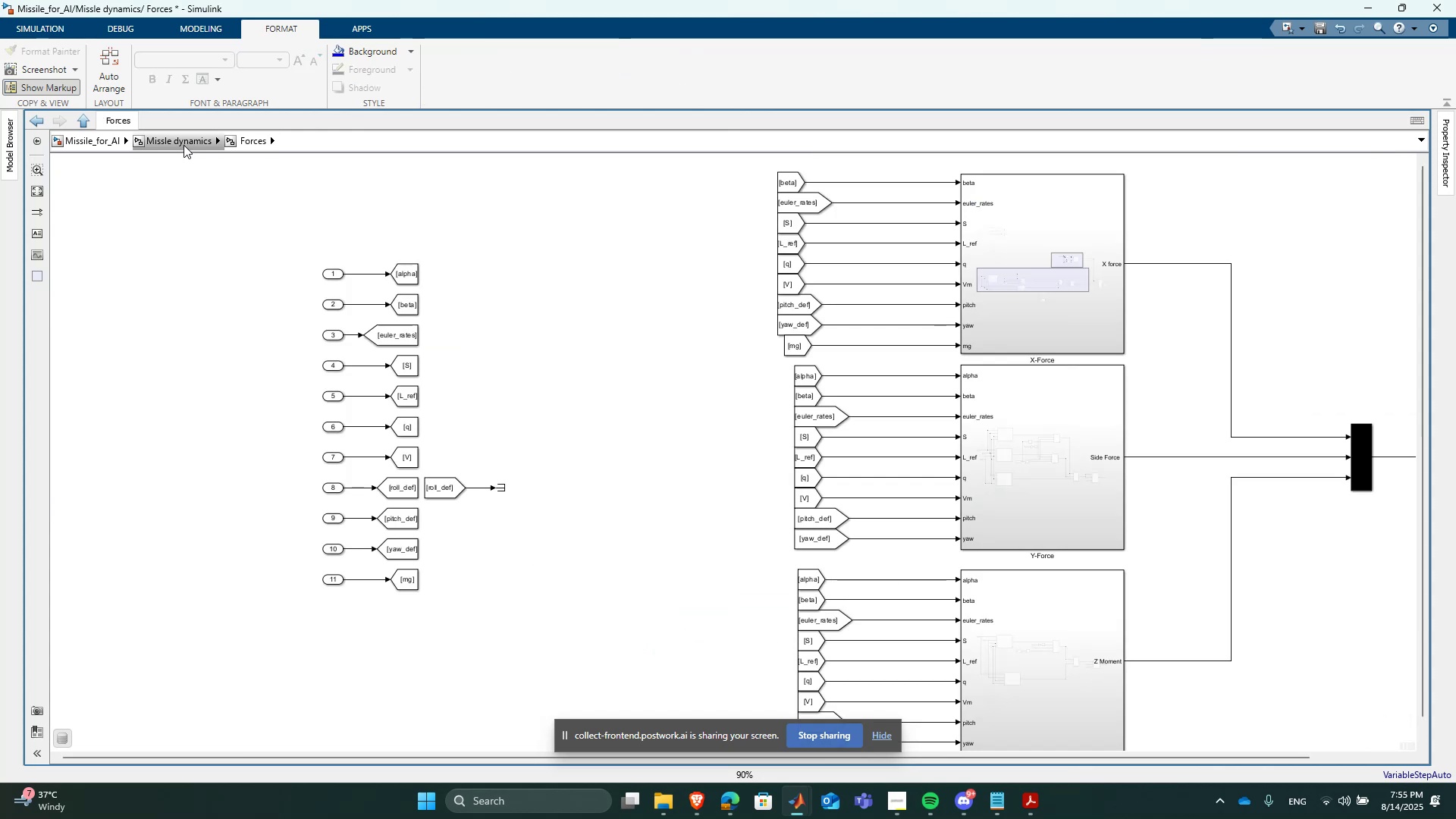 
double_click([184, 145])
 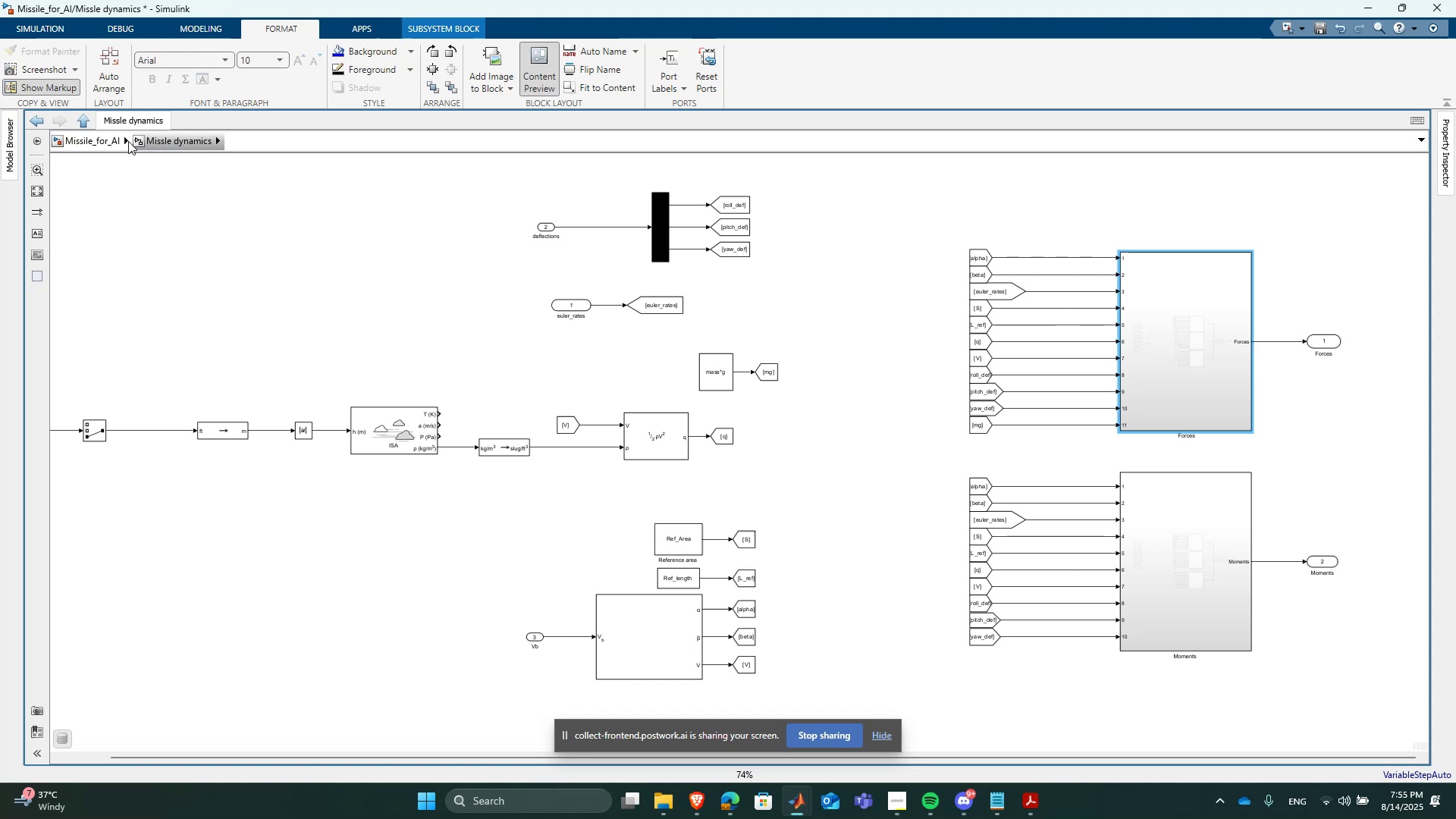 
left_click([89, 145])
 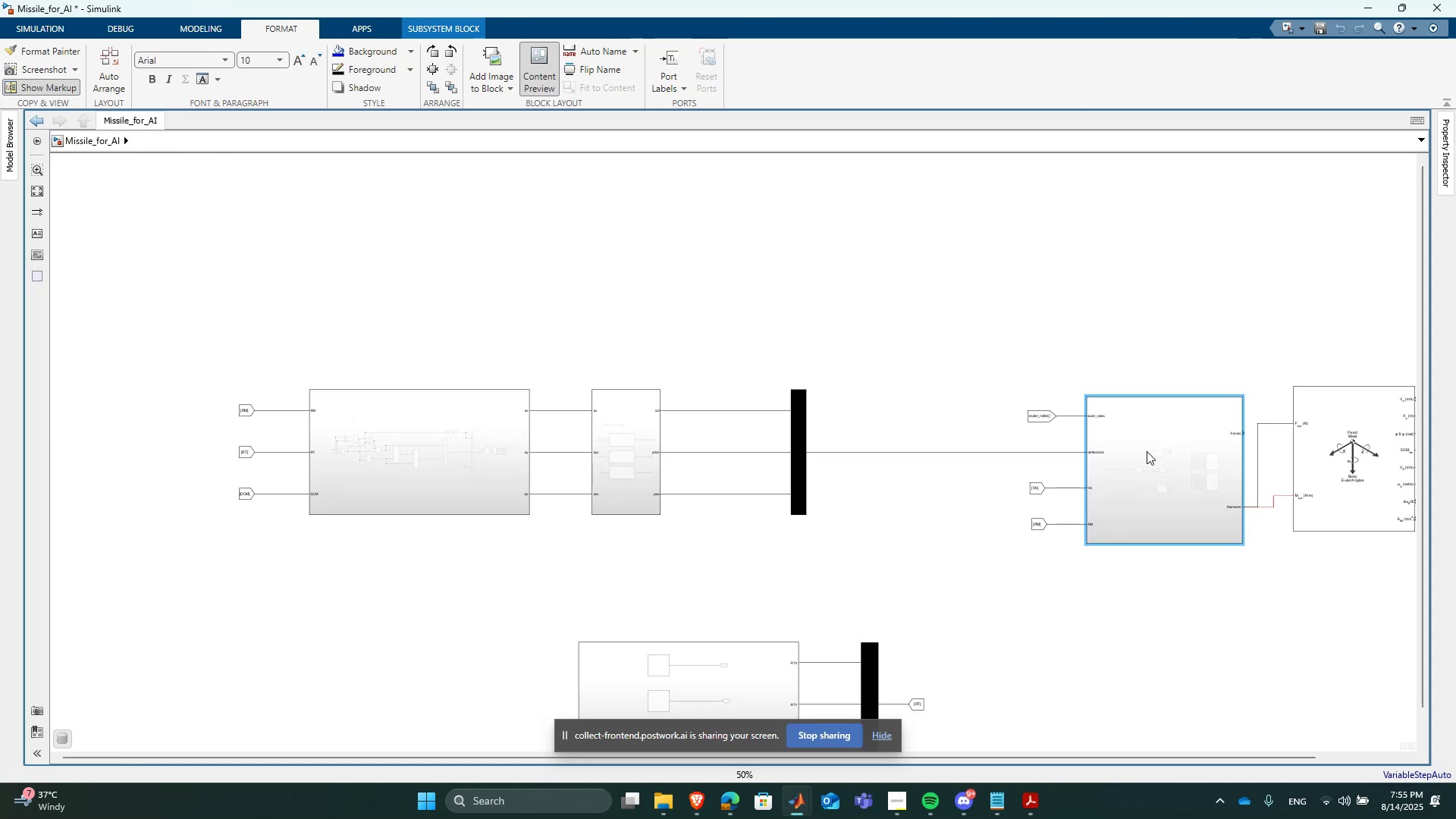 
scroll: coordinate [1177, 450], scroll_direction: up, amount: 2.0
 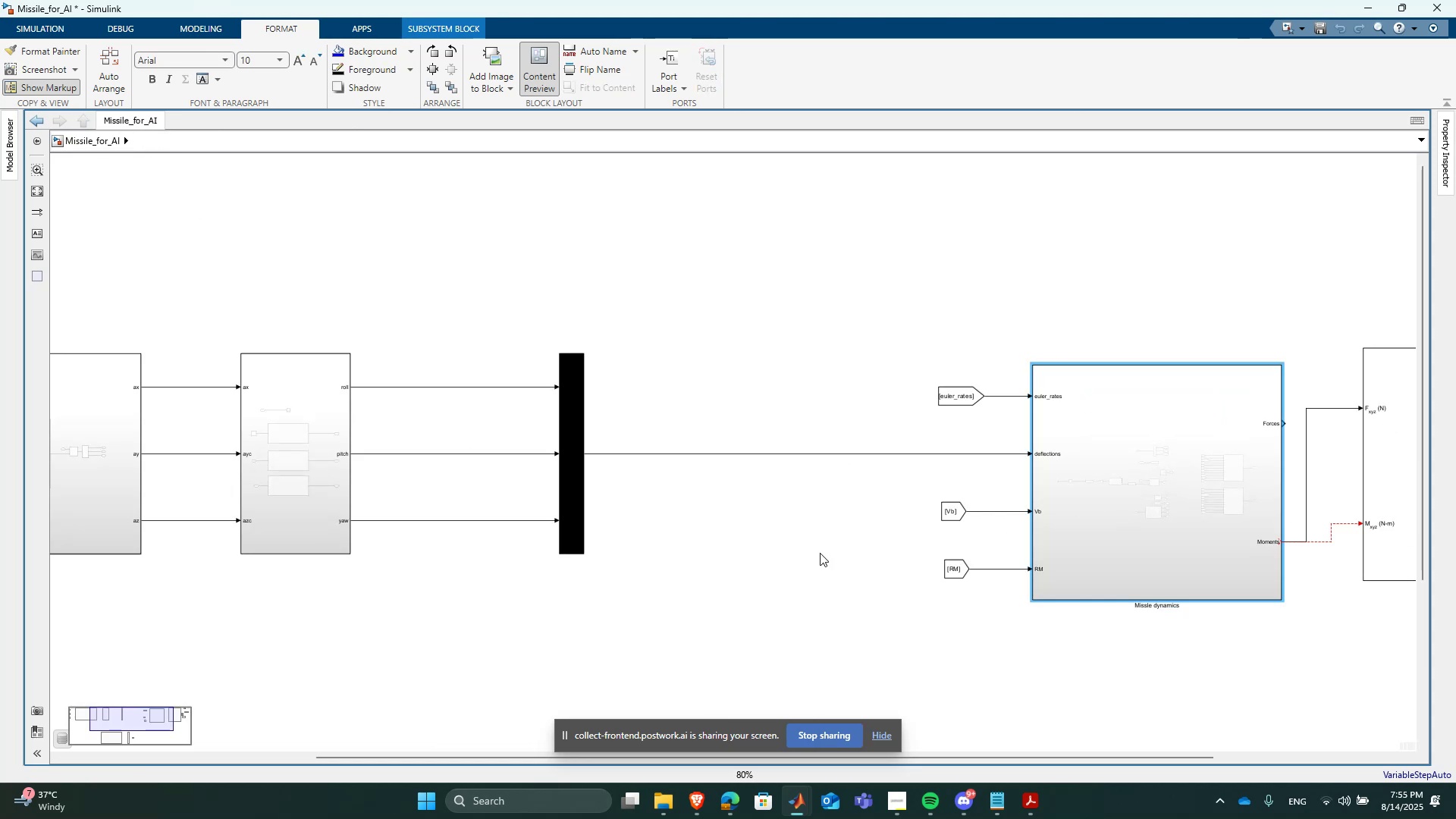 
scroll: coordinate [610, 554], scroll_direction: down, amount: 1.0
 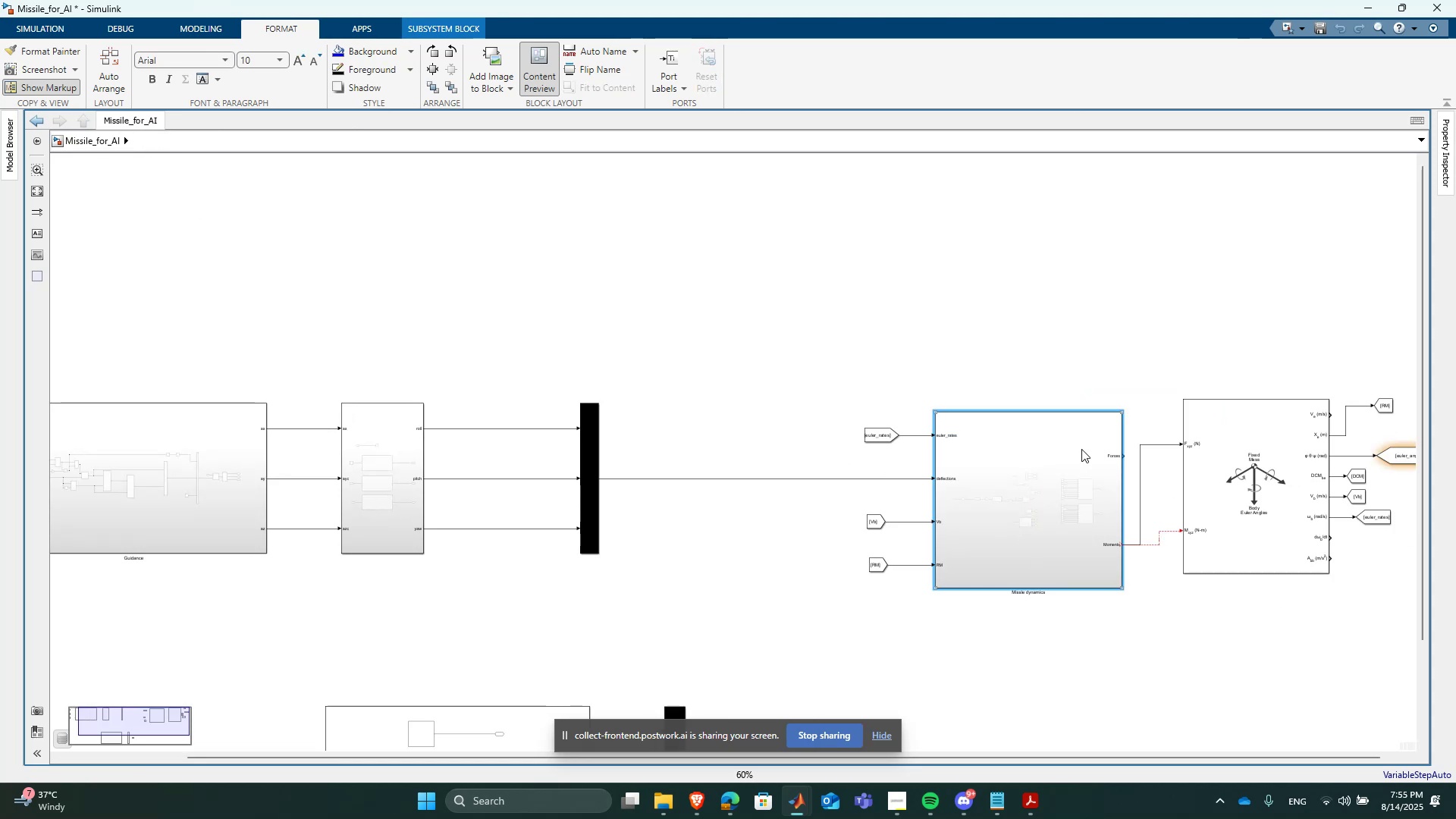 
scroll: coordinate [949, 549], scroll_direction: up, amount: 4.0
 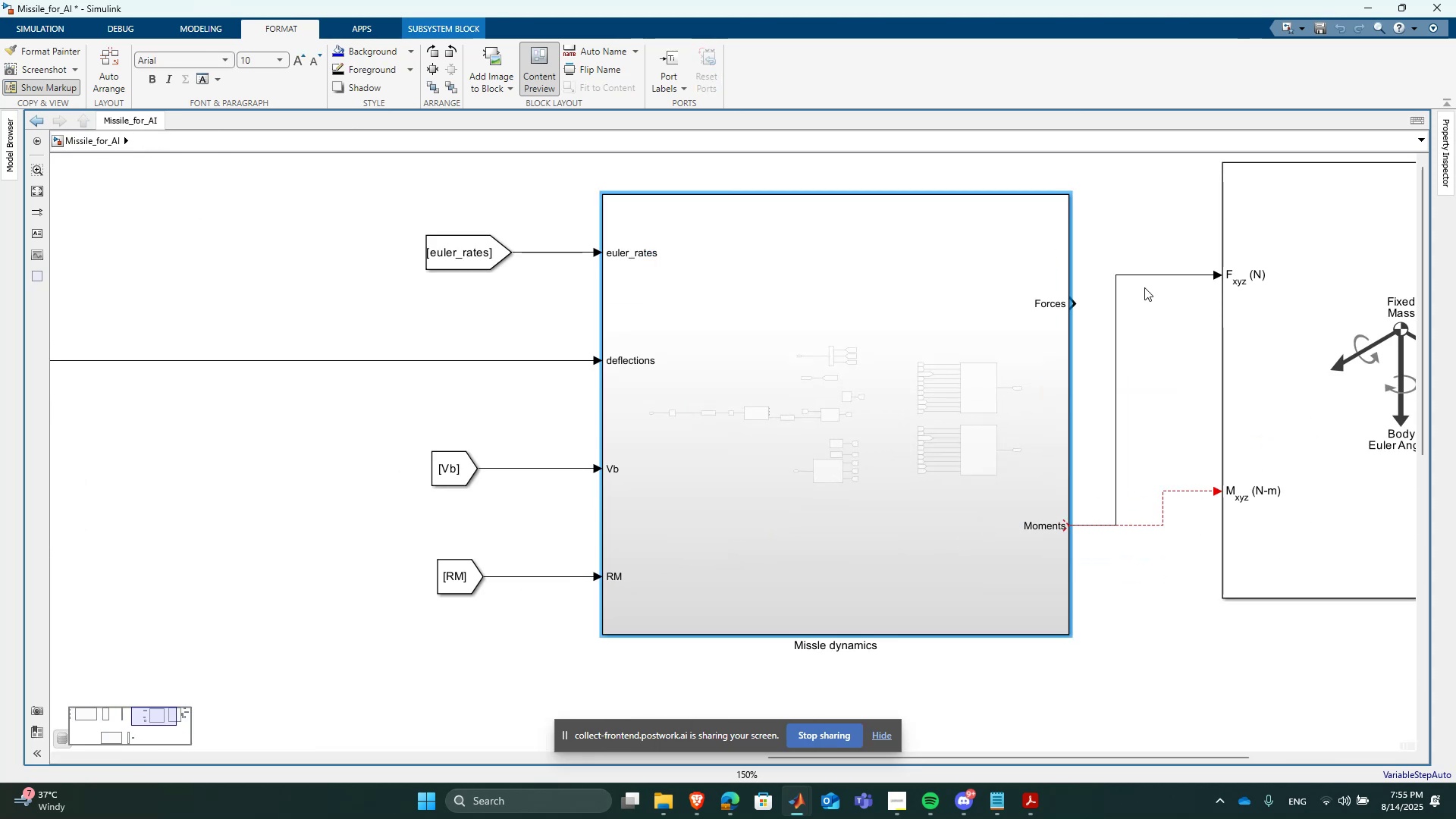 
left_click([1119, 278])
 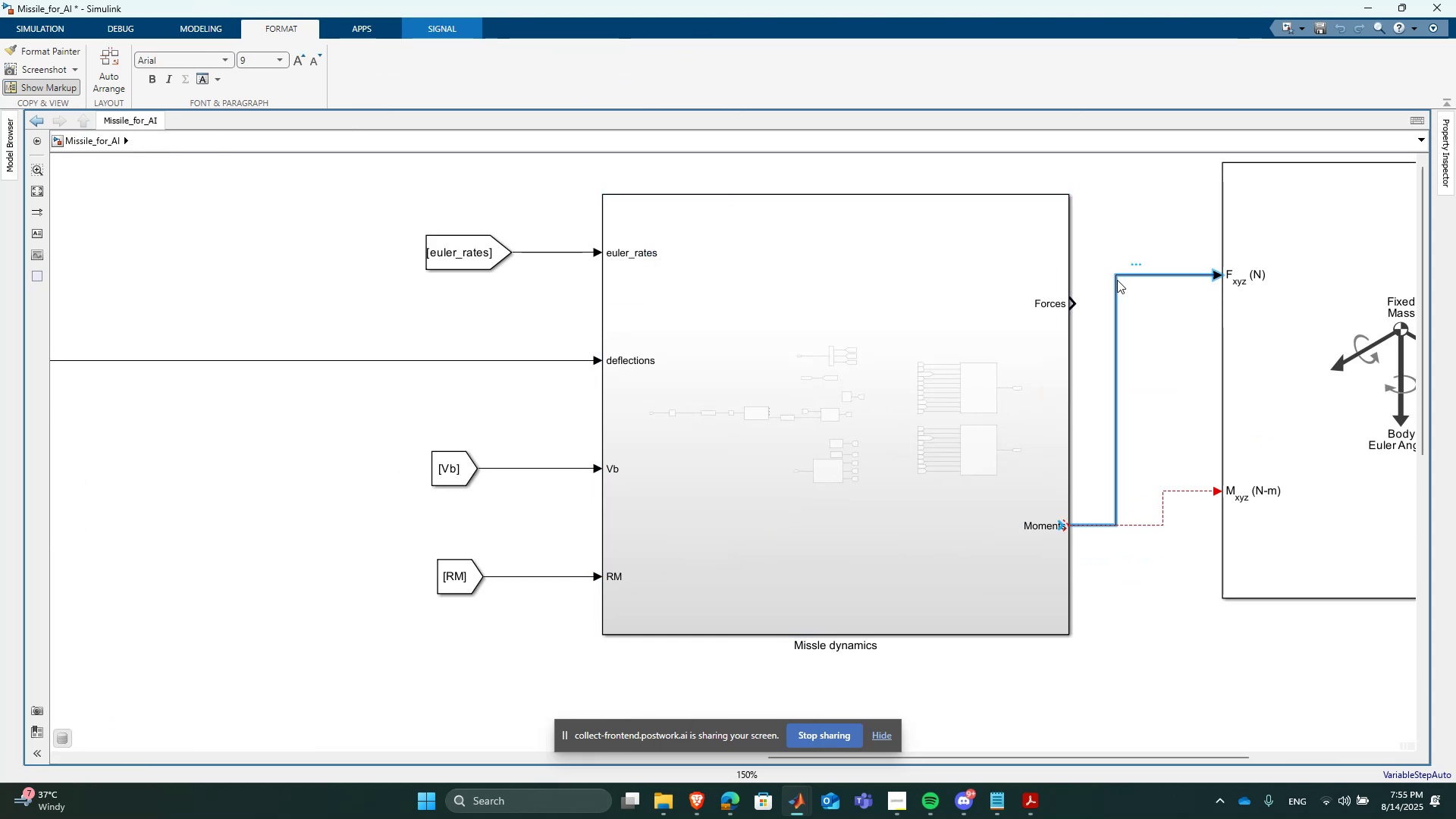 
key(Delete)
 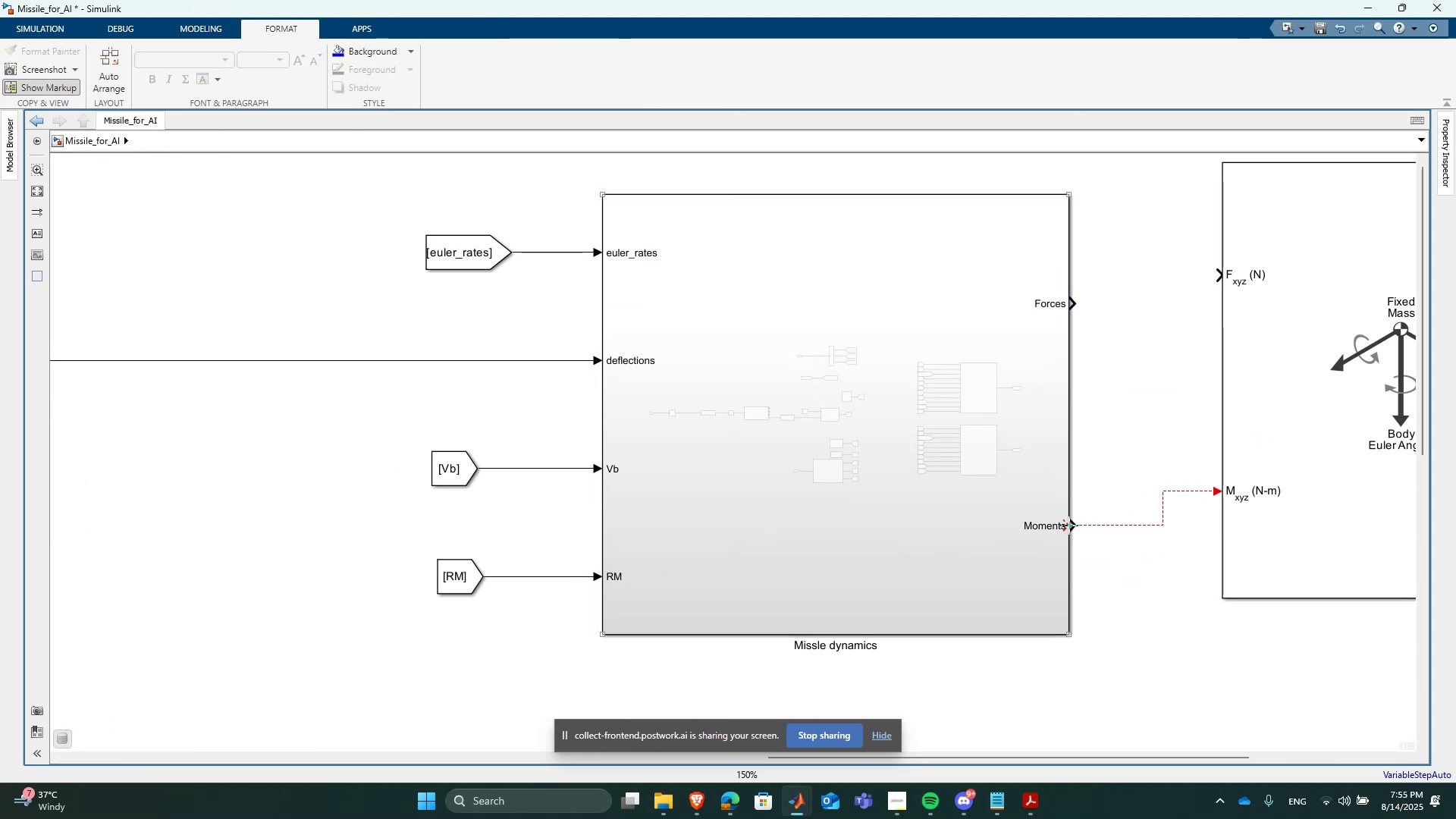 
left_click_drag(start_coordinate=[1067, 526], to_coordinate=[1078, 527])
 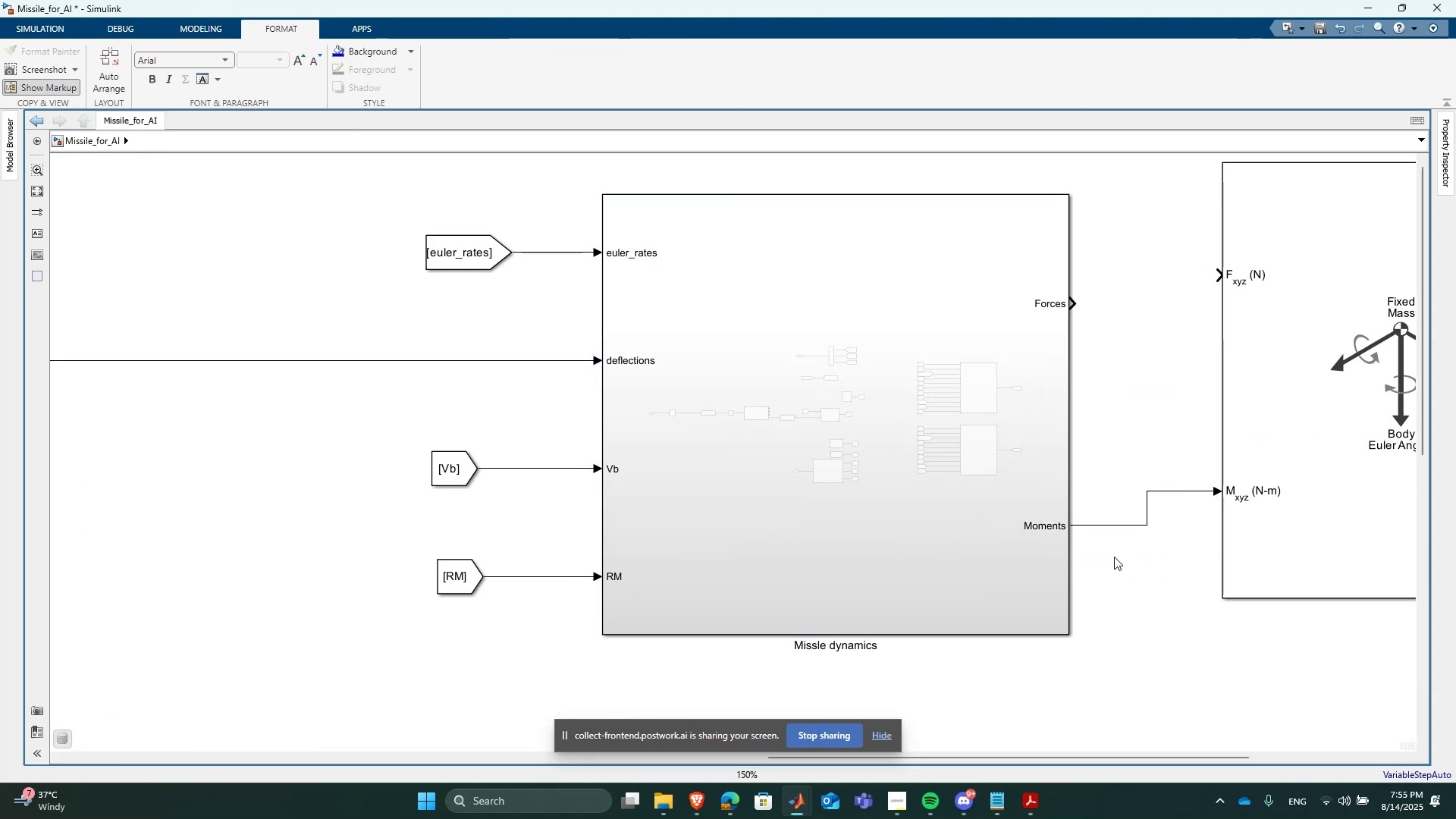 
left_click([1115, 557])
 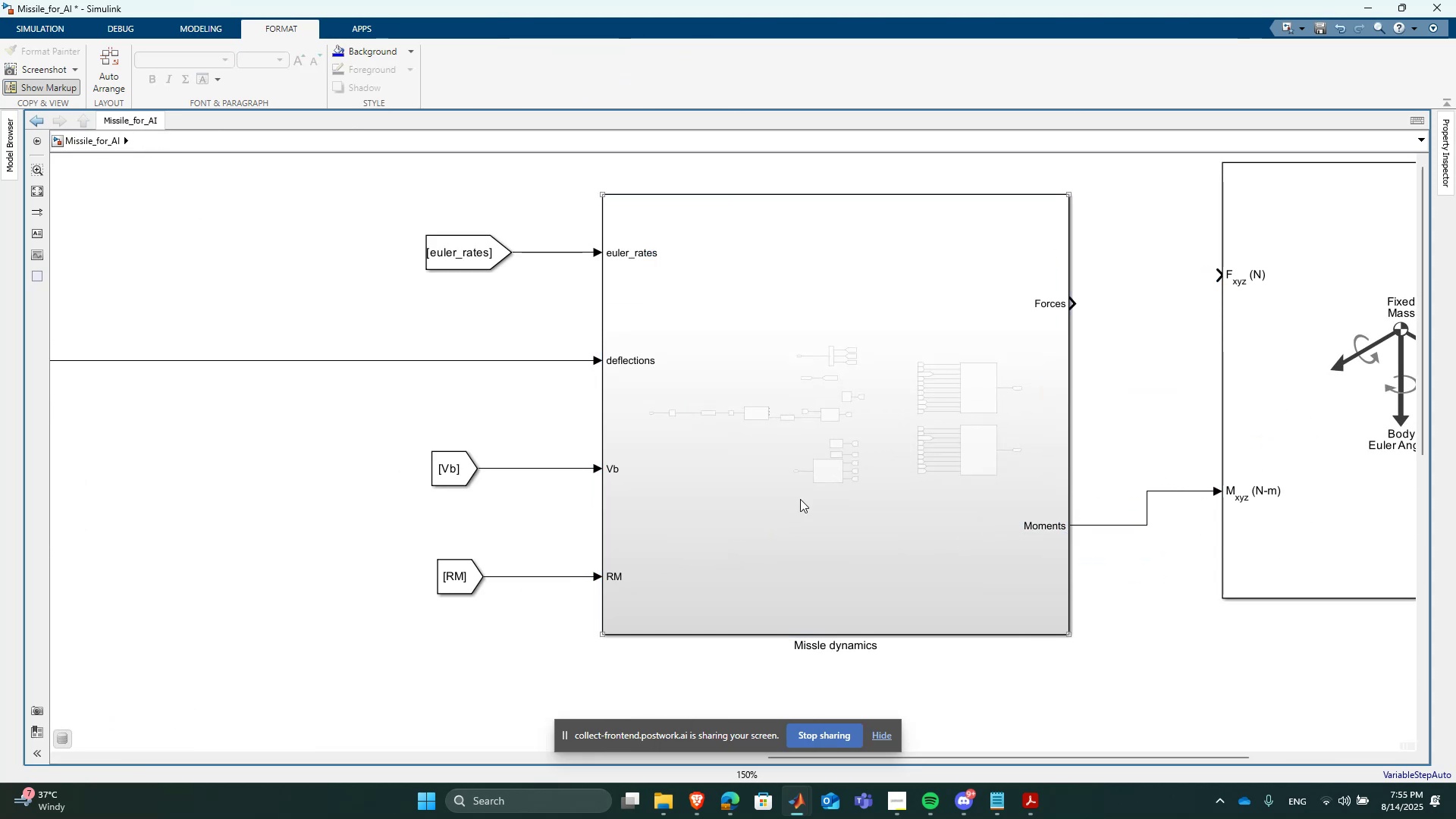 
scroll: coordinate [588, 472], scroll_direction: down, amount: 3.0
 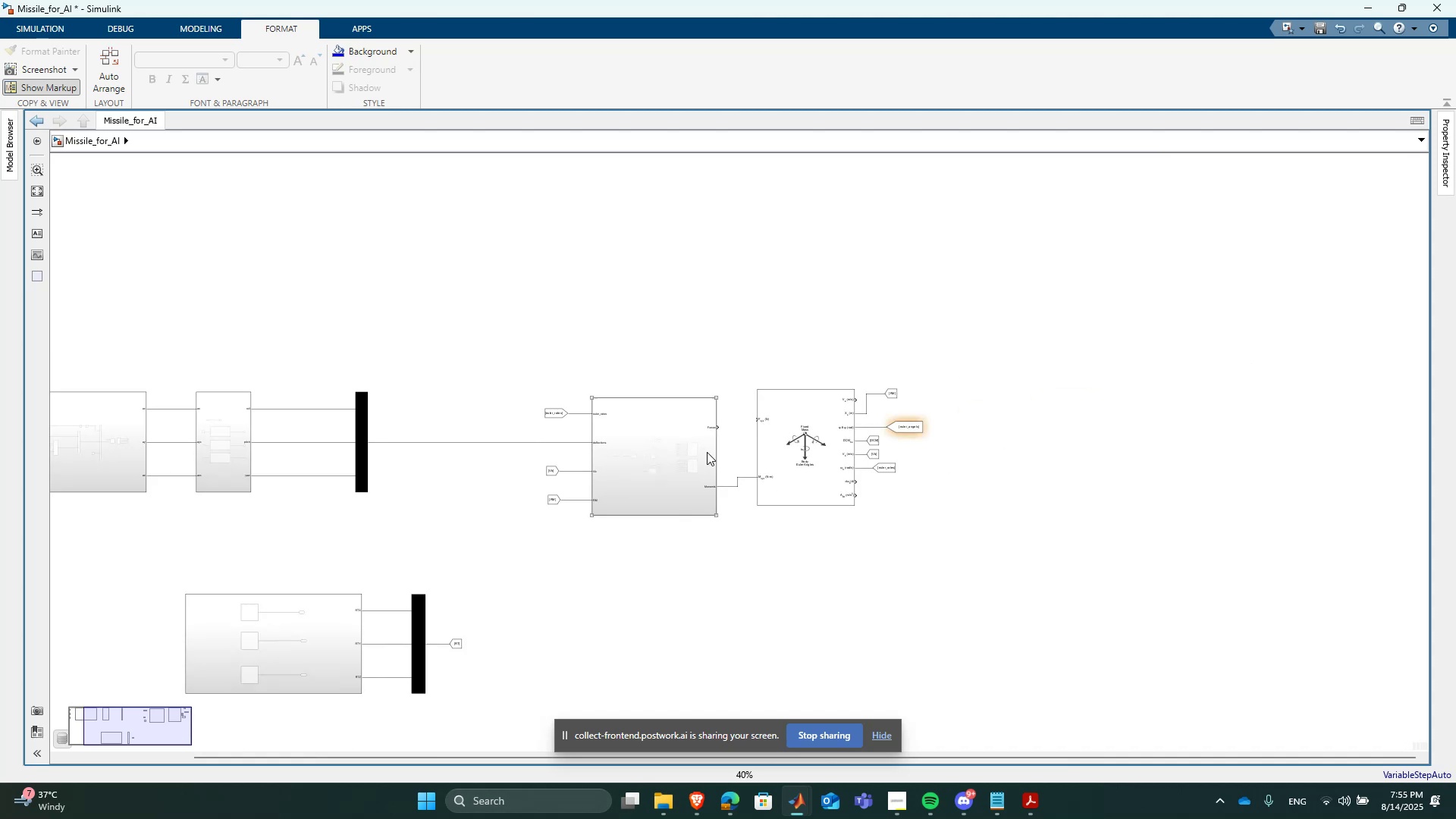 
scroll: coordinate [778, 447], scroll_direction: up, amount: 5.0
 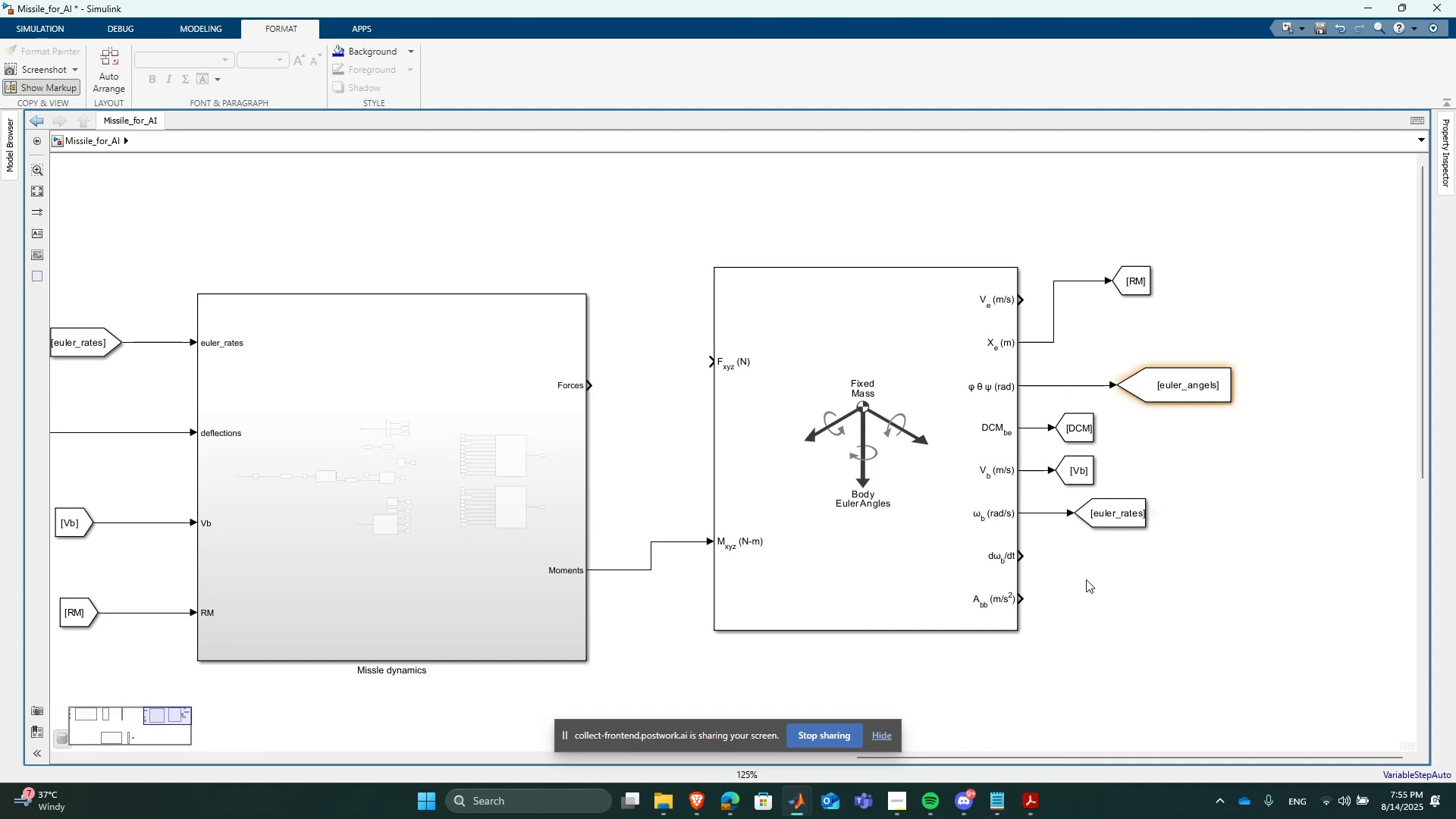 
double_click([1086, 579])
 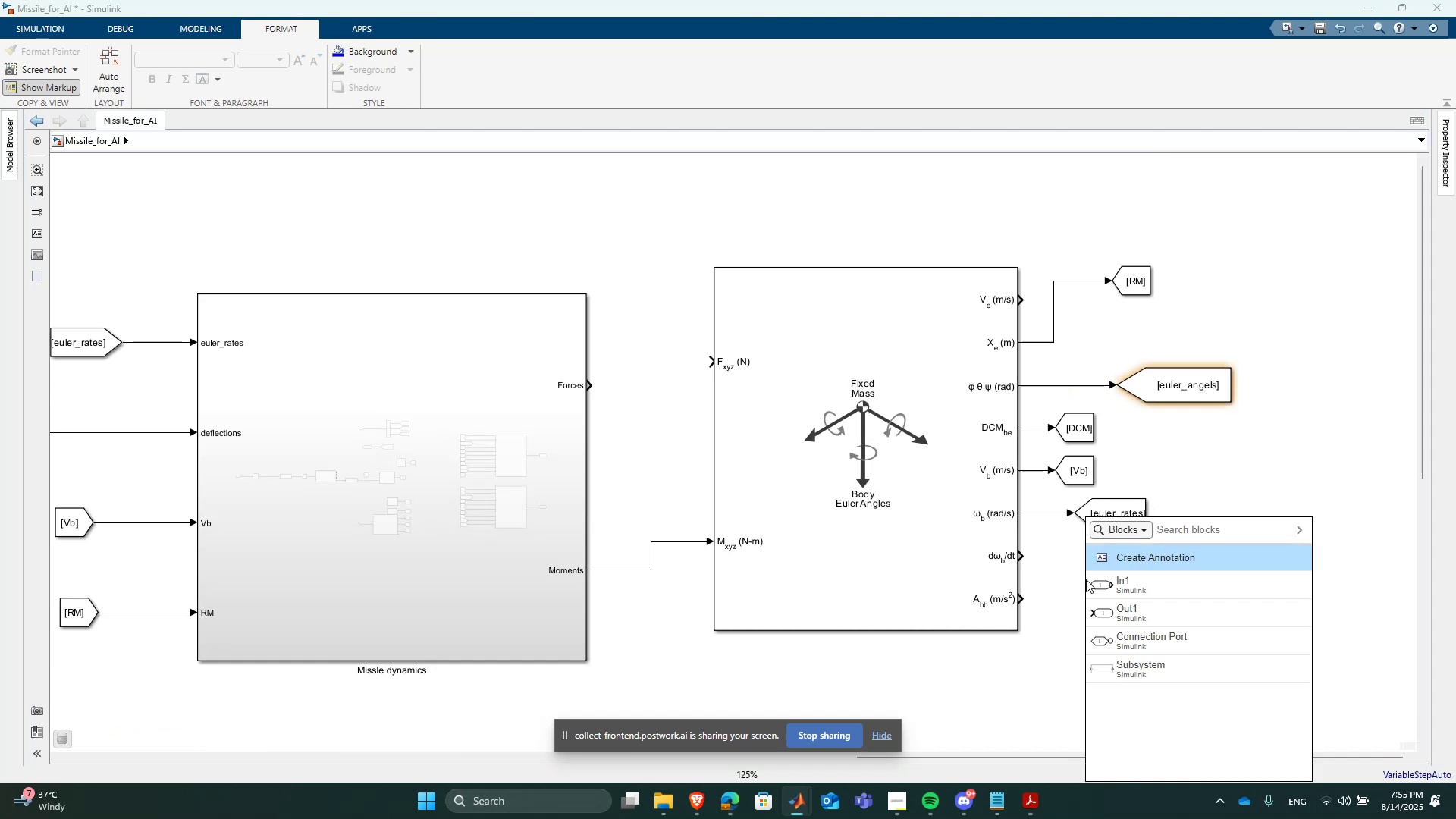 
type(go)
 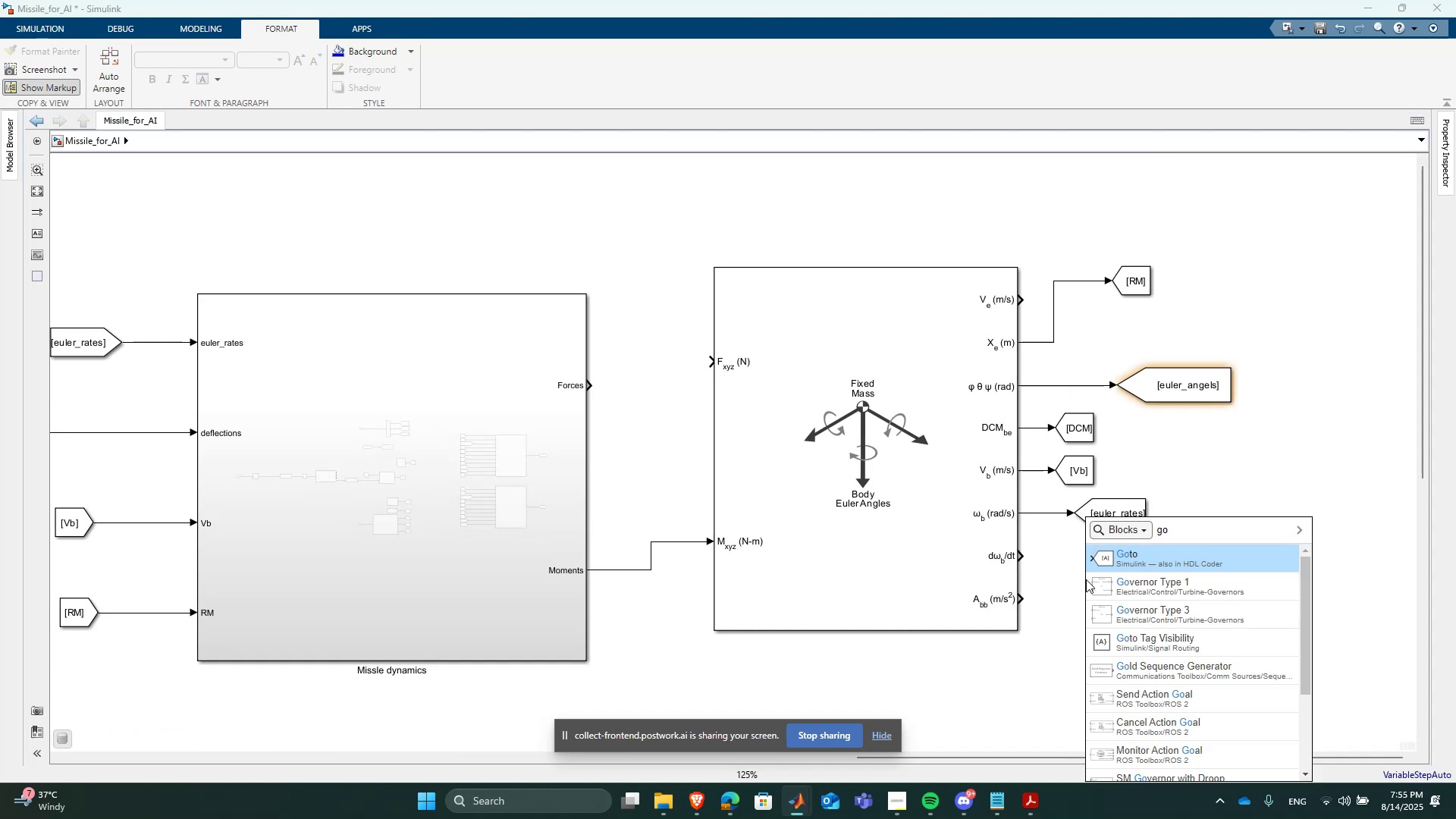 
key(Enter)
 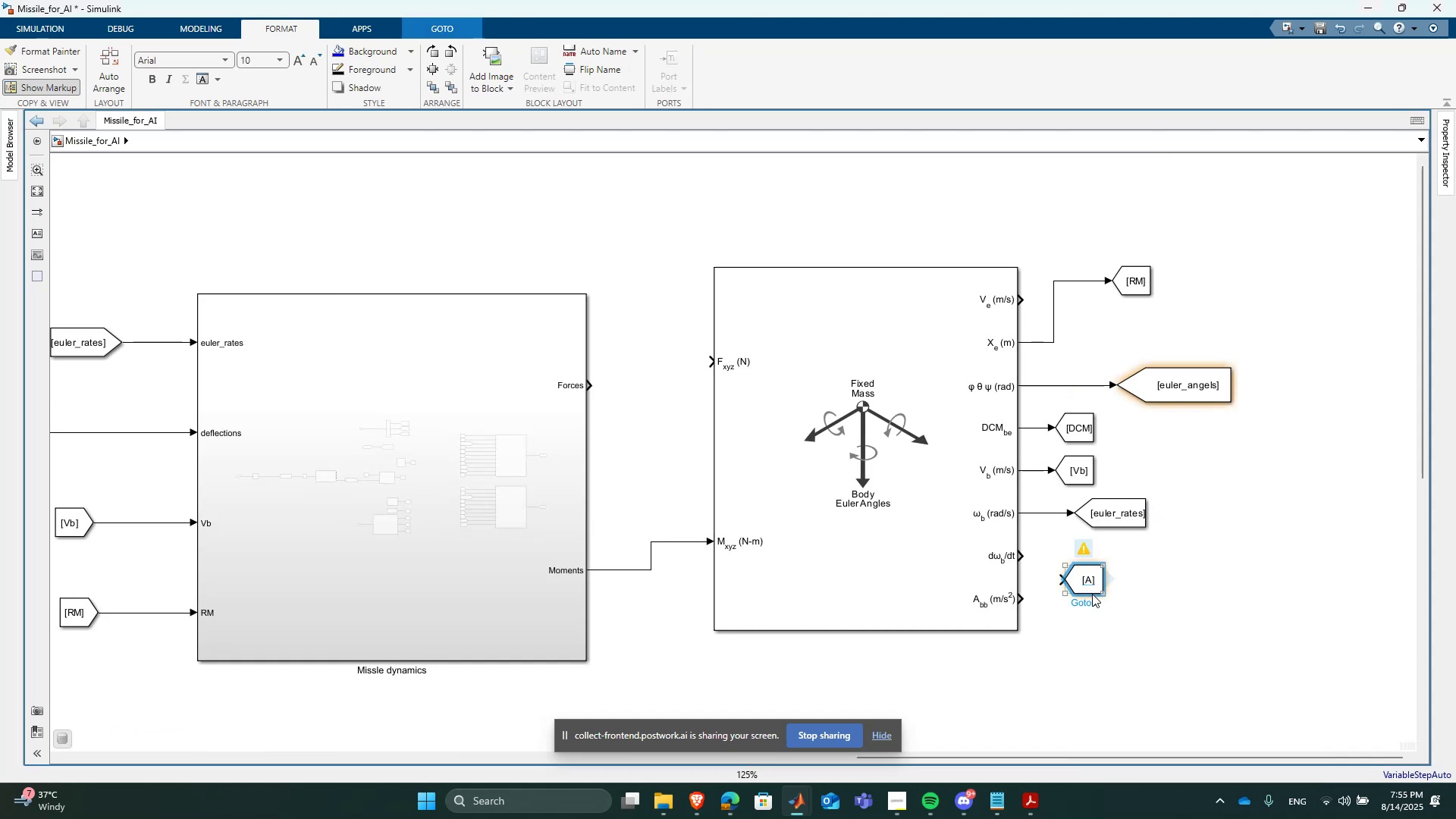 
left_click_drag(start_coordinate=[1087, 590], to_coordinate=[1131, 600])
 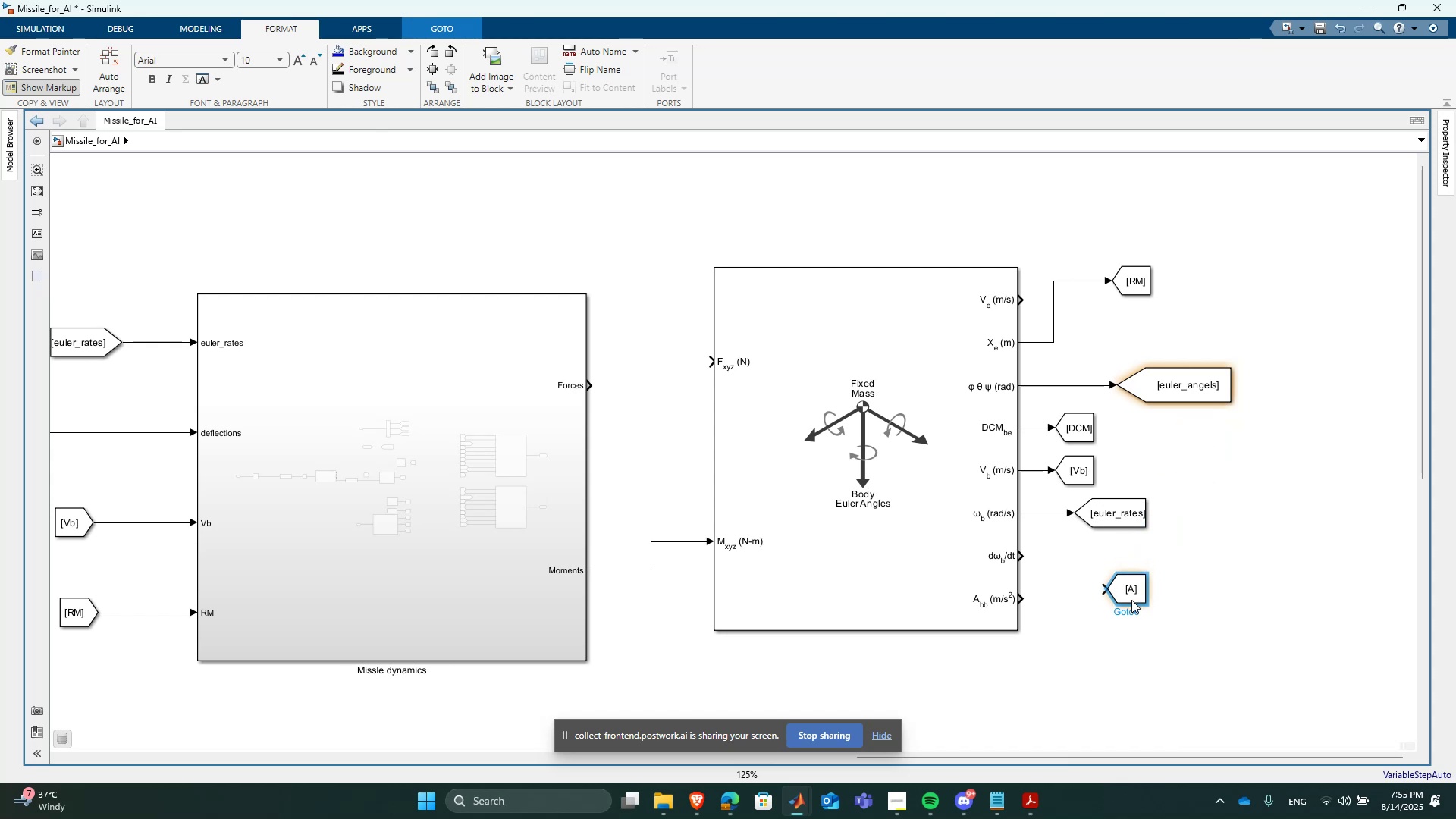 
key(Delete)
 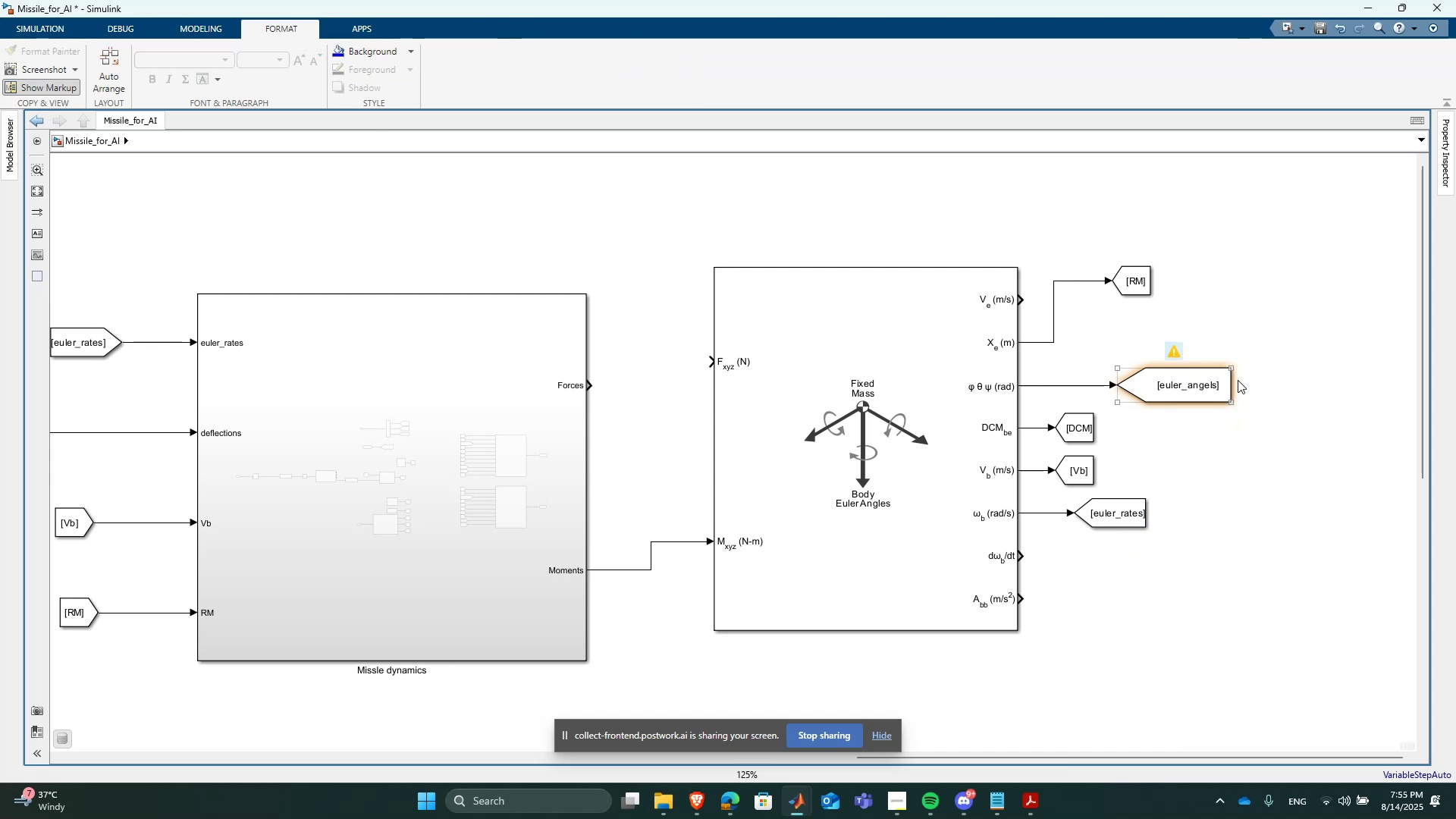 
left_click_drag(start_coordinate=[1239, 384], to_coordinate=[1243, 620])
 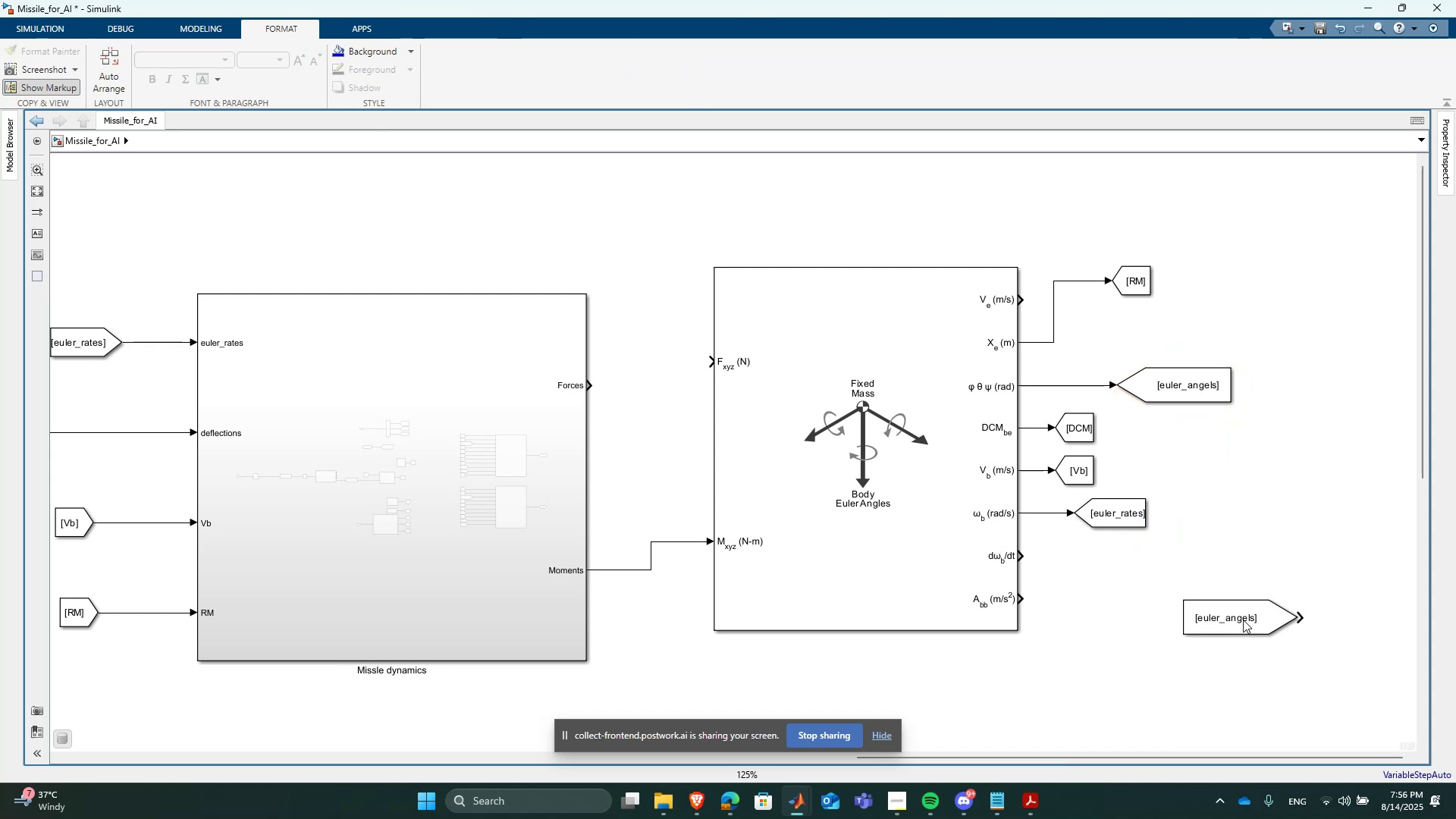 
scroll: coordinate [1243, 620], scroll_direction: none, amount: 0.0
 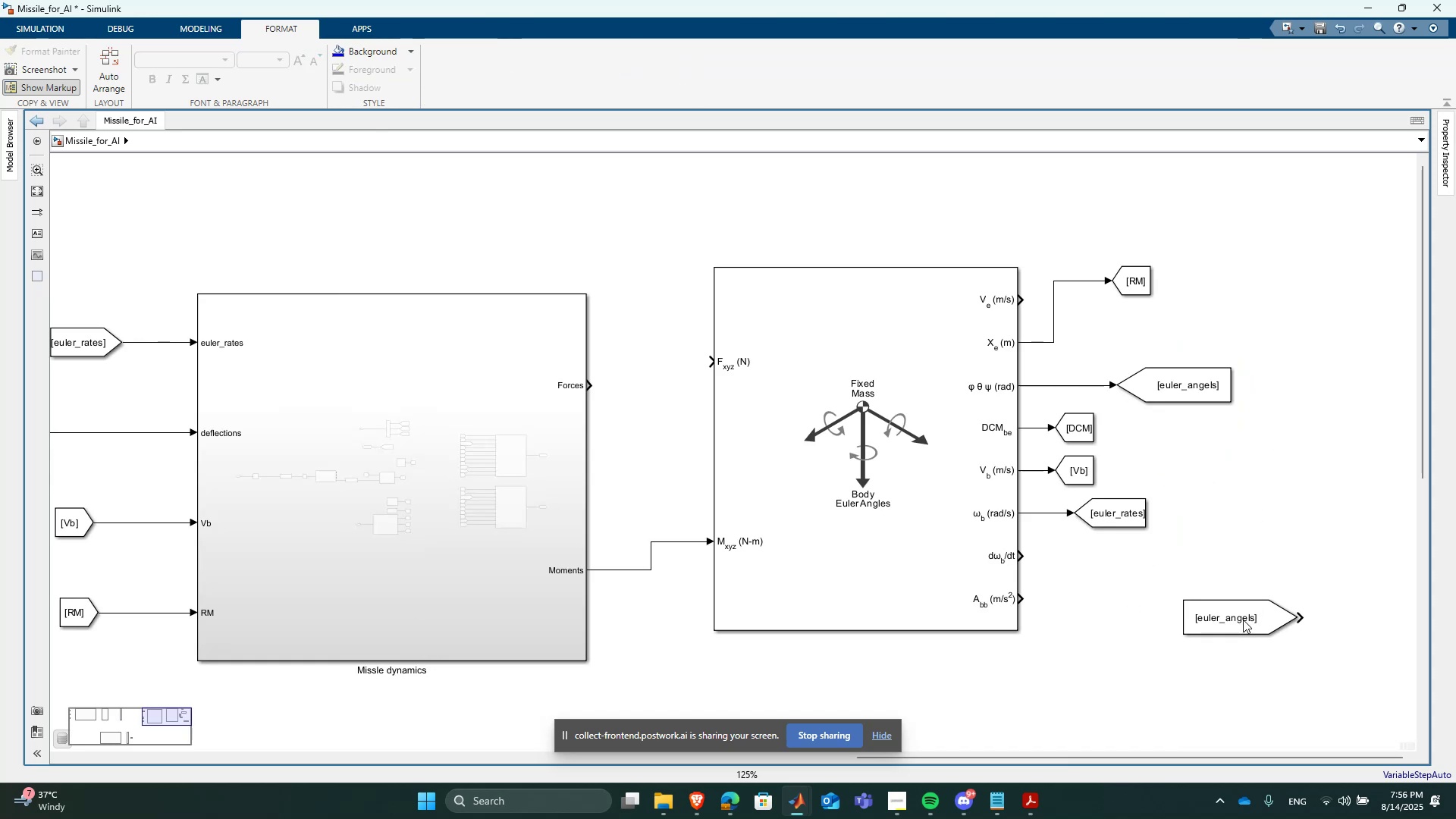 
scroll: coordinate [1248, 637], scroll_direction: down, amount: 1.0
 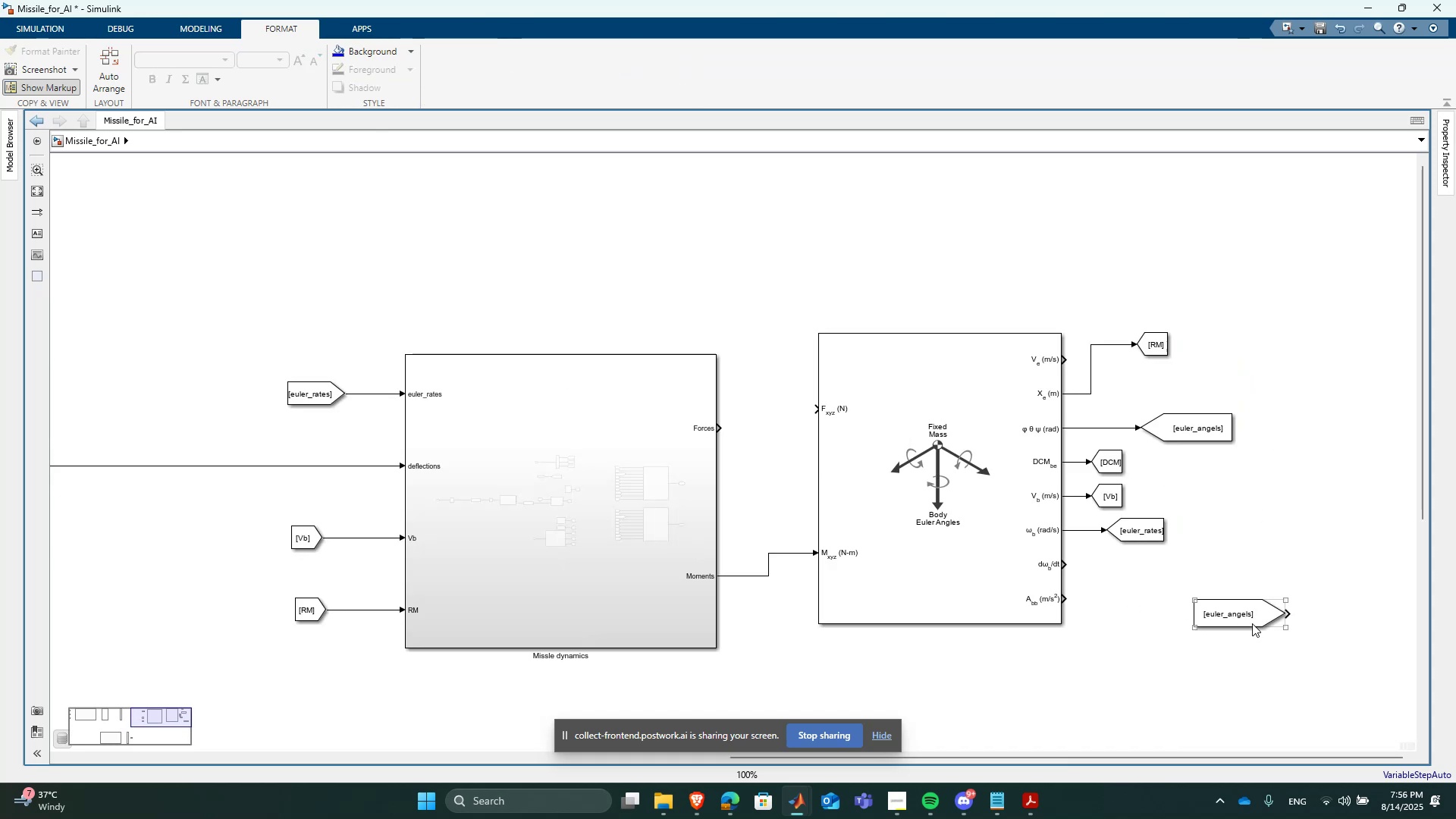 
left_click_drag(start_coordinate=[1248, 616], to_coordinate=[341, 437])
 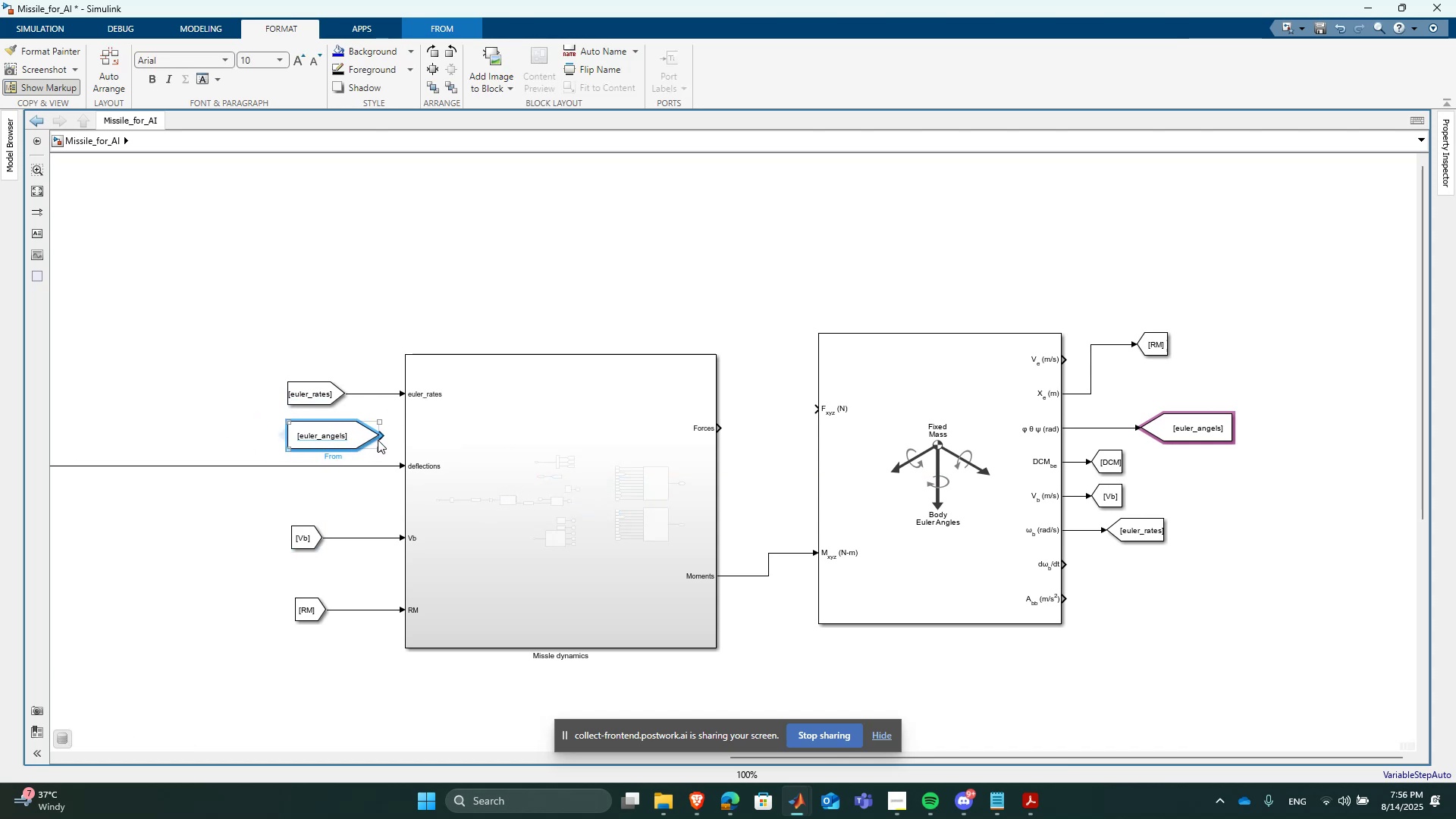 
left_click_drag(start_coordinate=[382, 435], to_coordinate=[410, 435])
 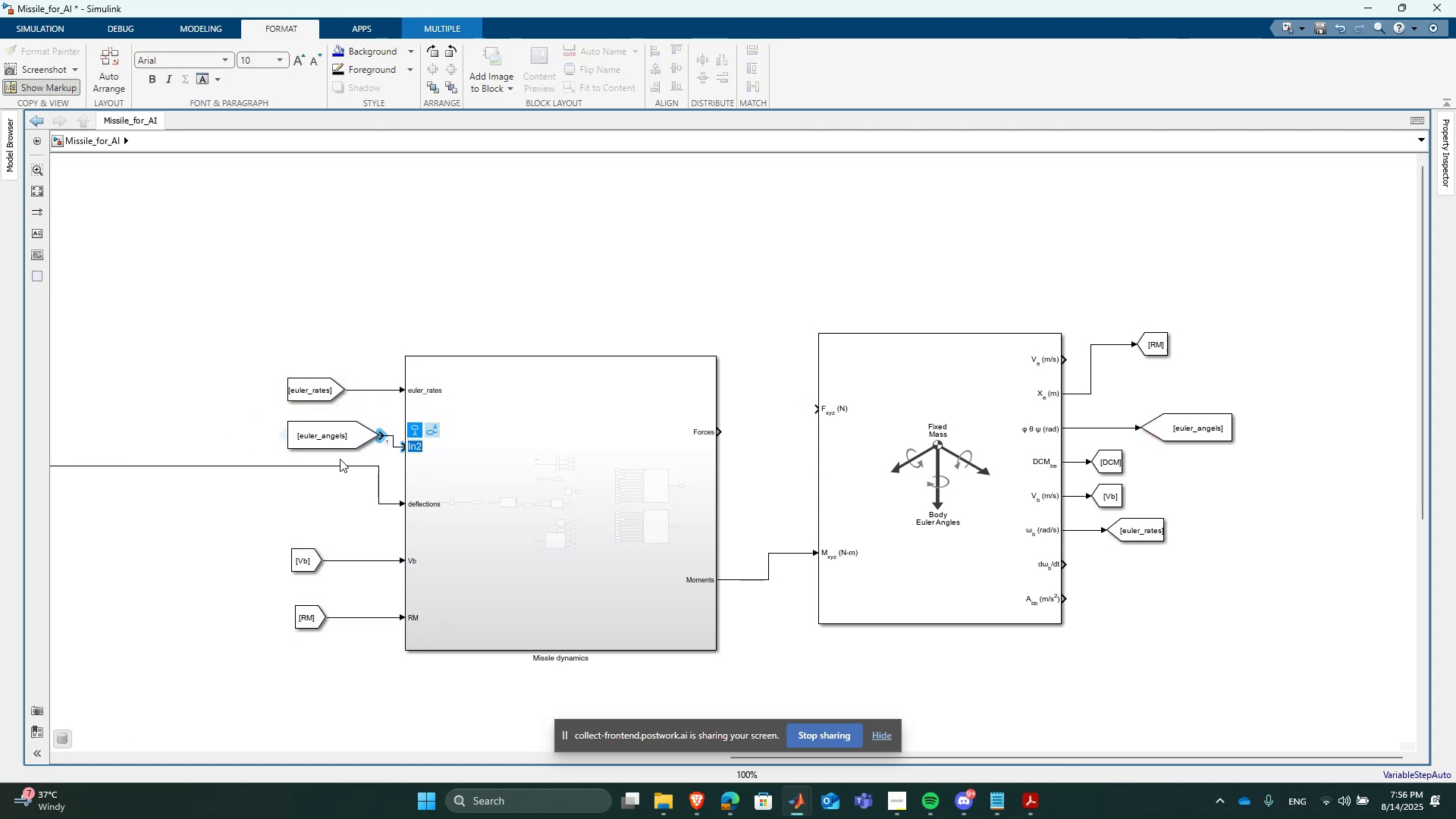 
scroll: coordinate [337, 465], scroll_direction: up, amount: 1.0
 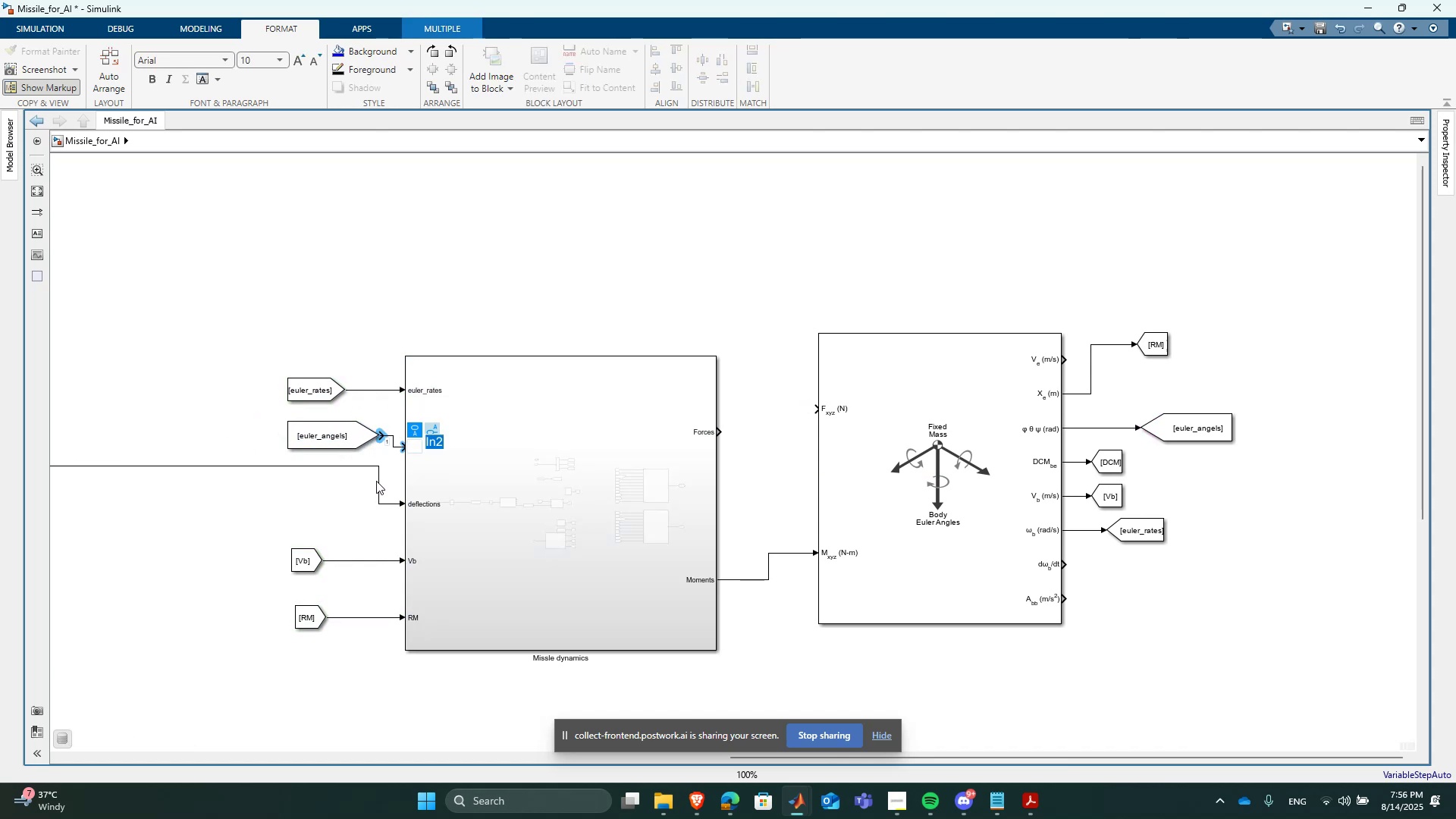 
key(Space)
 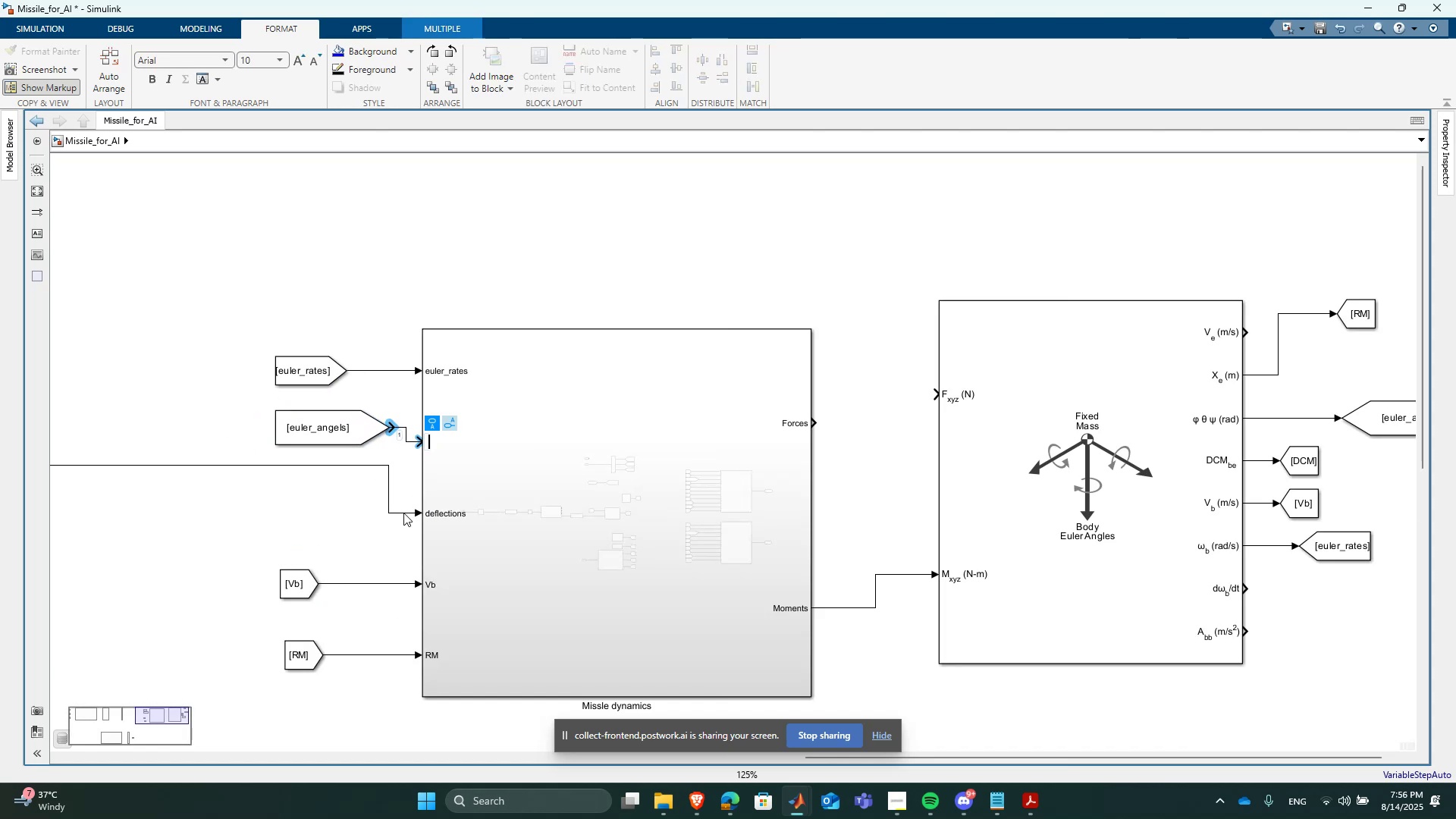 
left_click([406, 538])
 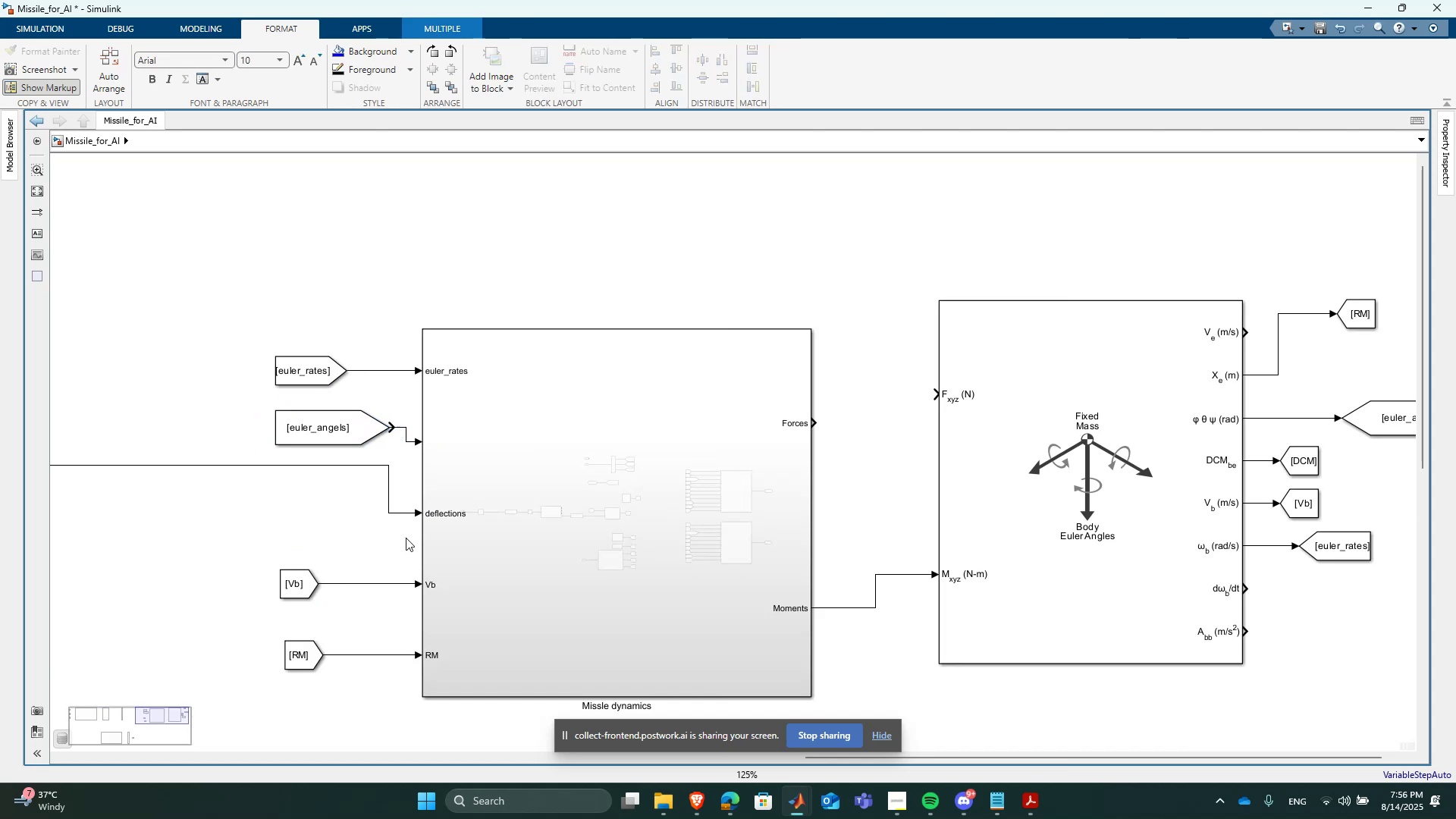 
key(Space)
 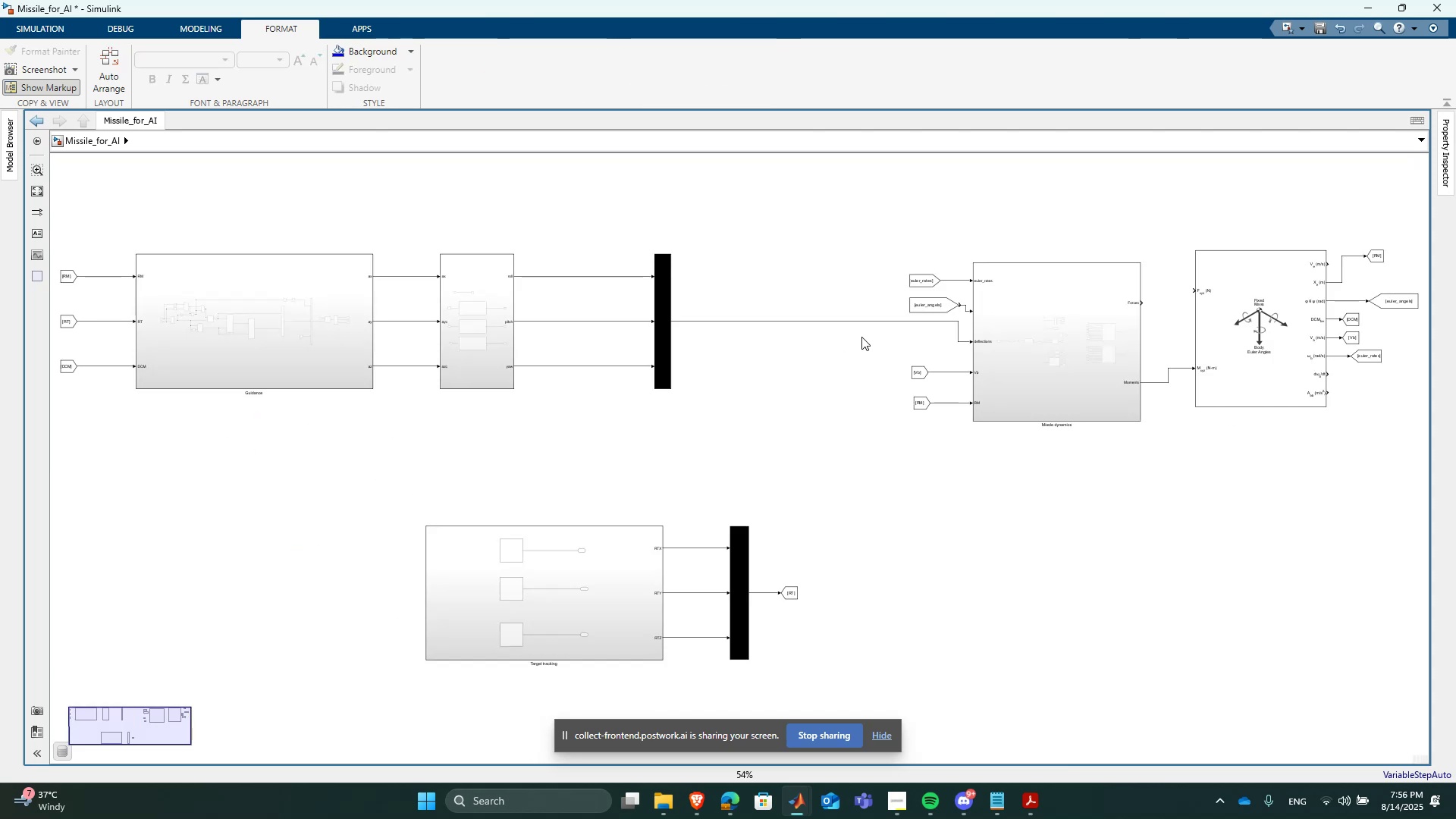 
scroll: coordinate [935, 328], scroll_direction: up, amount: 4.0
 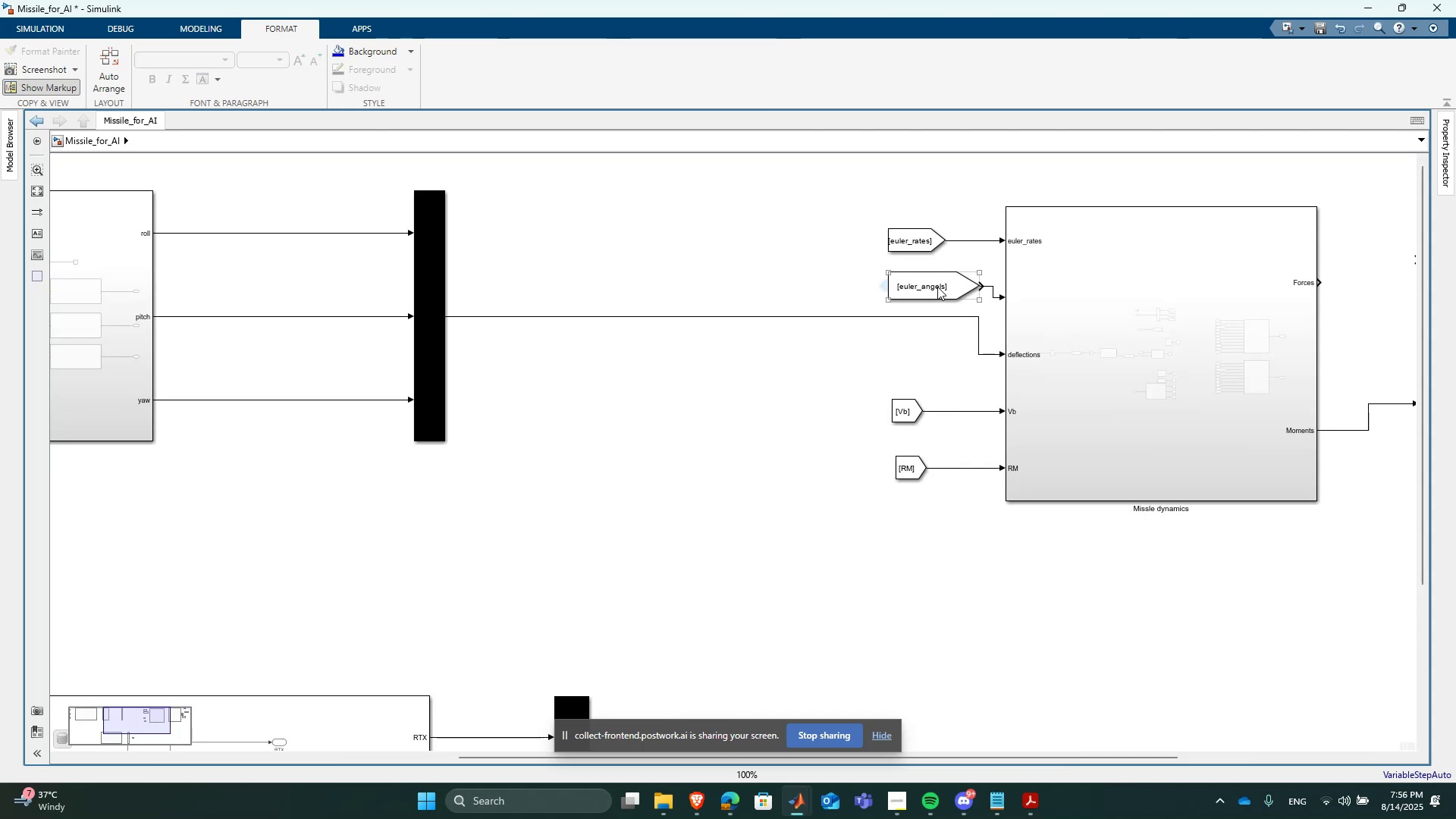 
left_click_drag(start_coordinate=[937, 287], to_coordinate=[883, 285])
 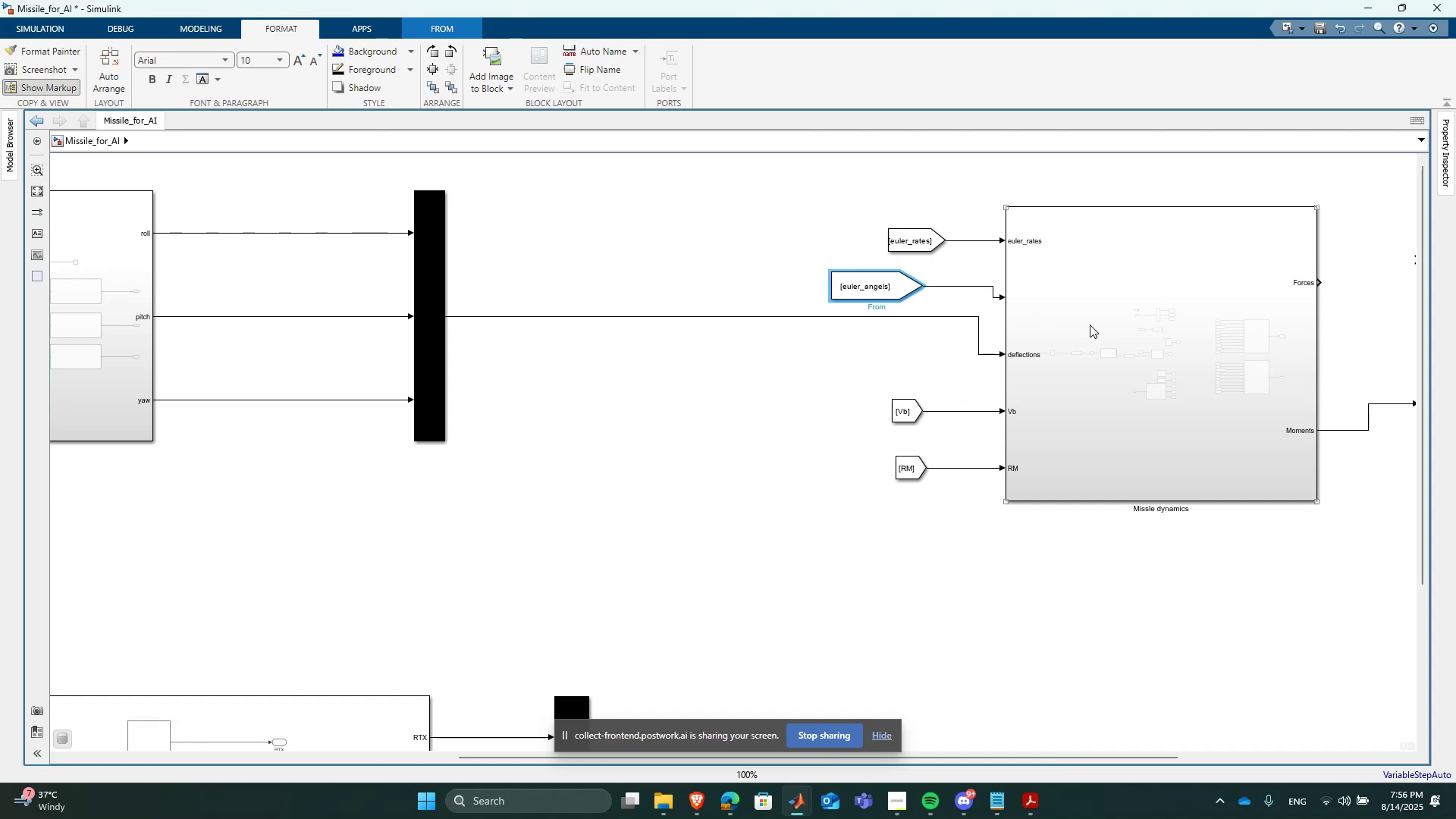 
double_click([1090, 325])
 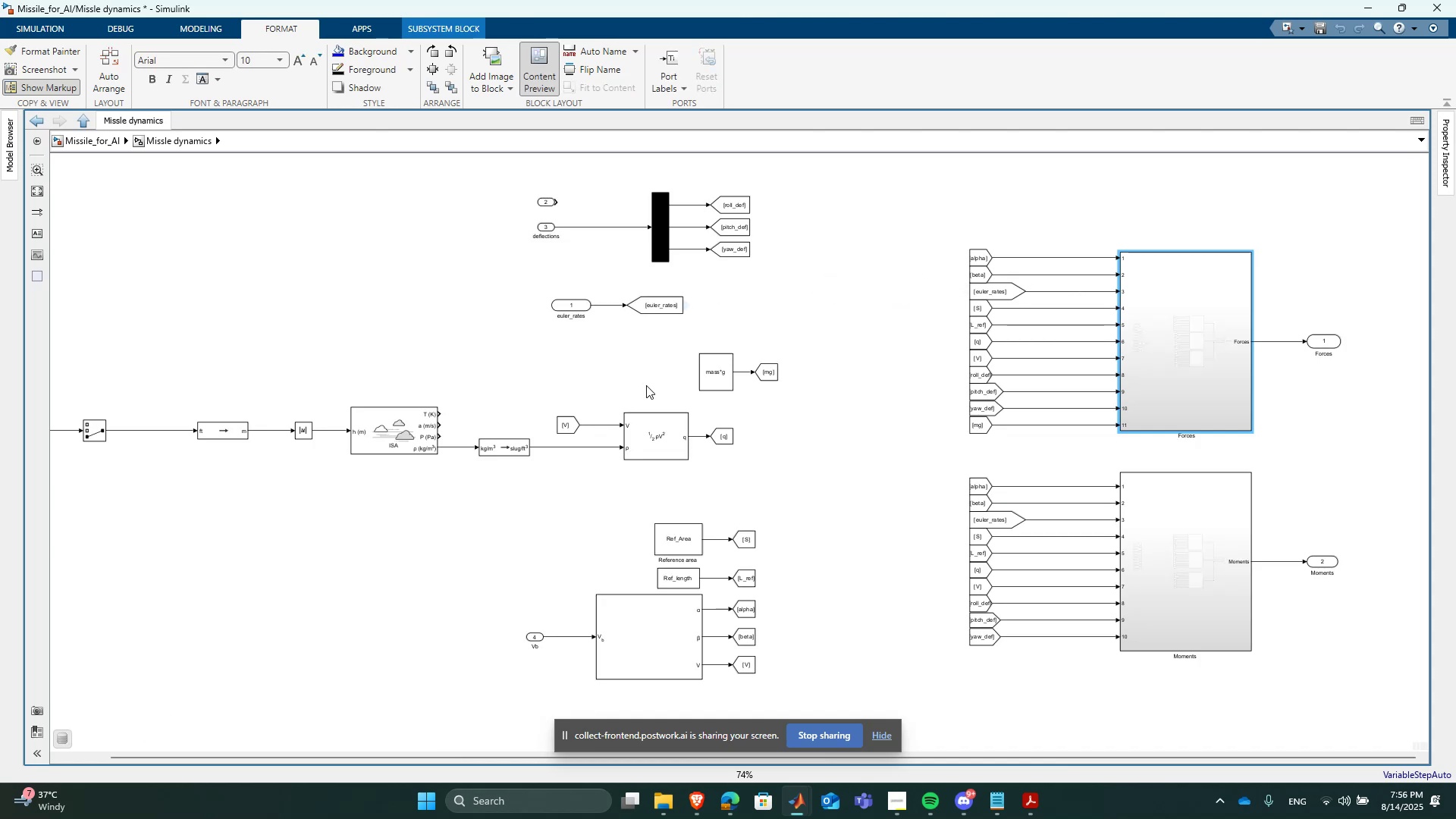 
scroll: coordinate [633, 414], scroll_direction: down, amount: 4.0
 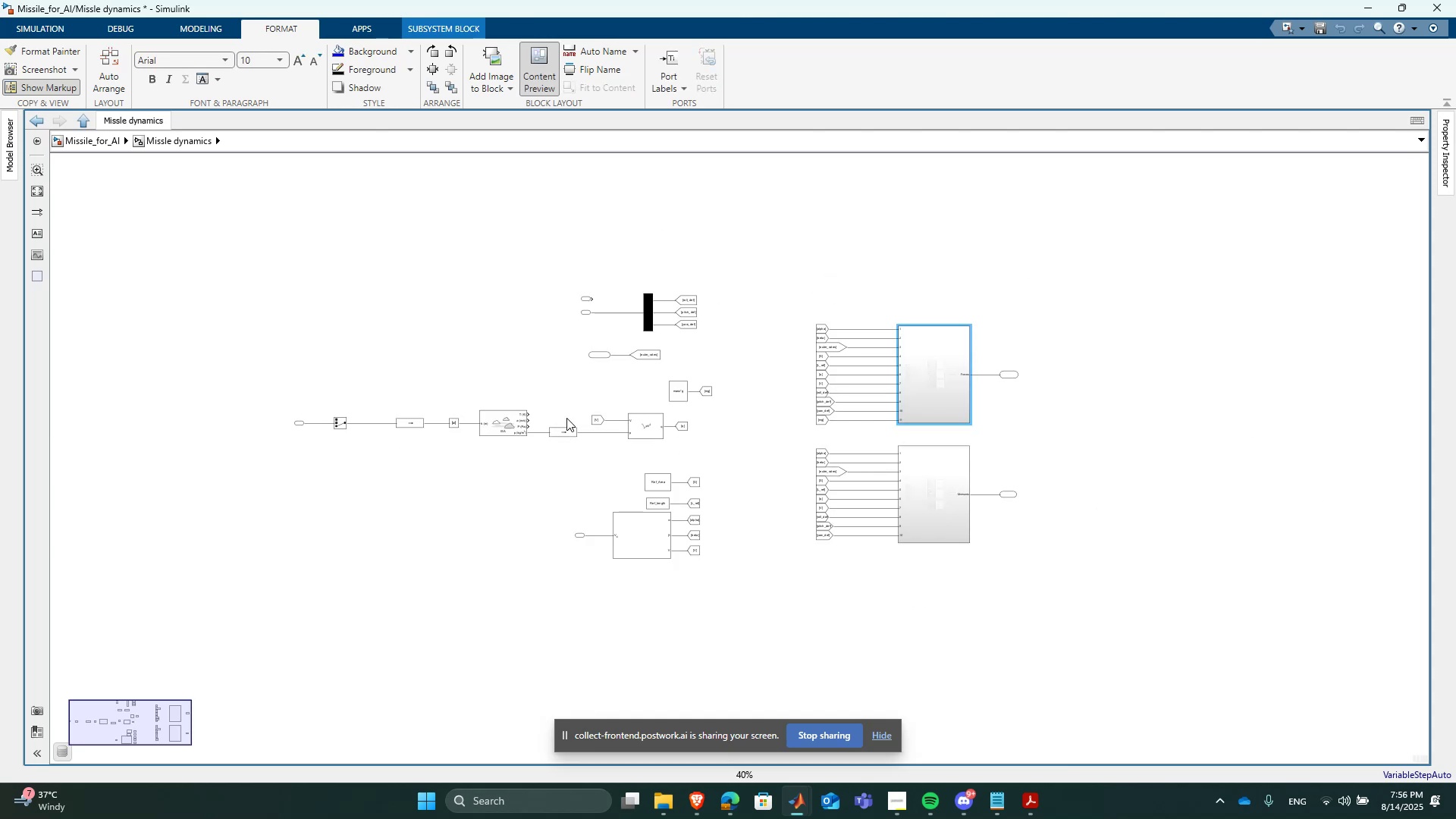 
scroll: coordinate [583, 283], scroll_direction: up, amount: 7.0
 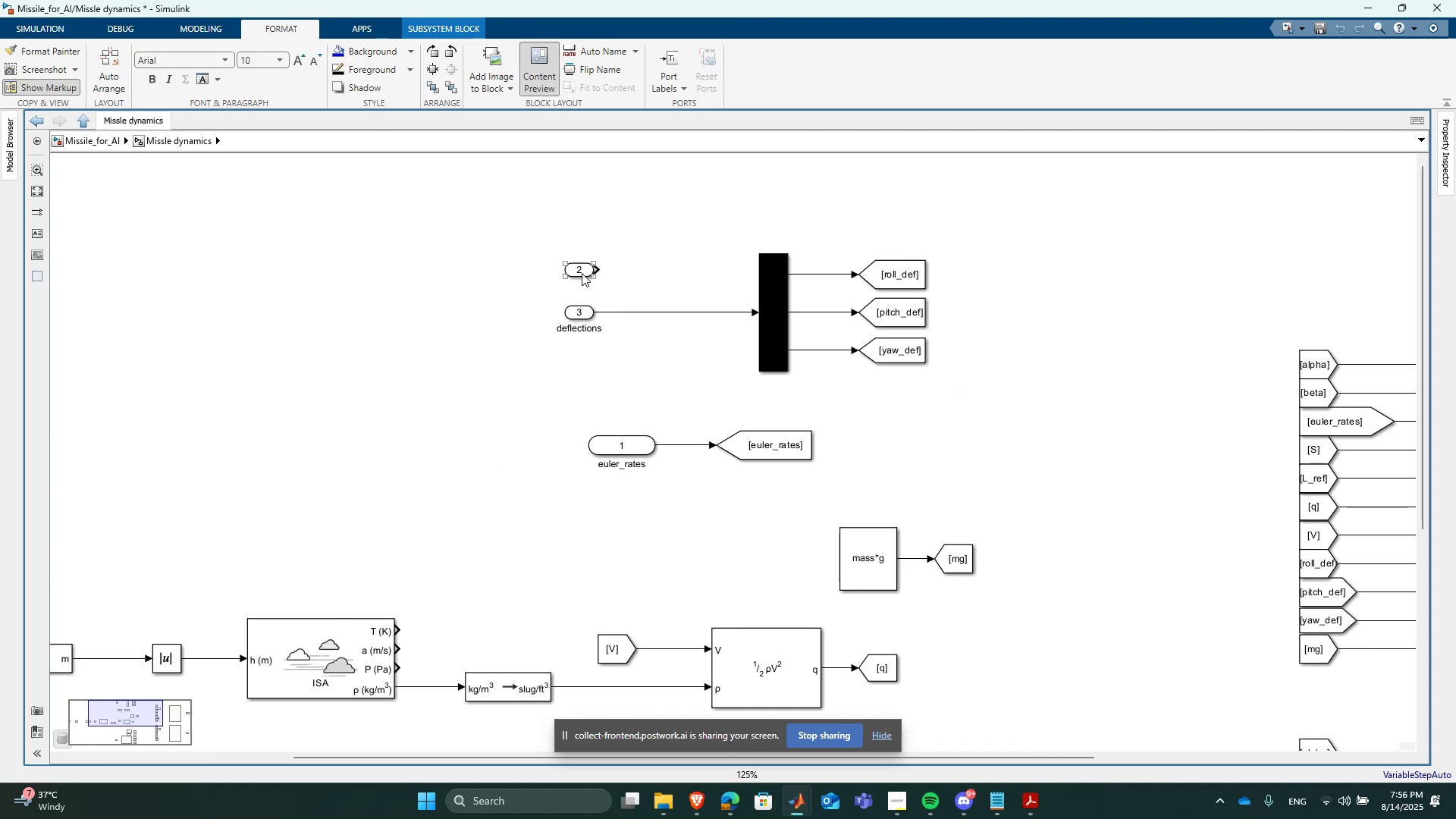 
left_click_drag(start_coordinate=[581, 272], to_coordinate=[602, 504])
 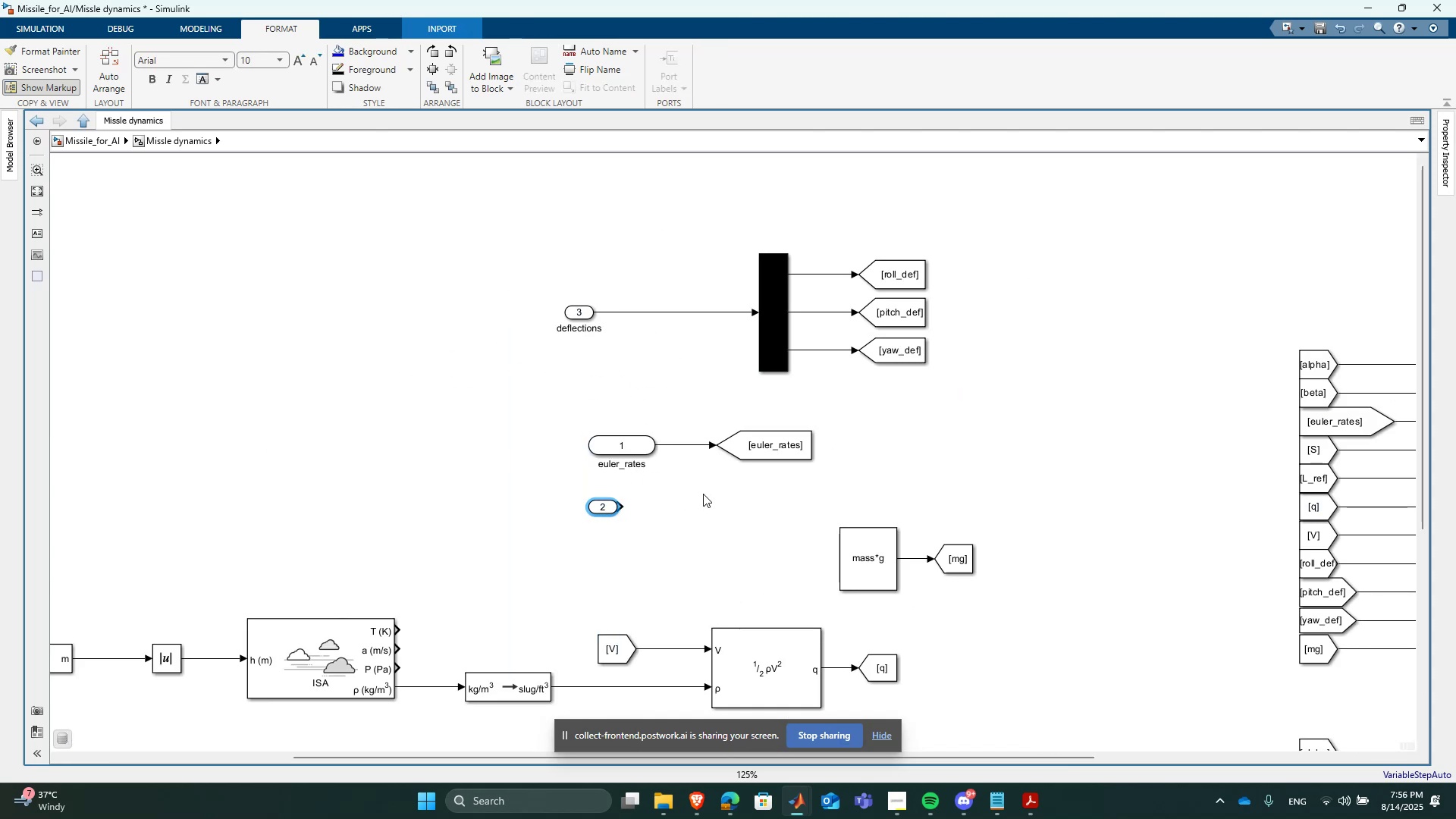 
double_click([703, 494])
 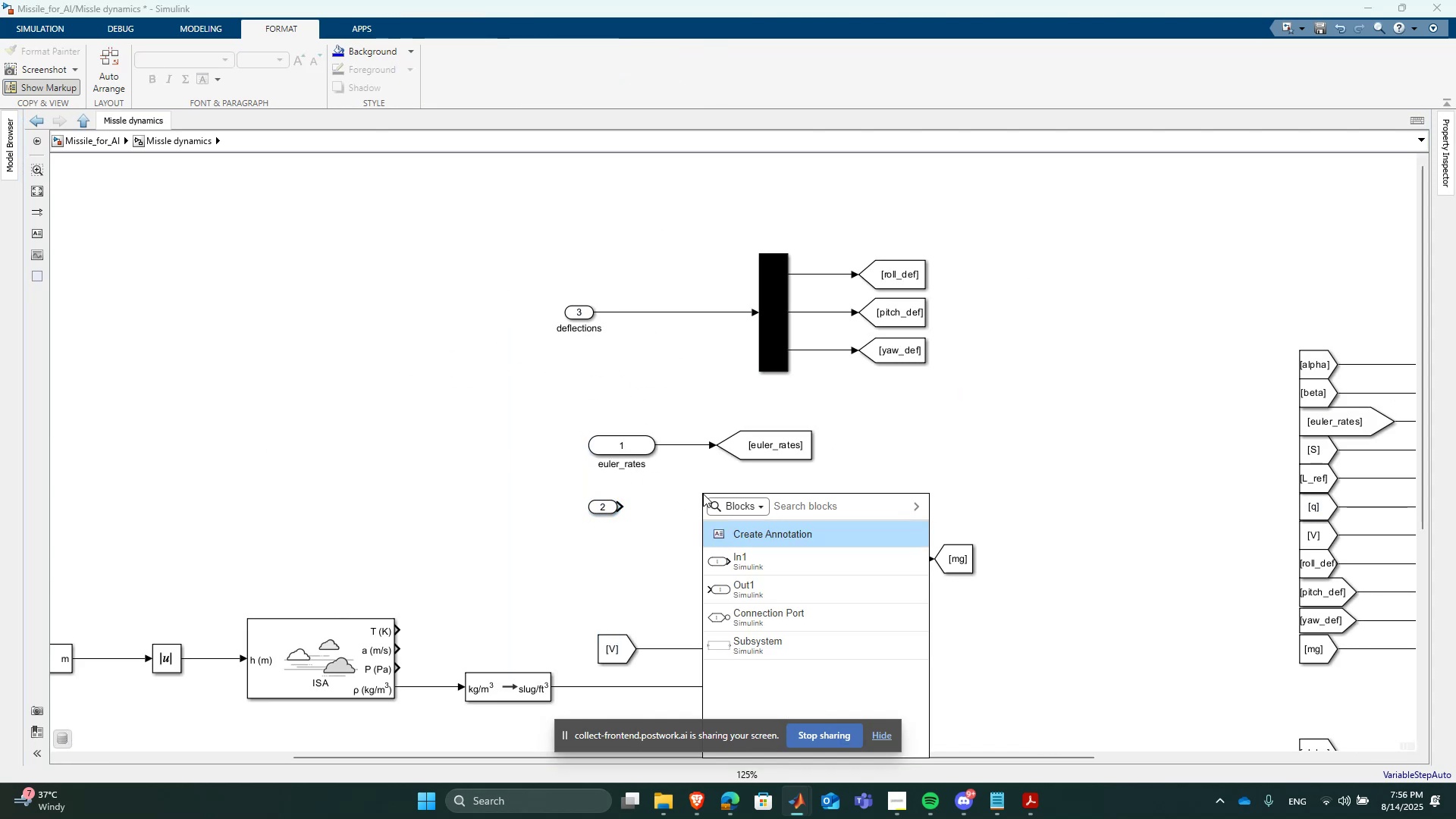 
type(go)
 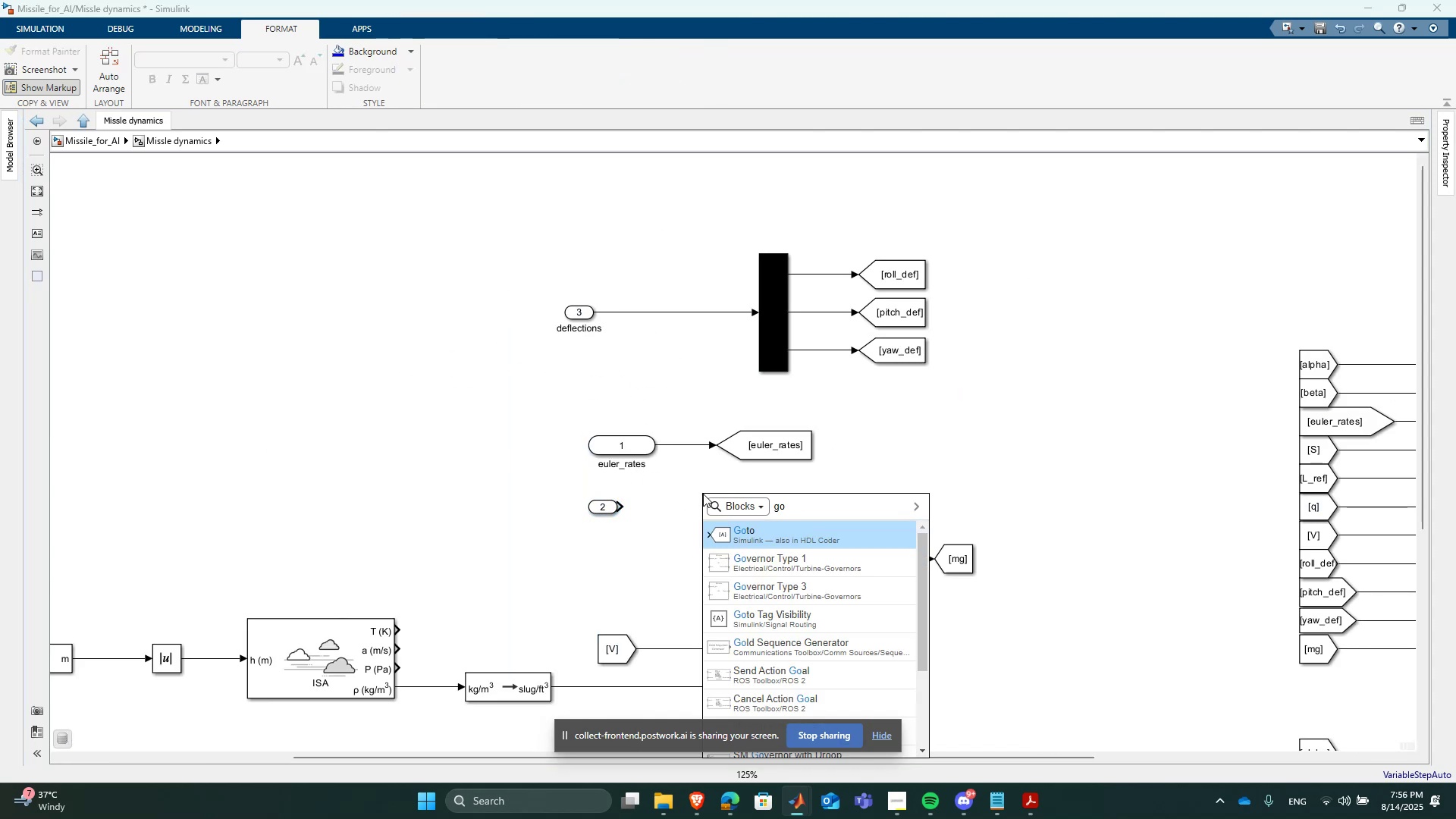 
key(Enter)
 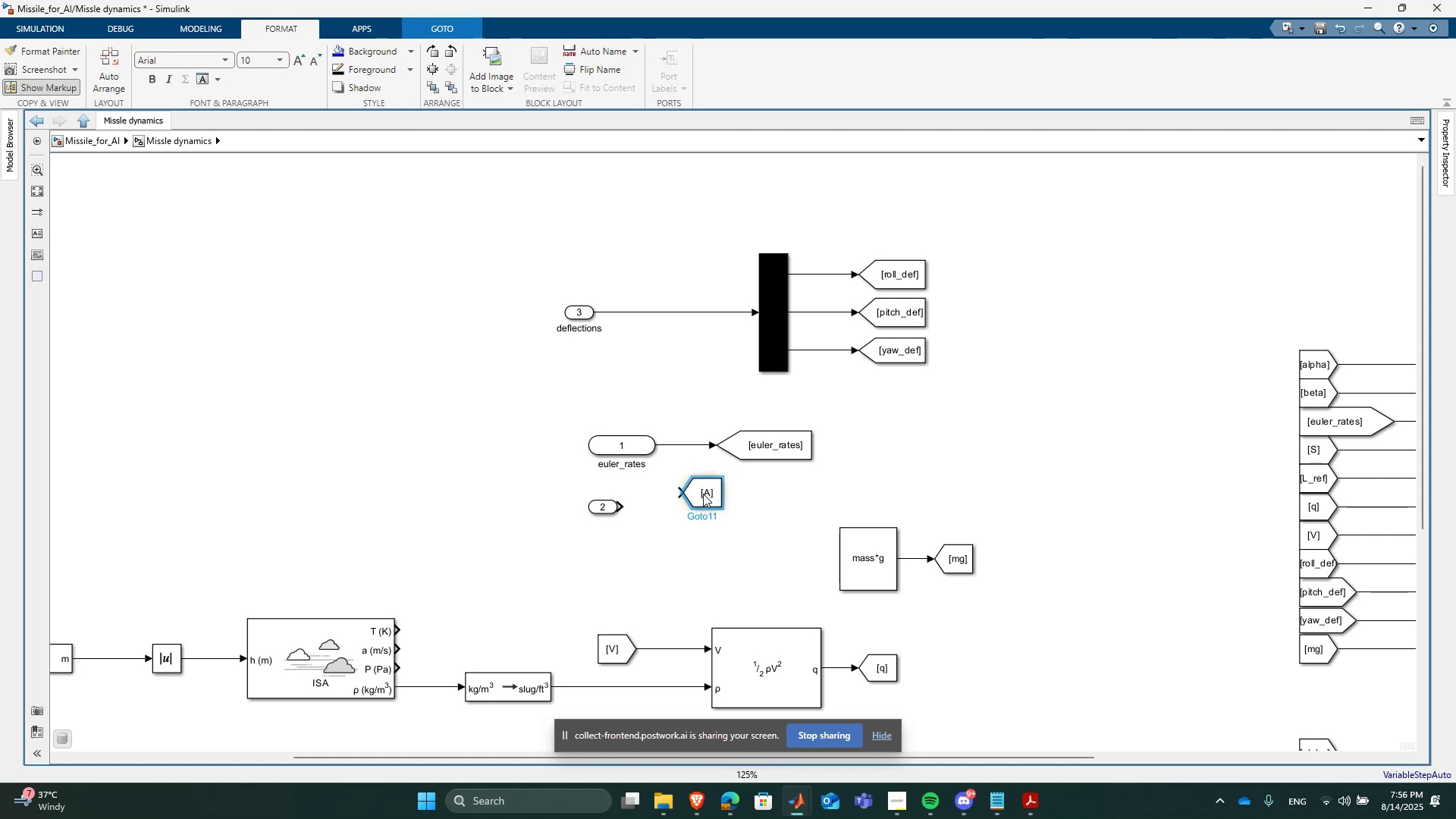 
left_click_drag(start_coordinate=[703, 494], to_coordinate=[682, 504])
 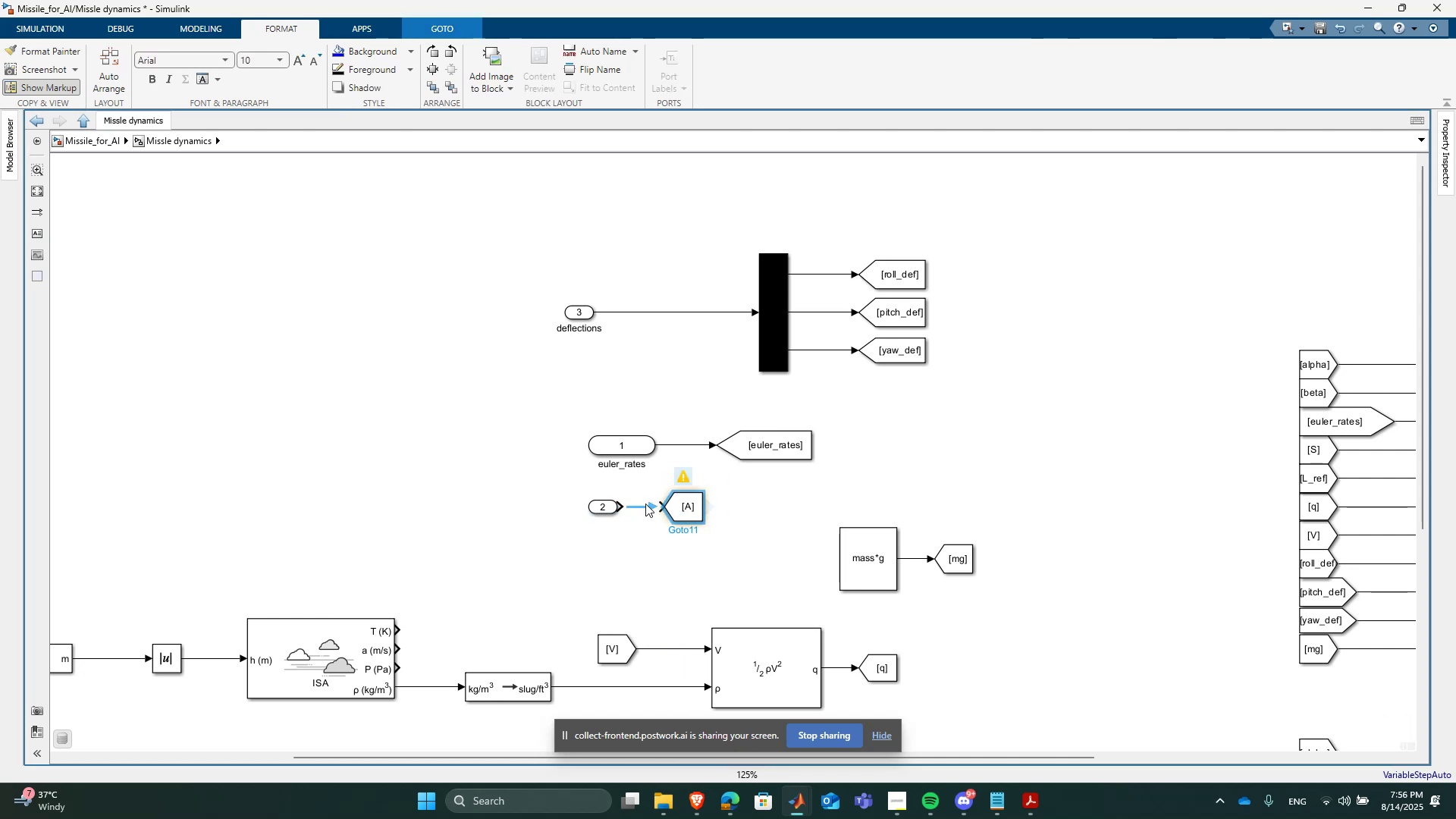 
left_click([645, 504])
 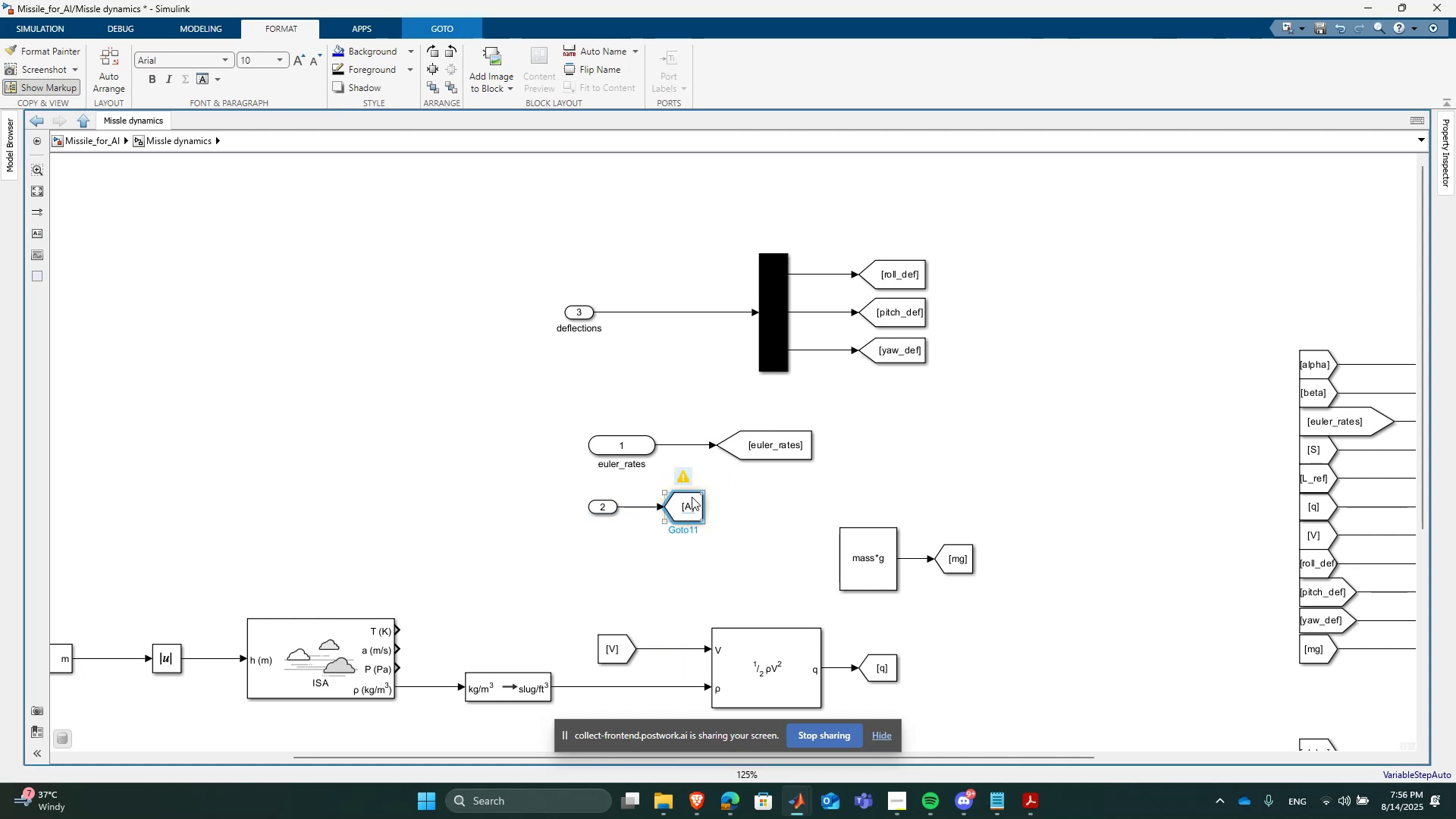 
double_click([692, 497])
 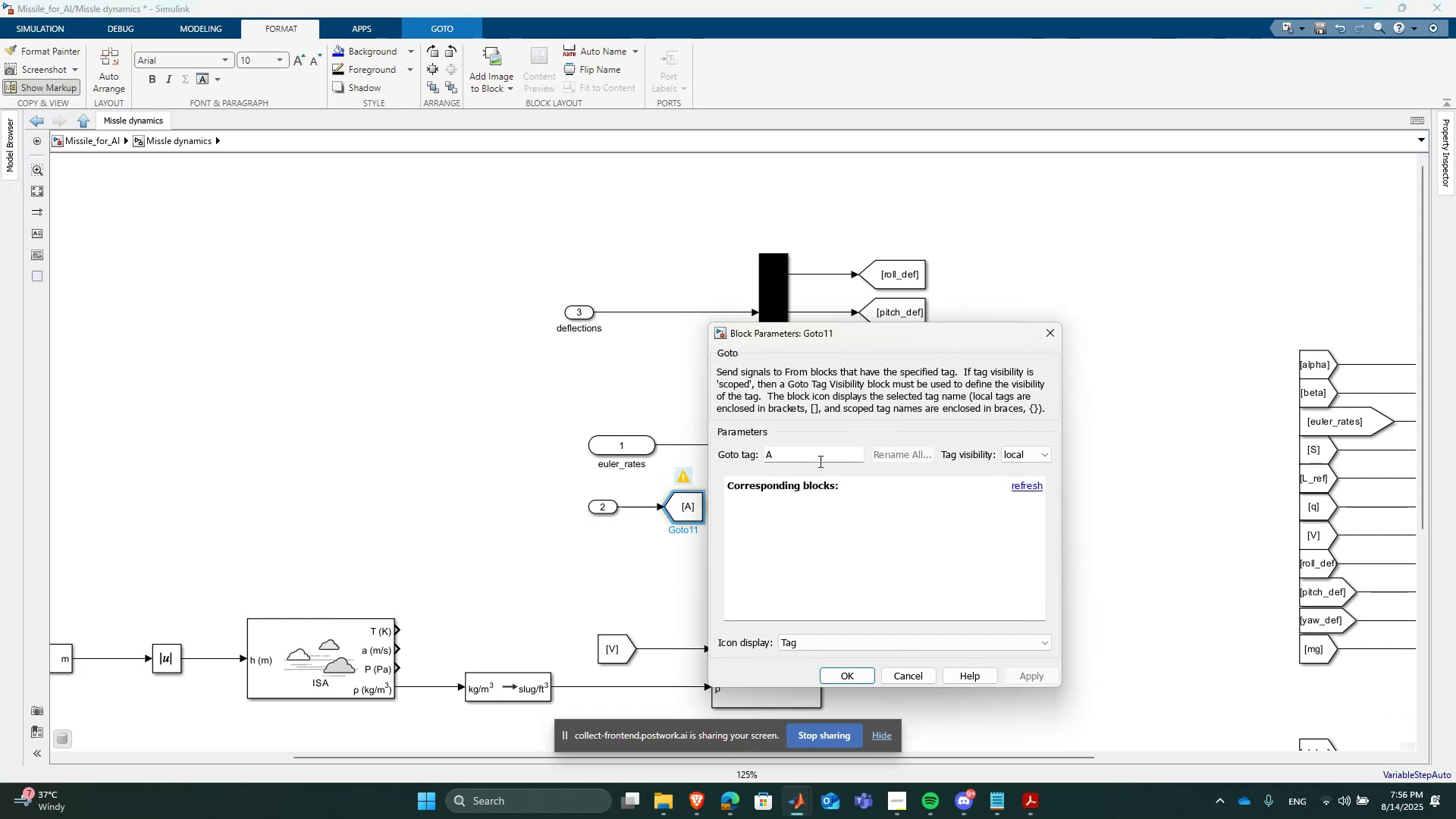 
left_click([820, 450])
 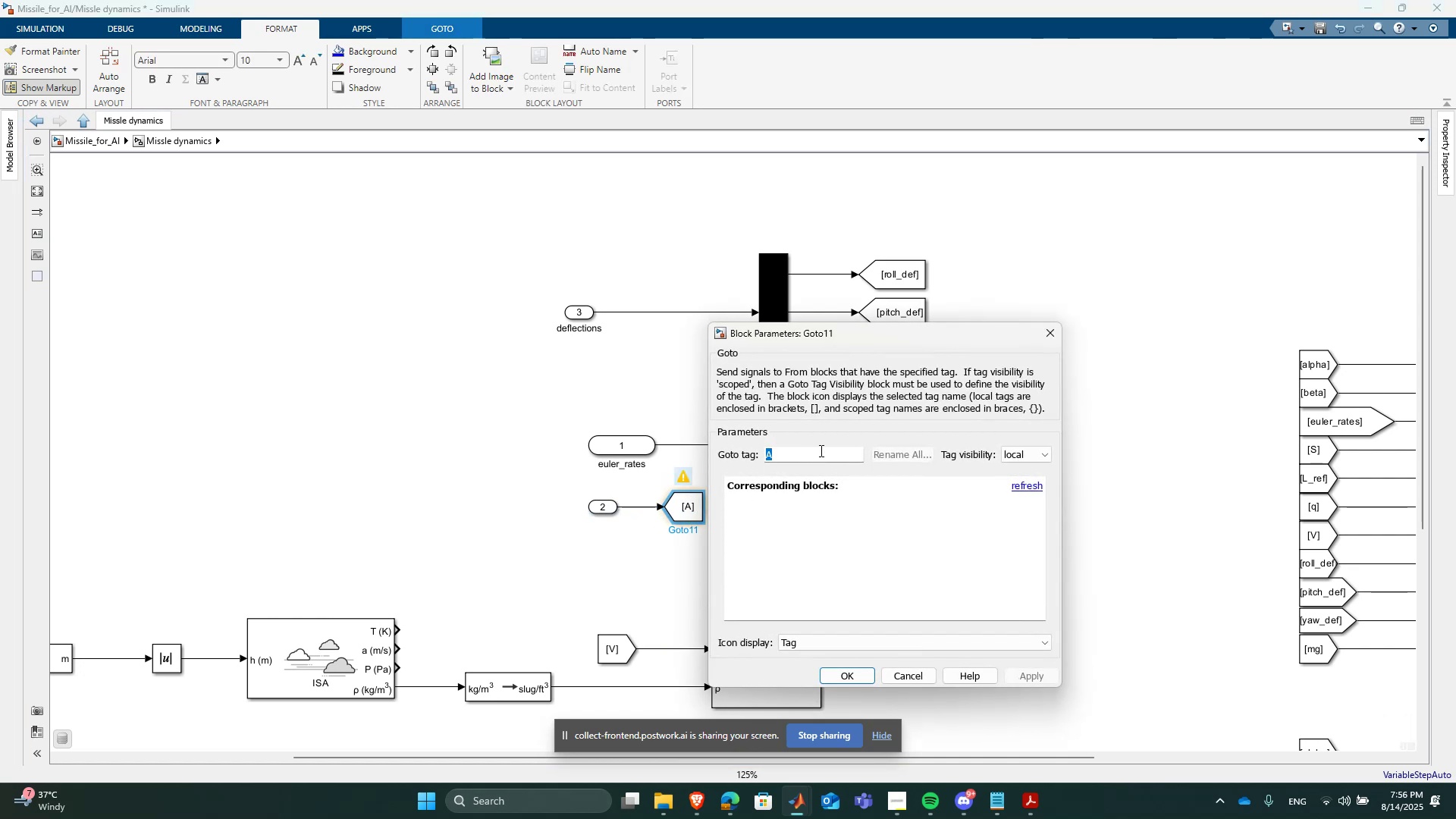 
type(euler_angel)
key(Backspace)
key(Backspace)
type(les)
 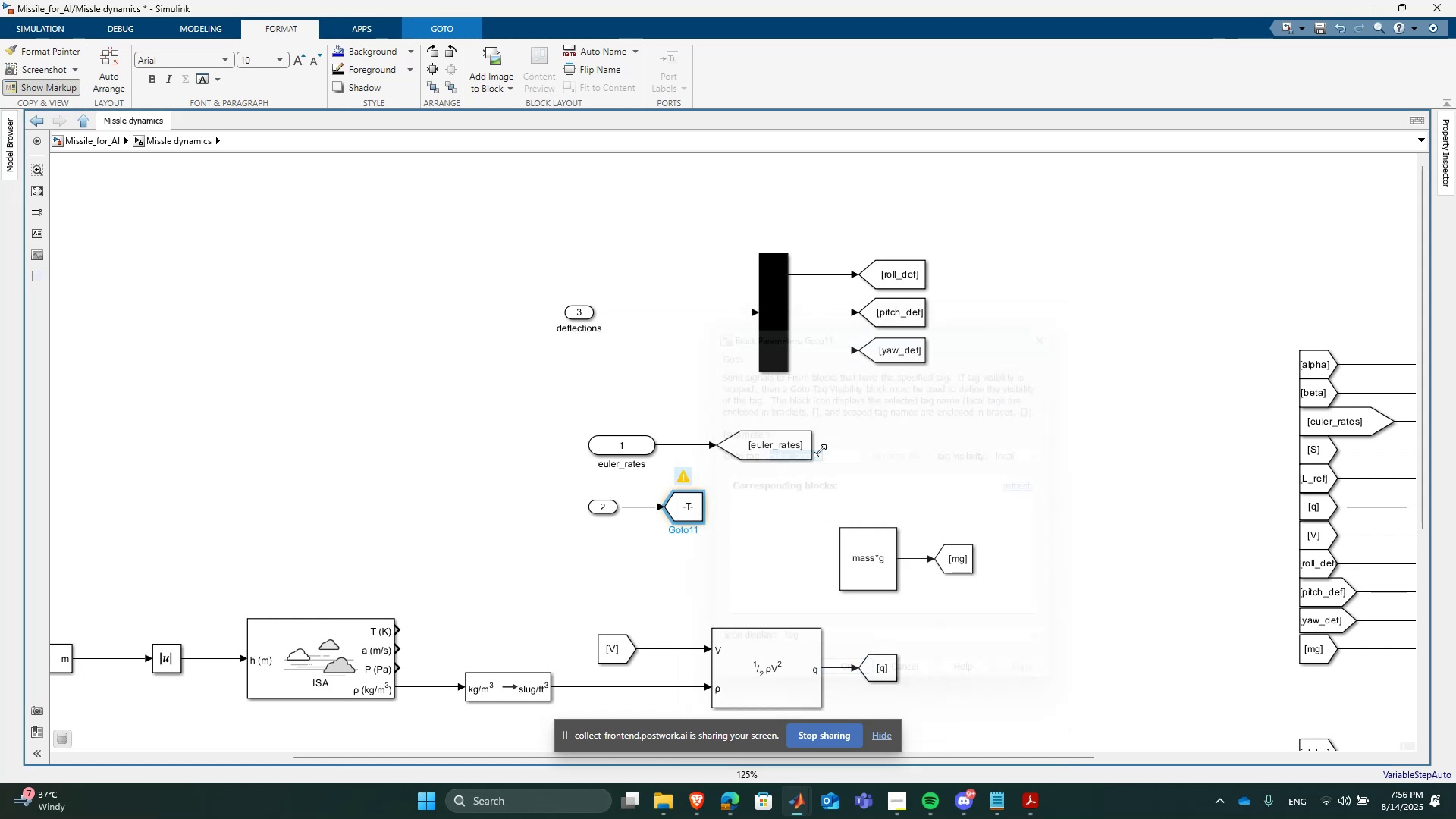 
 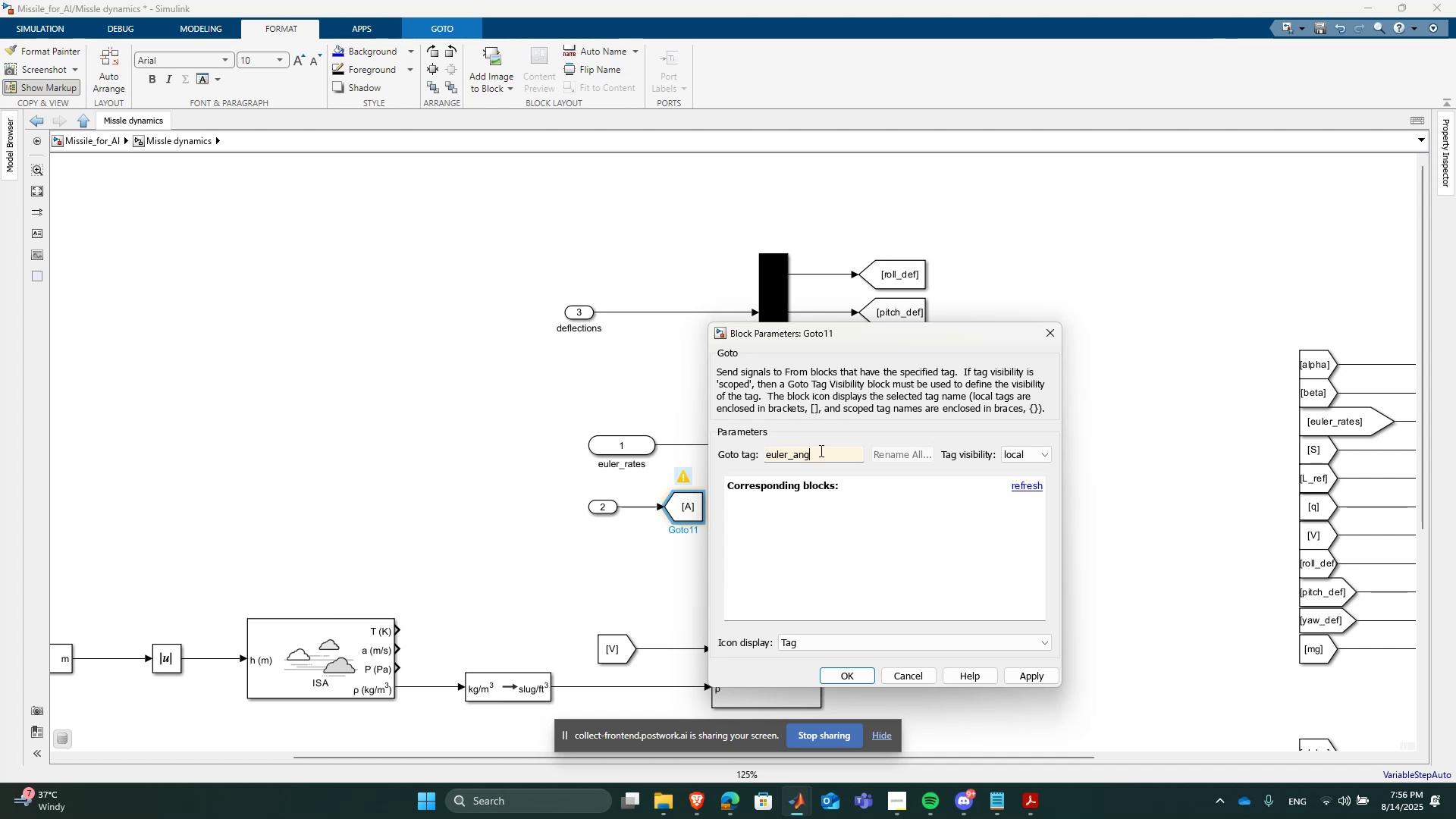 
key(Enter)
 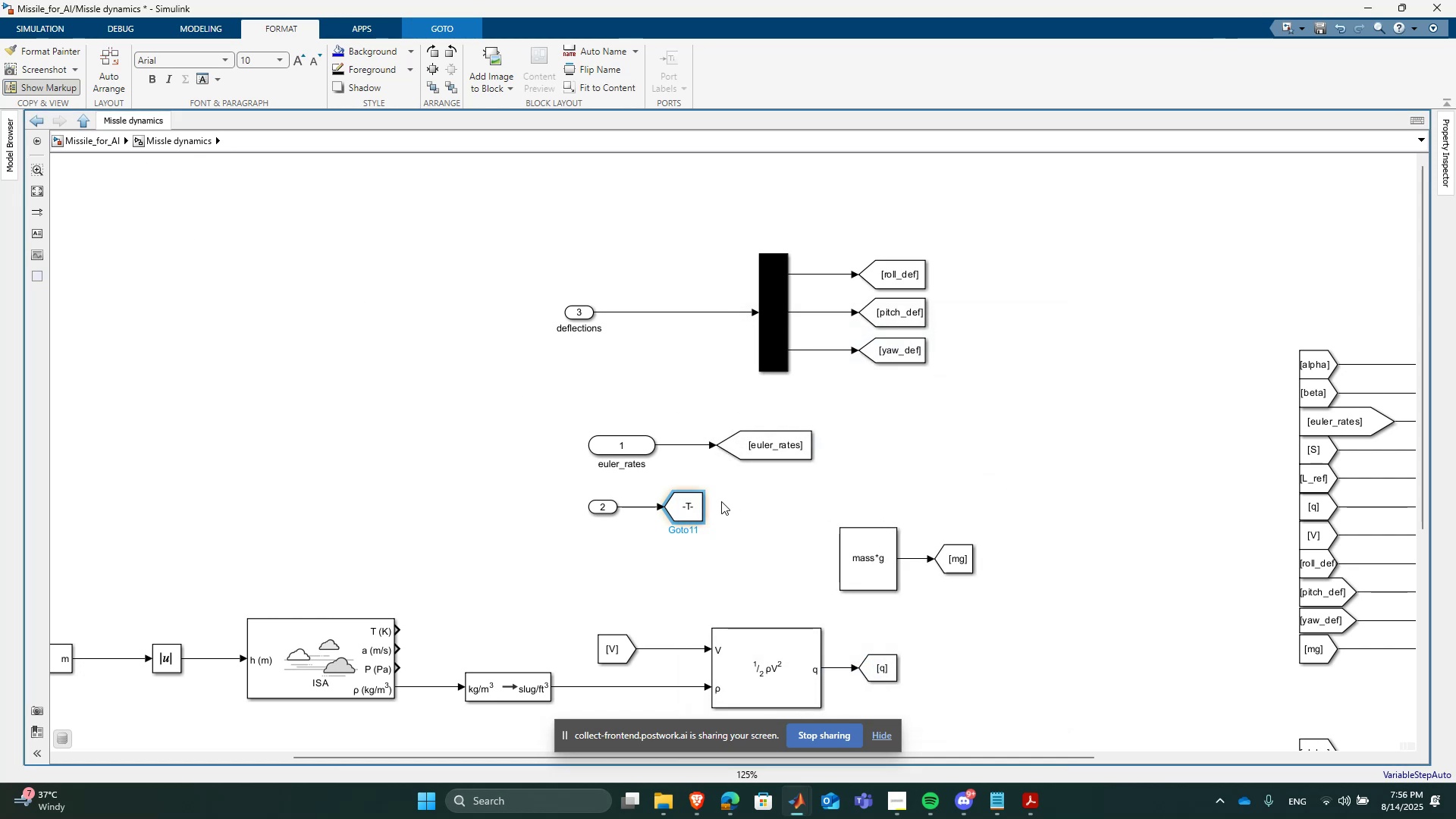 
left_click_drag(start_coordinate=[704, 495], to_coordinate=[730, 495])
 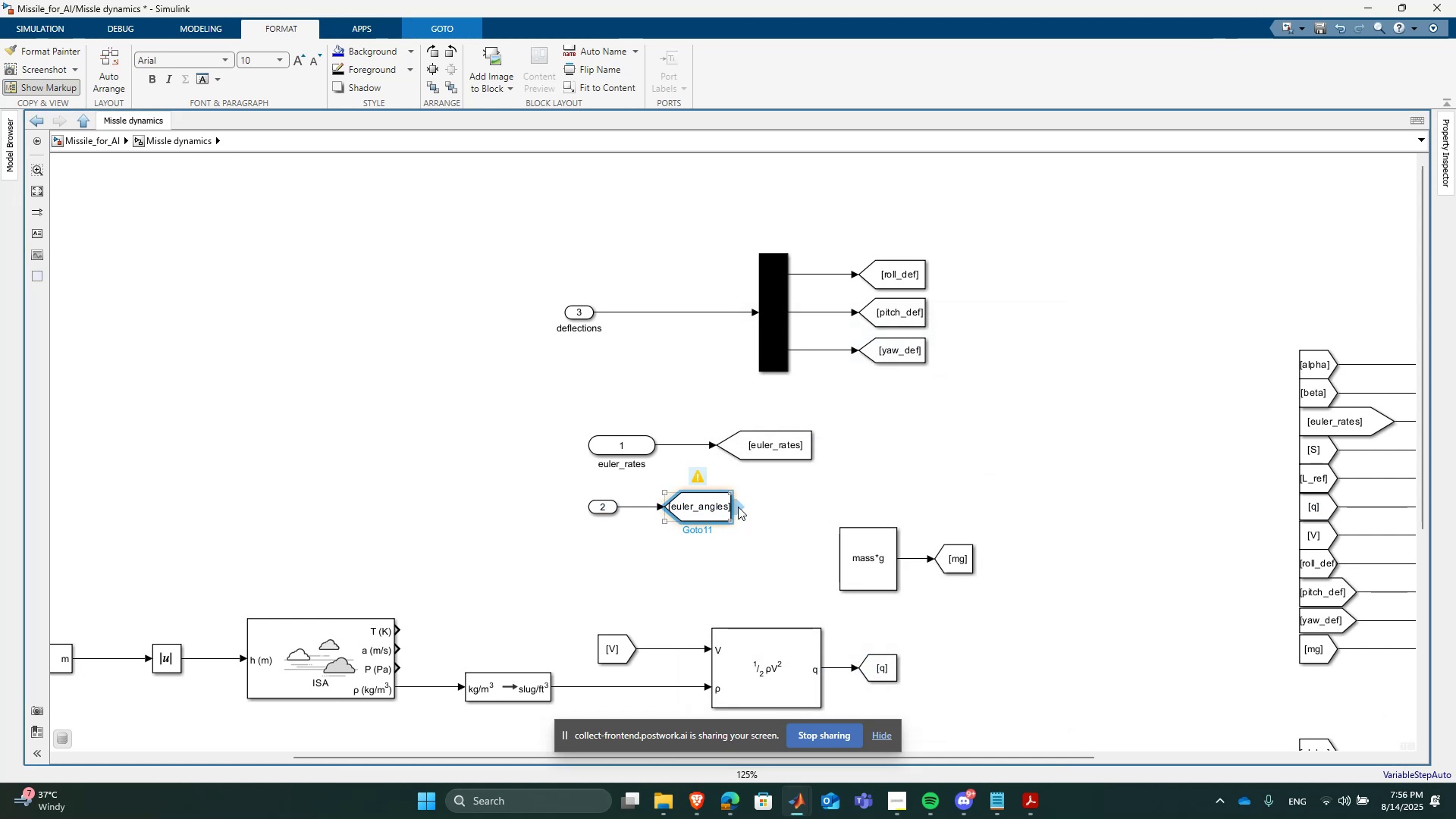 
left_click_drag(start_coordinate=[740, 507], to_coordinate=[788, 504])
 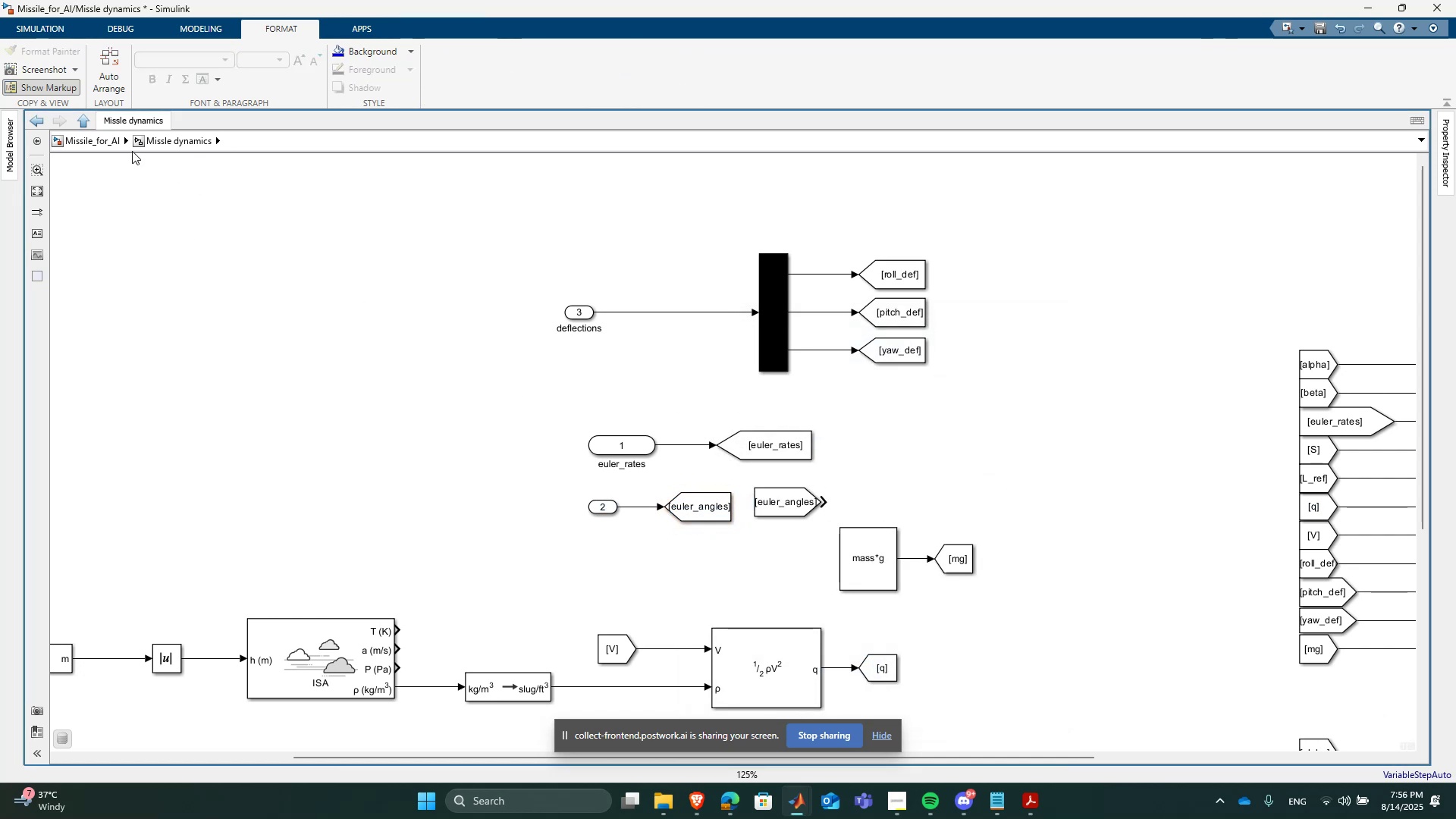 
left_click([86, 143])
 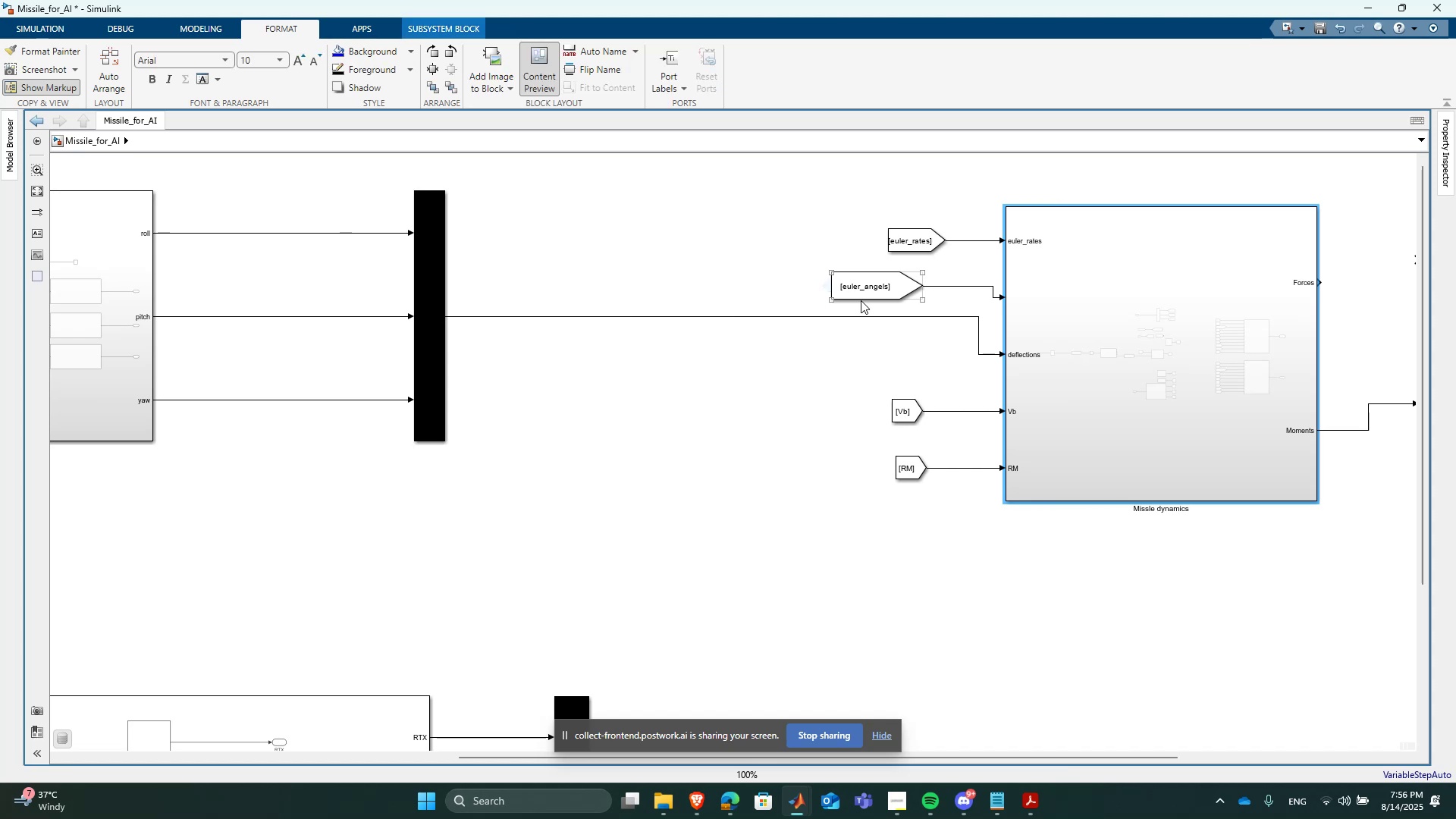 
double_click([865, 293])
 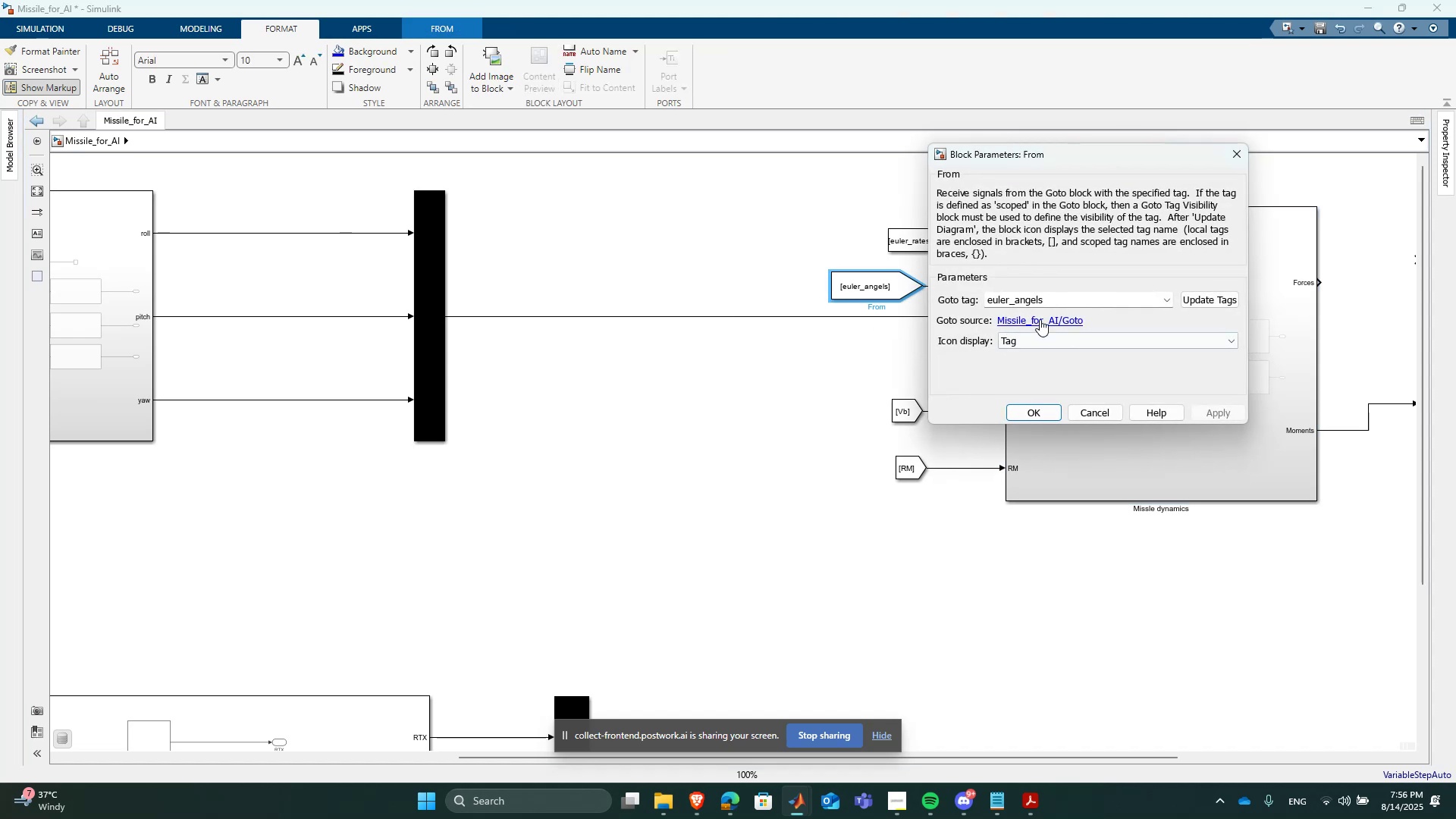 
left_click([1037, 297])
 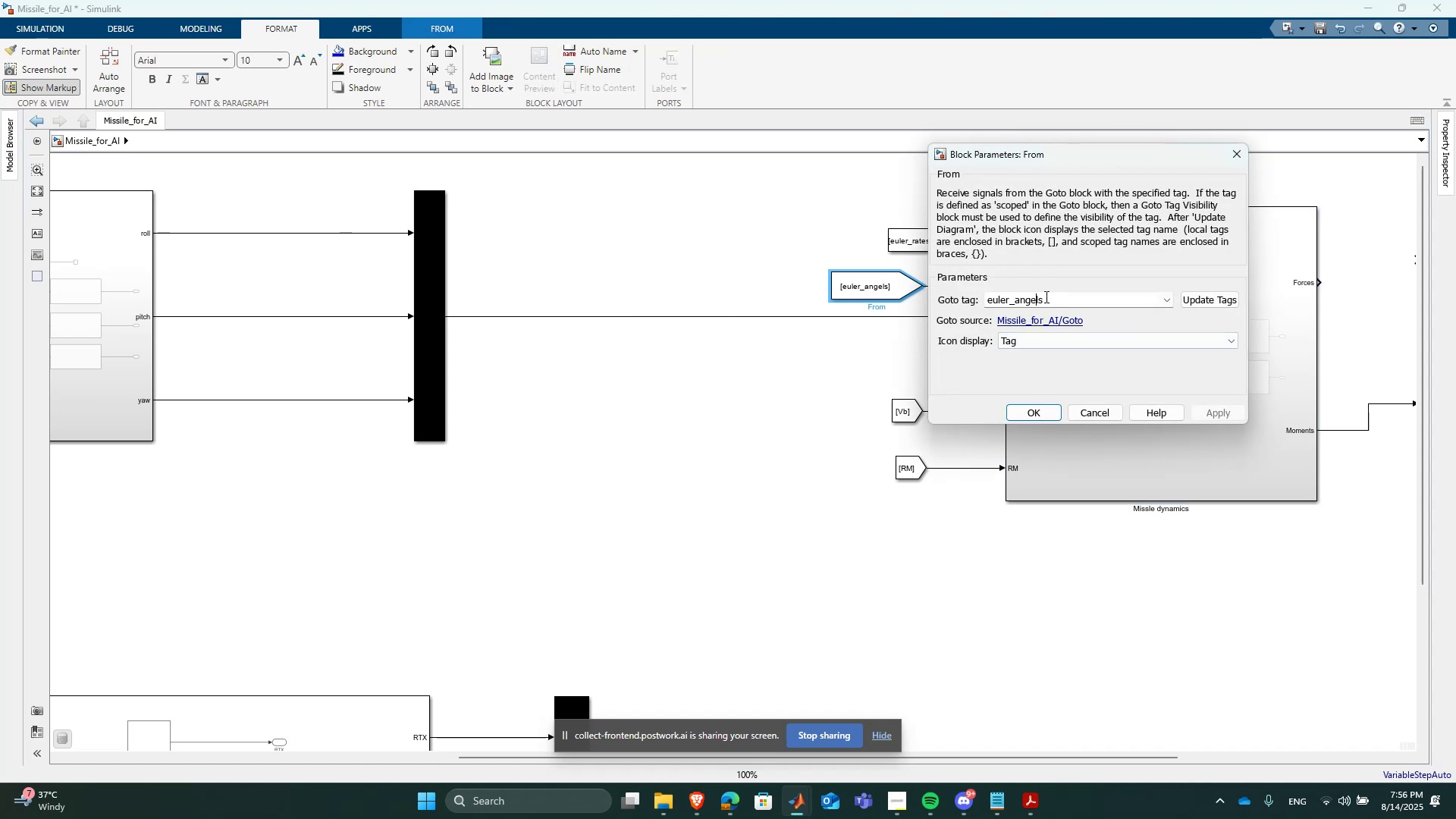 
key(Backspace)
 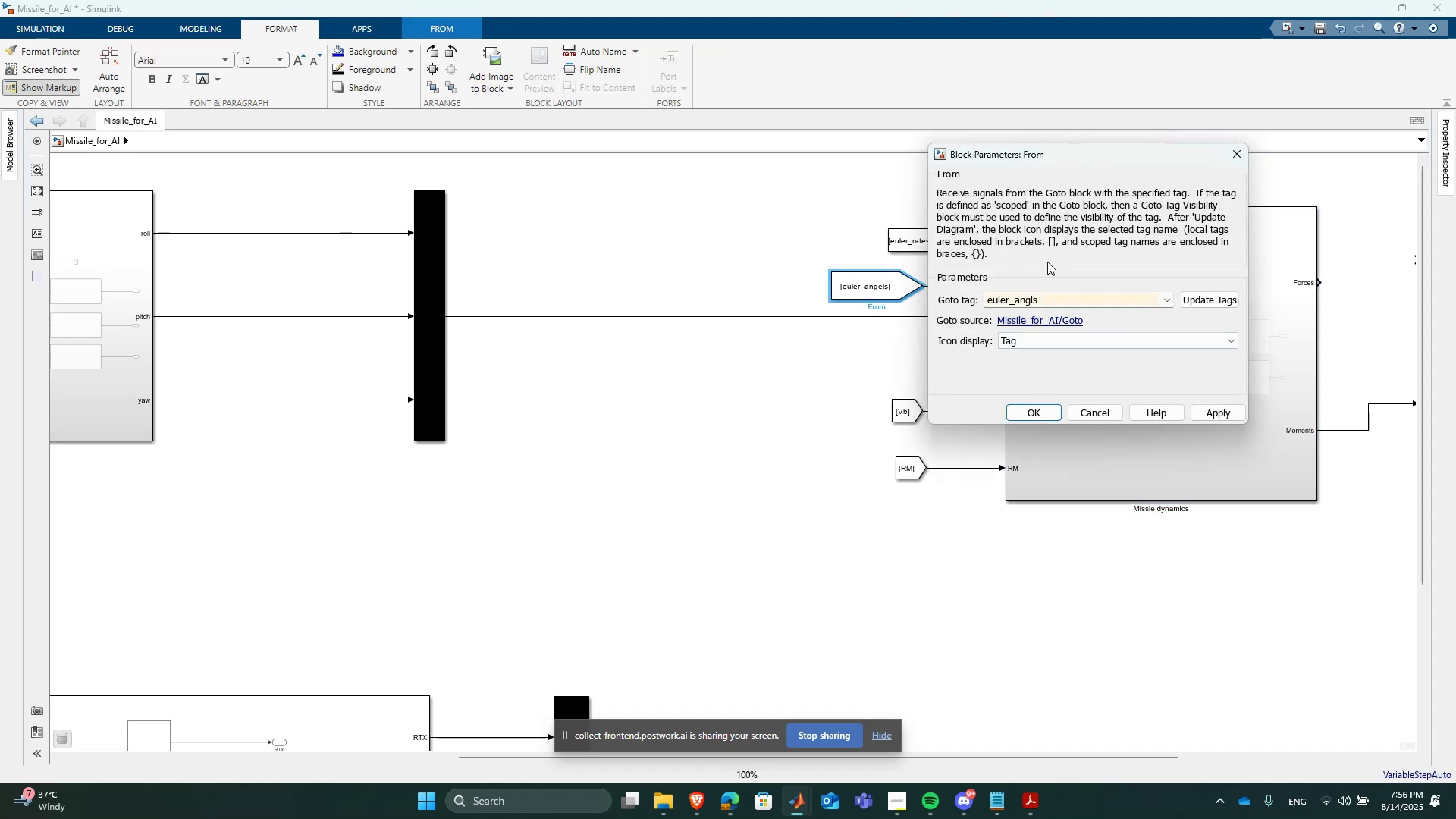 
key(ArrowRight)
 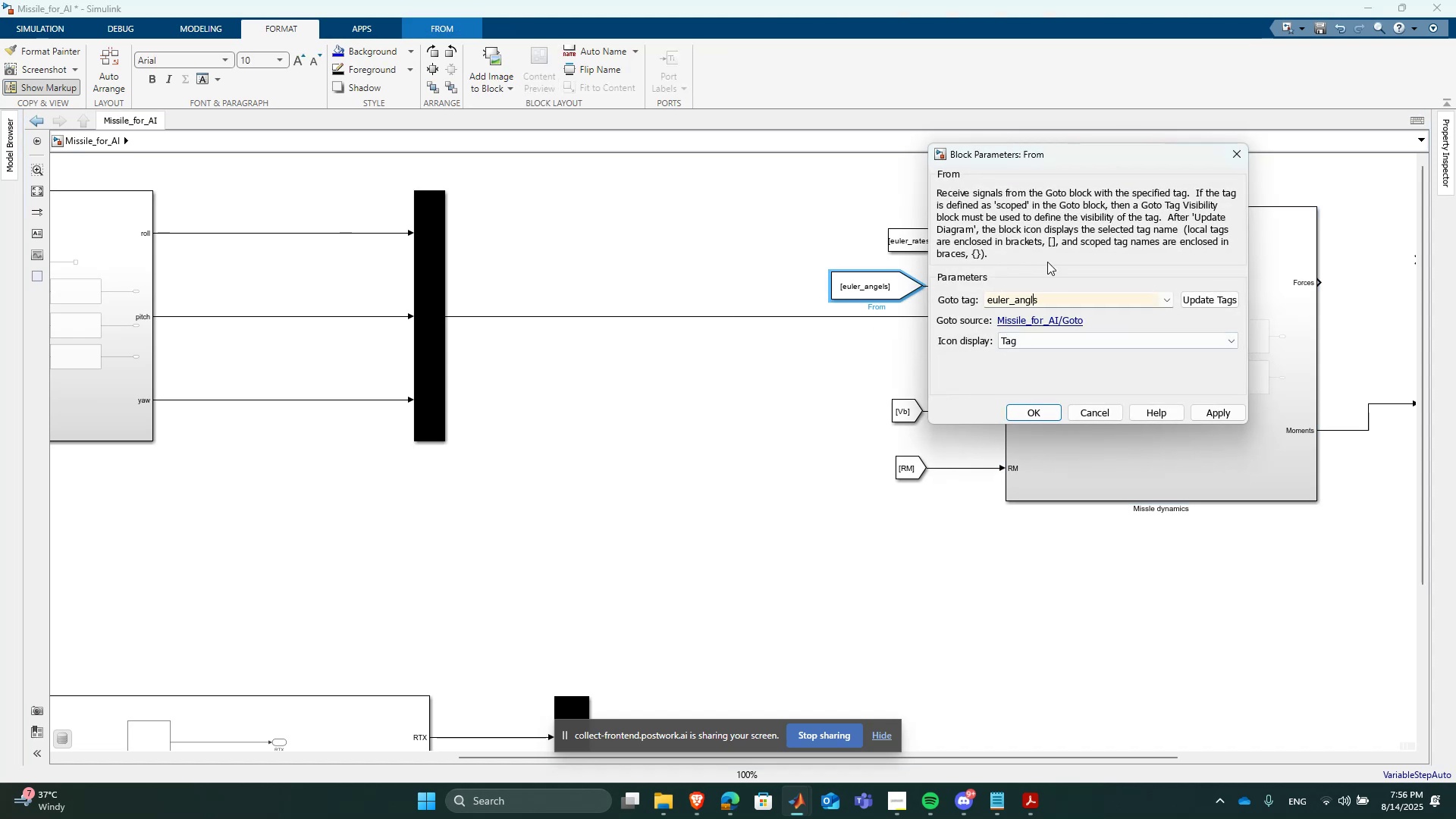 
key(E)
 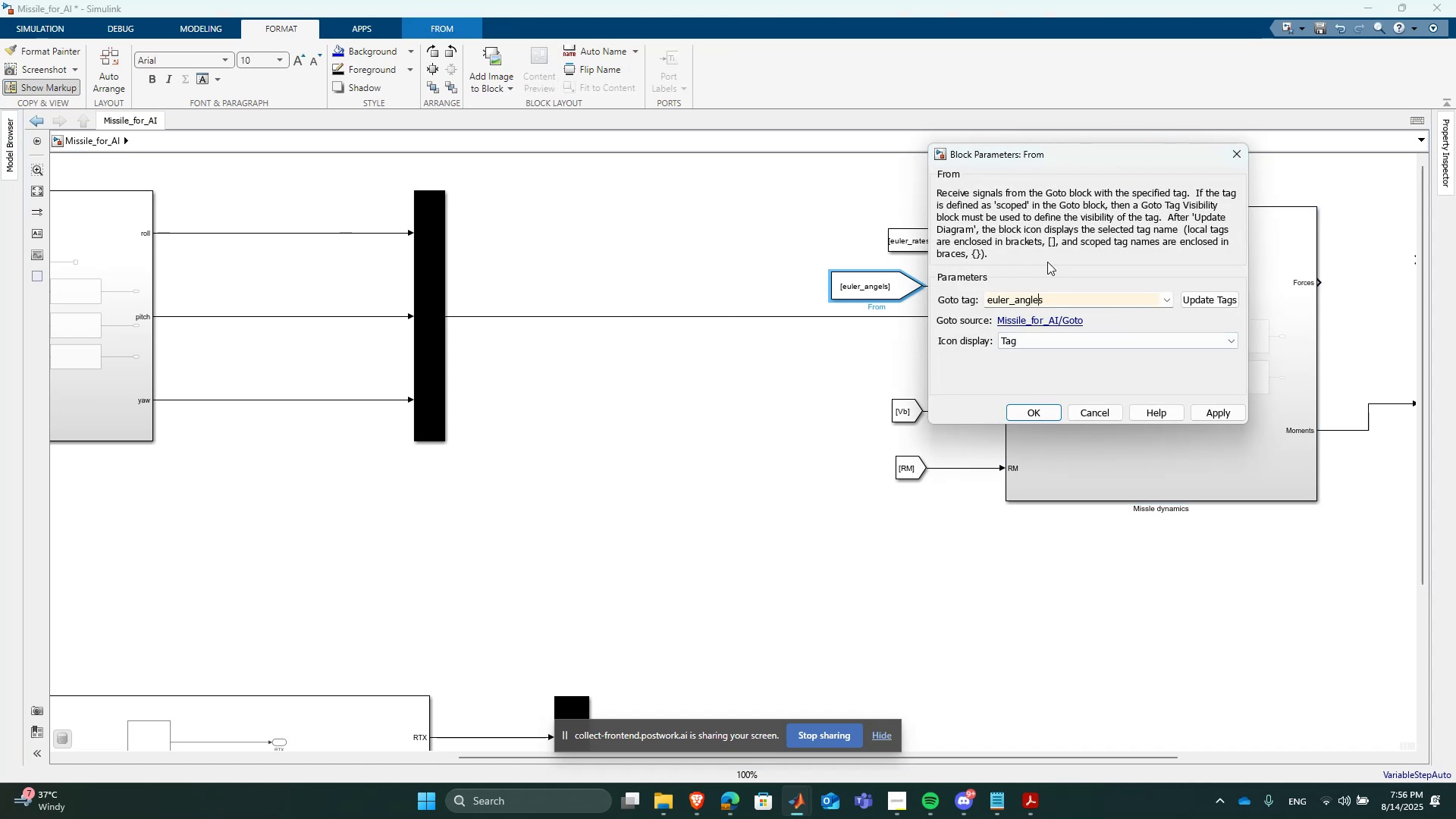 
key(Enter)
 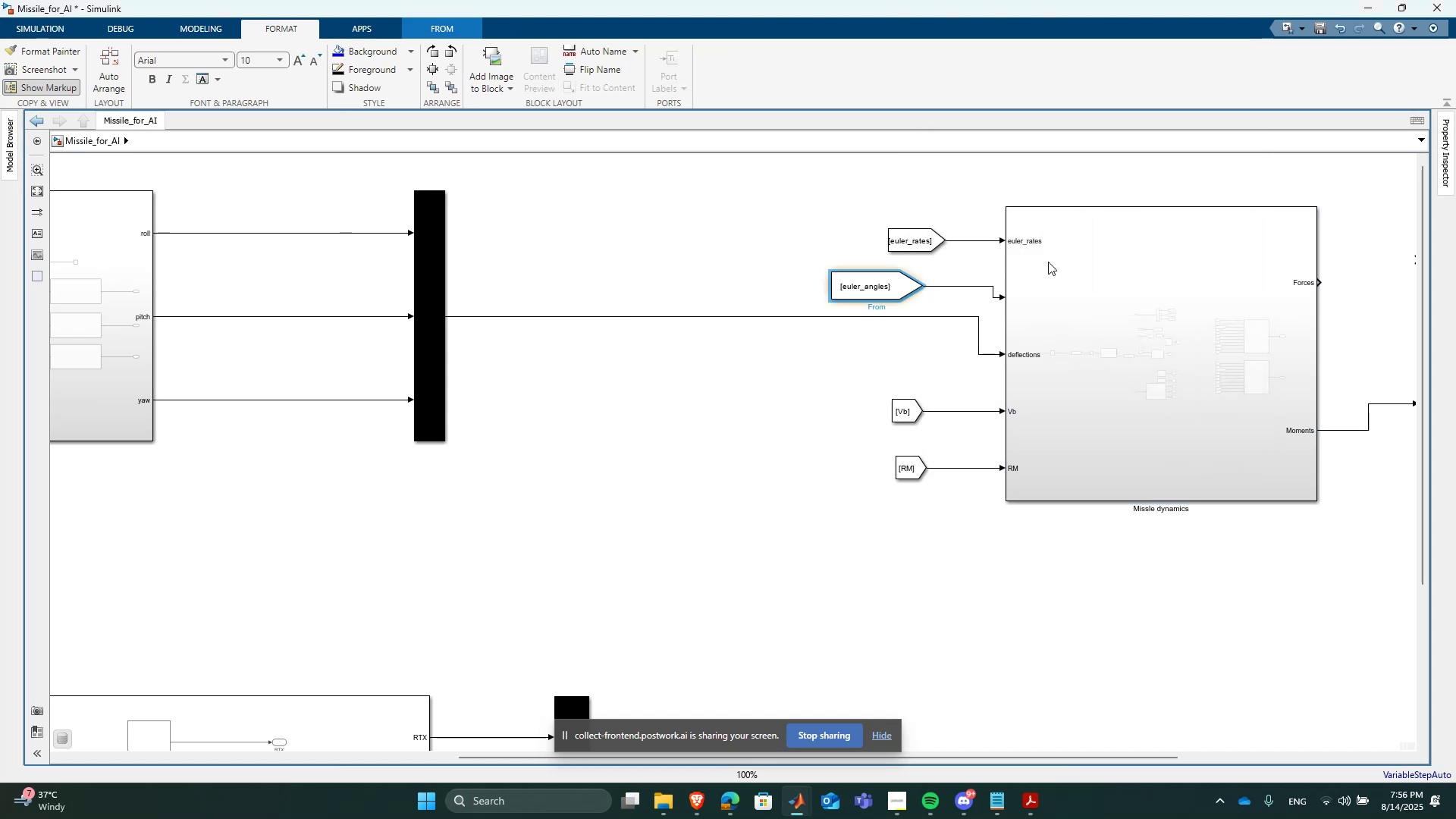 
scroll: coordinate [623, 548], scroll_direction: down, amount: 3.0
 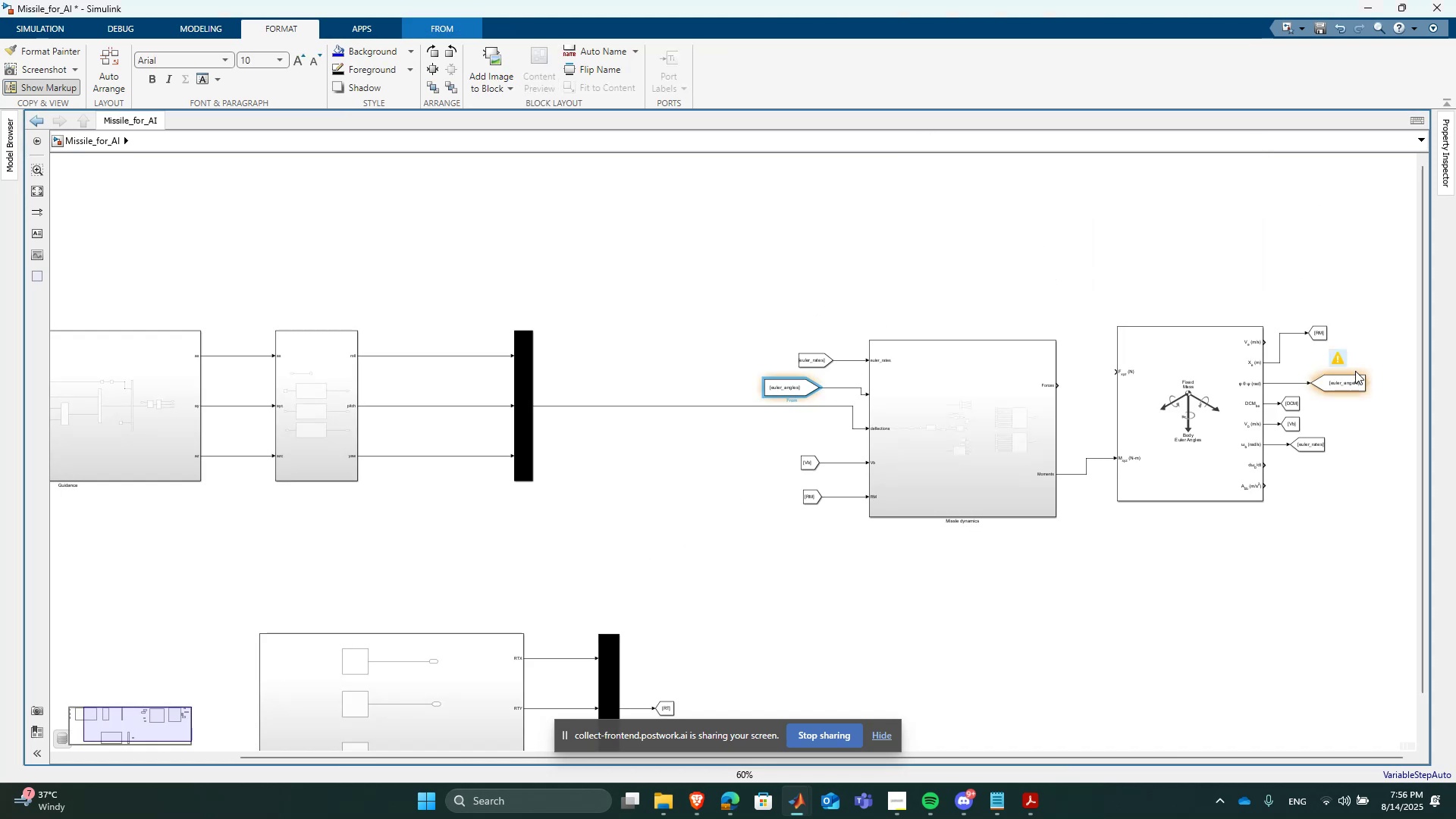 
double_click([1354, 380])
 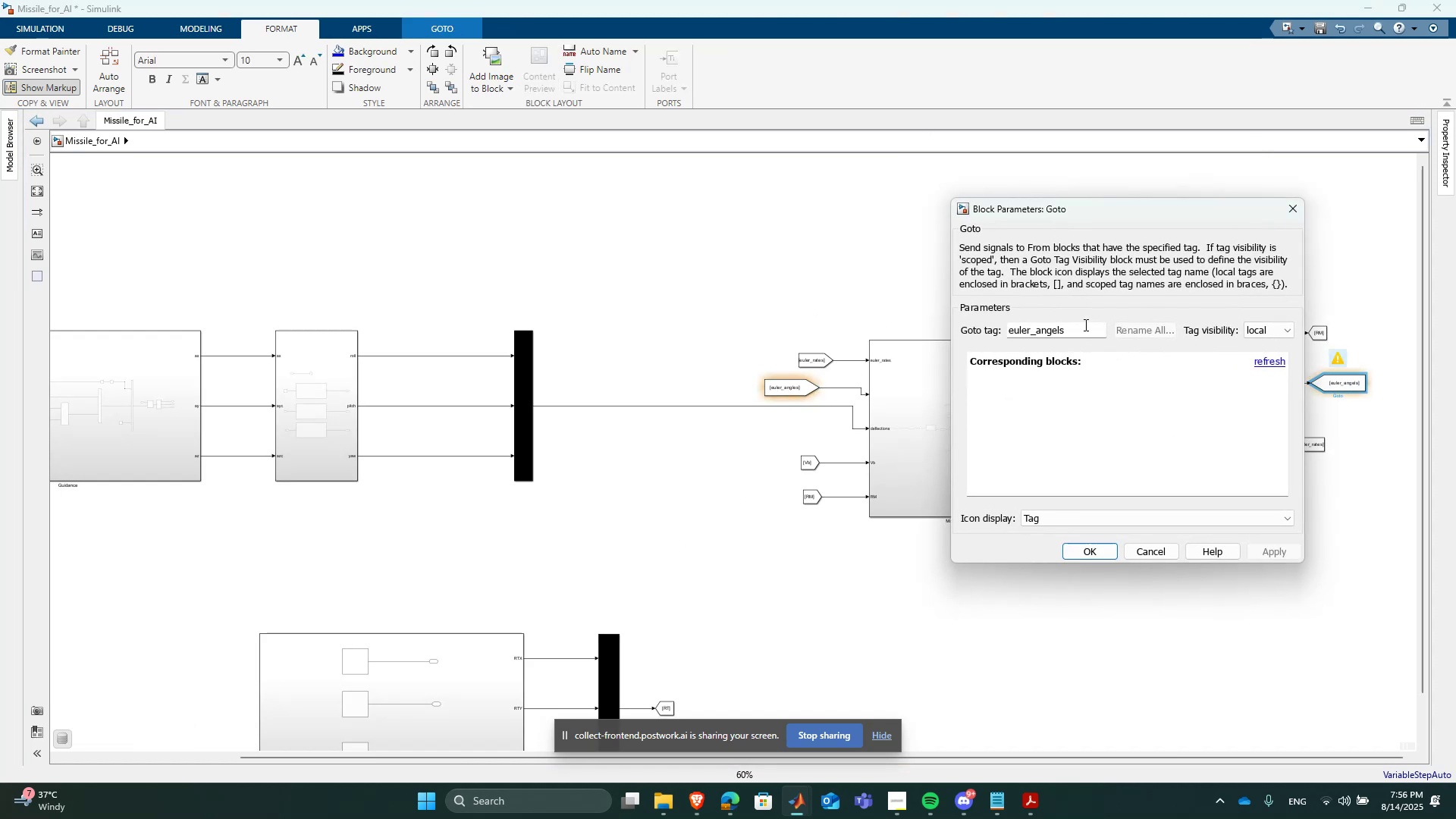 
double_click([1064, 325])
 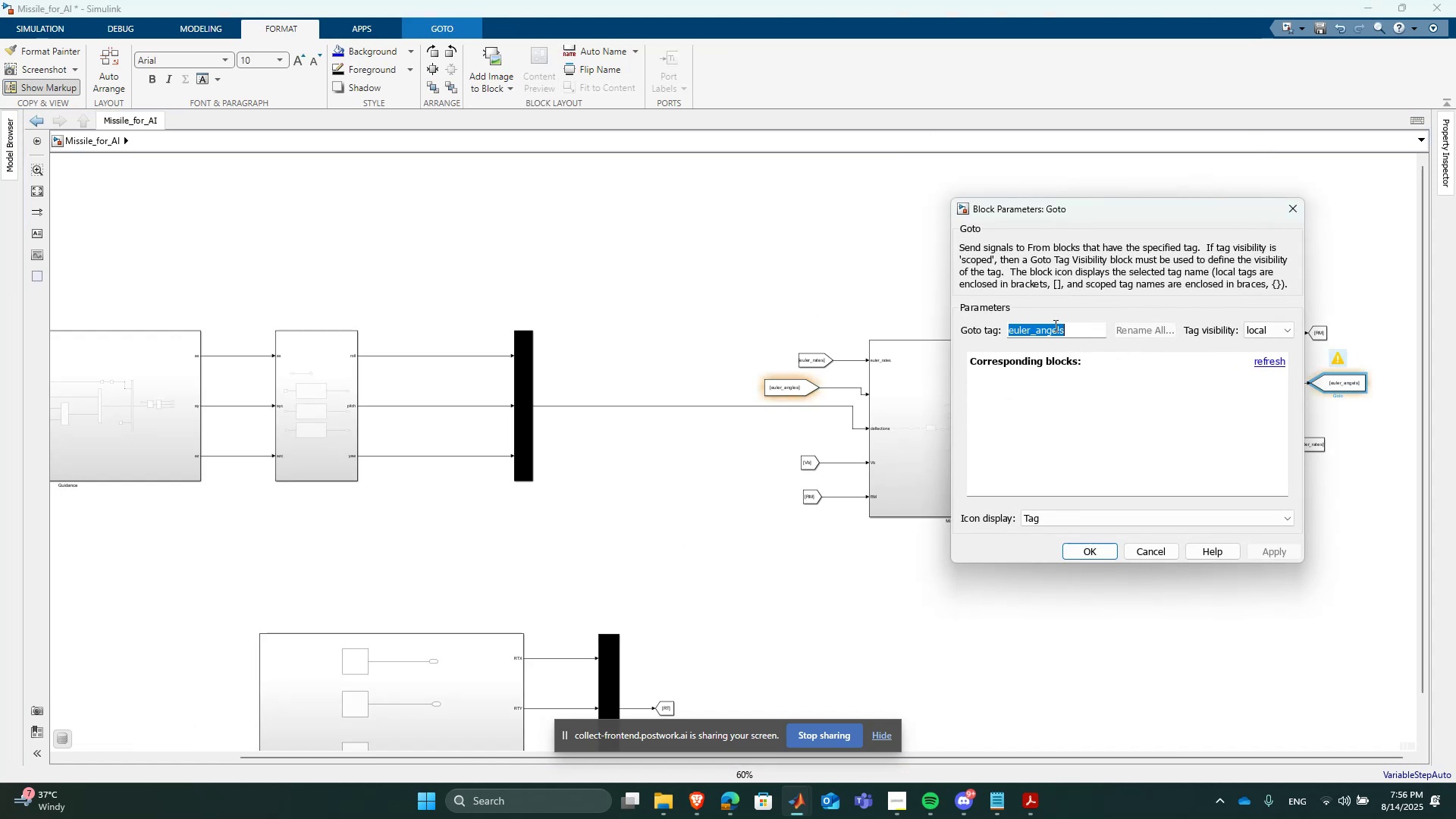 
triple_click([1053, 326])
 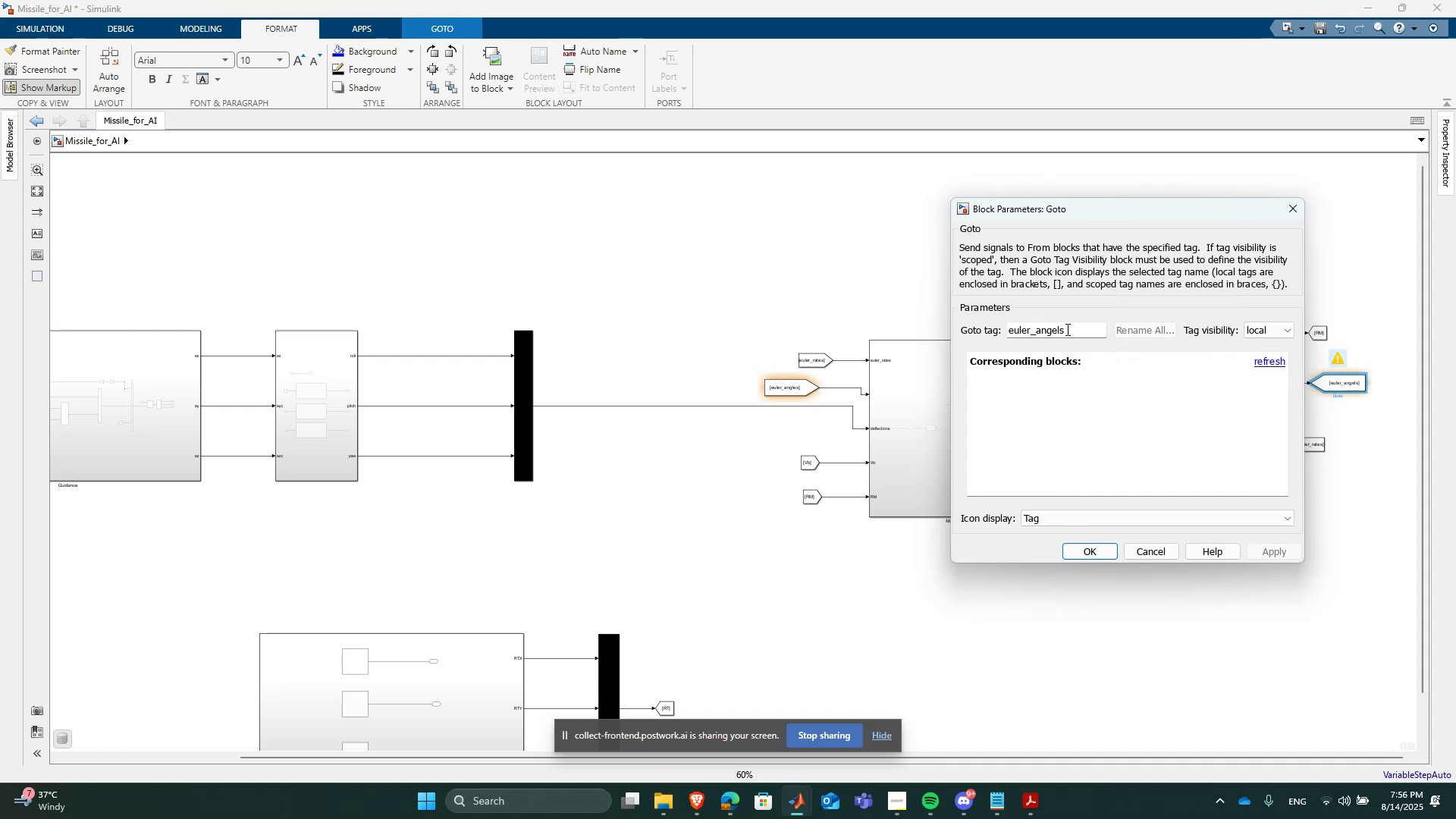 
key(ArrowRight)
 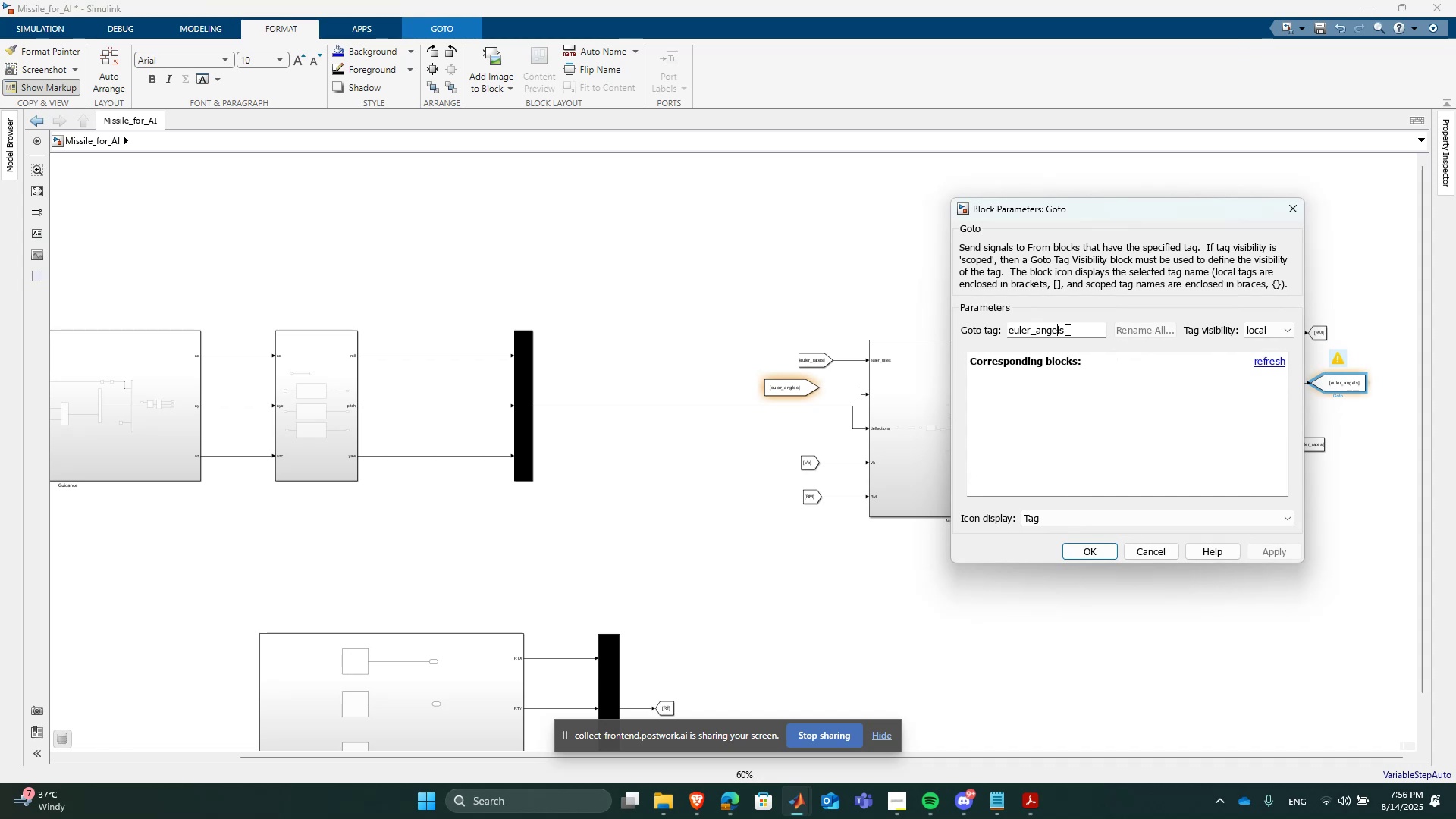 
key(Backspace)
 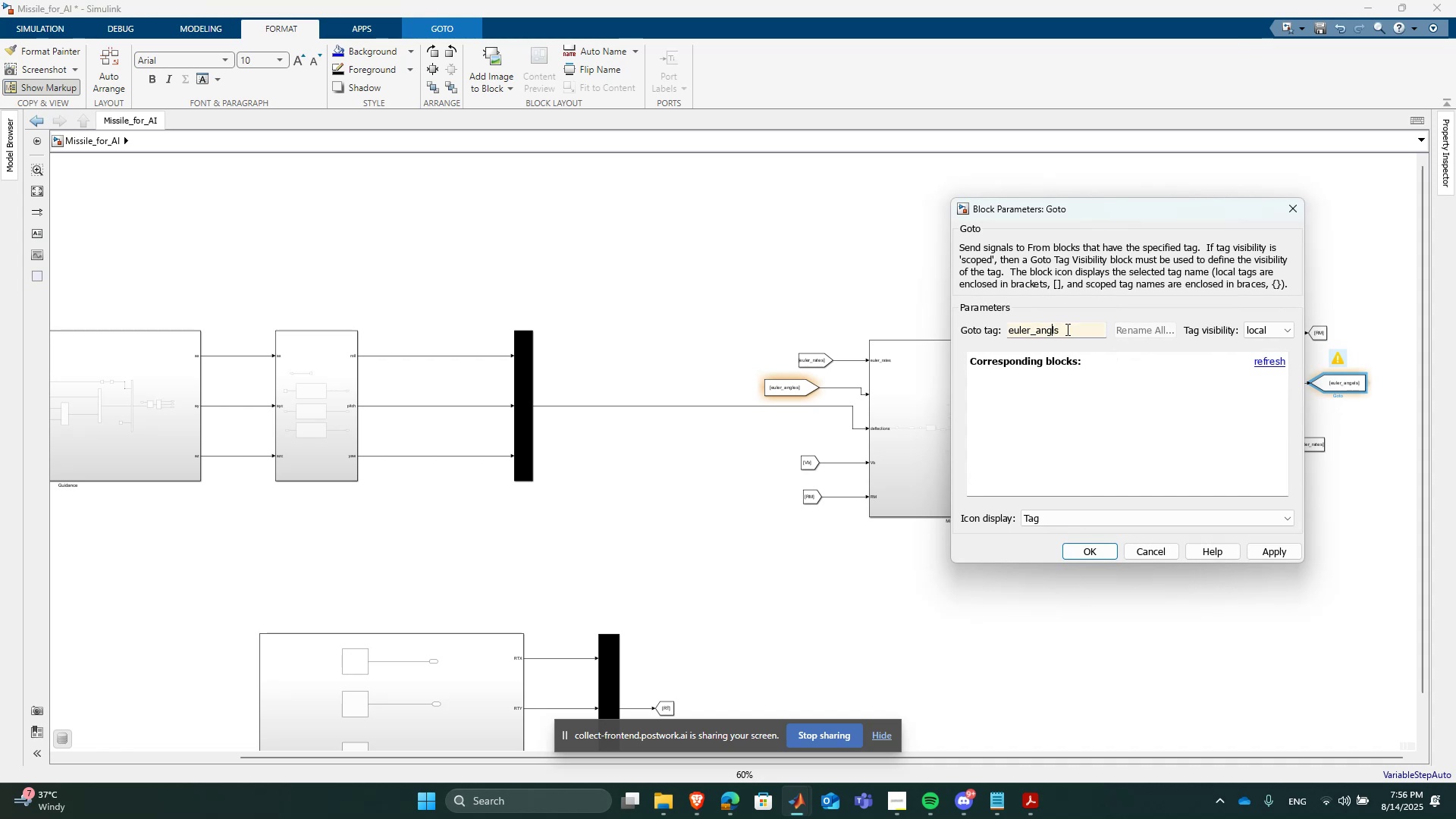 
key(ArrowRight)
 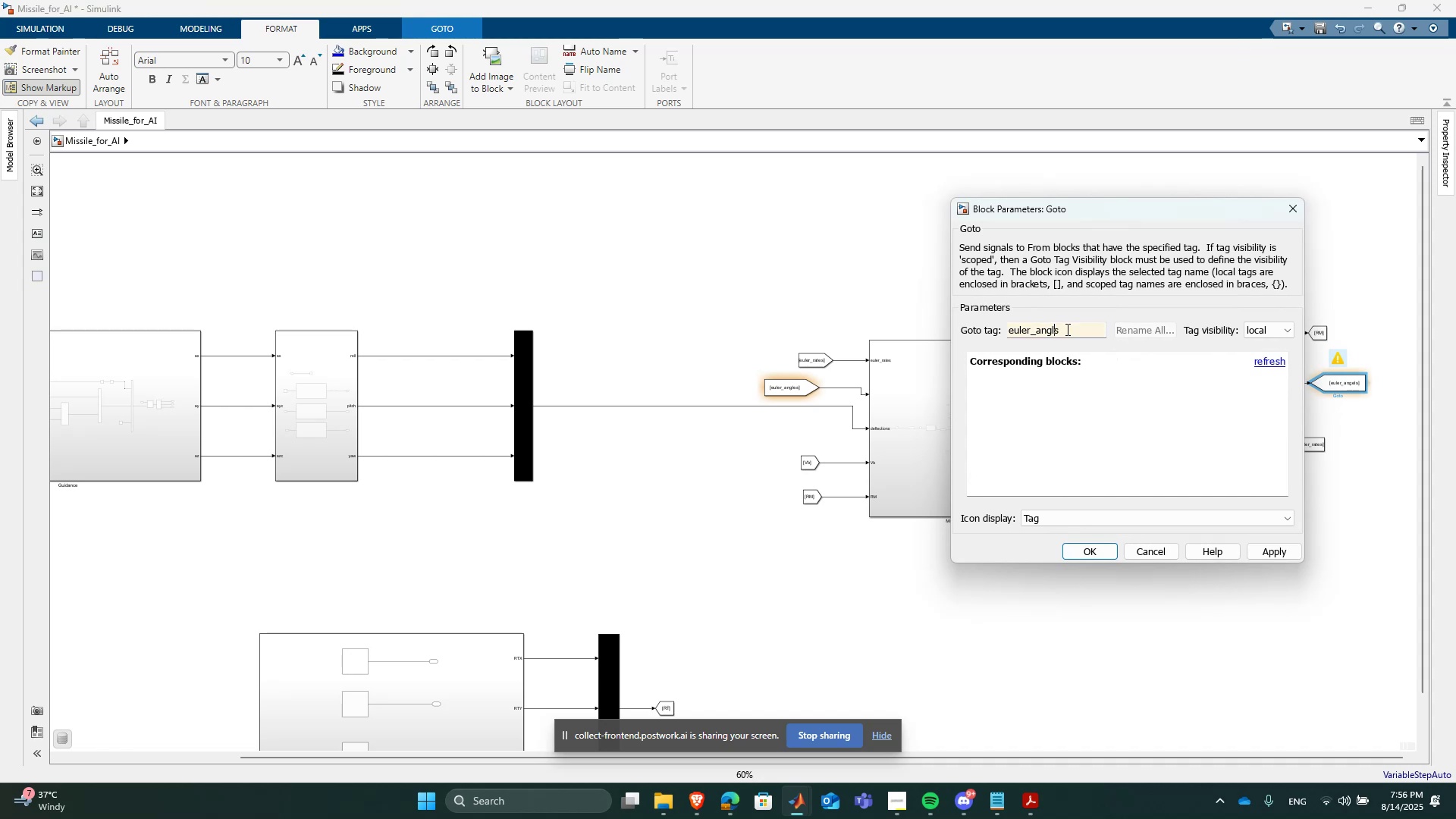 
key(E)
 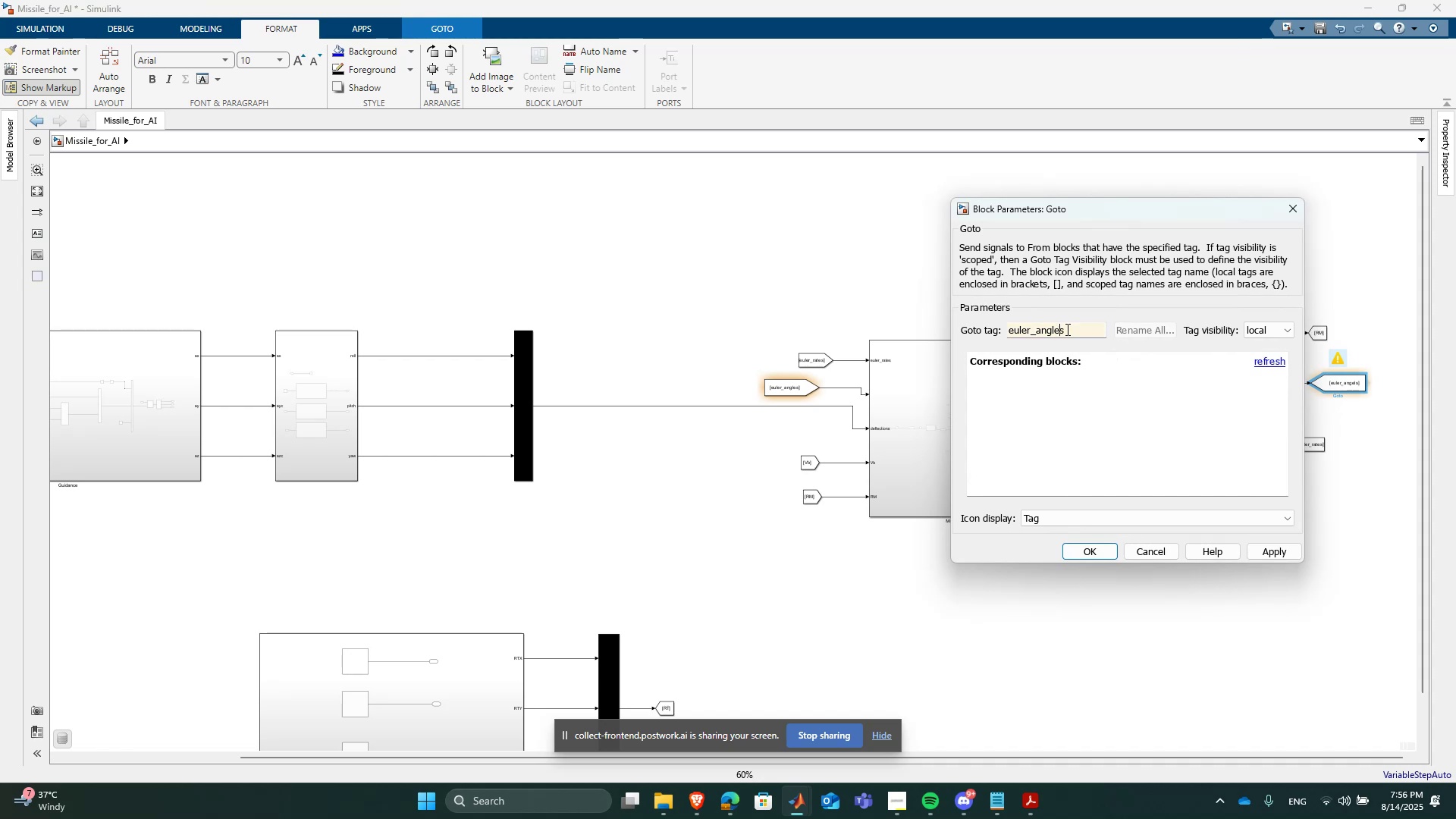 
key(Enter)
 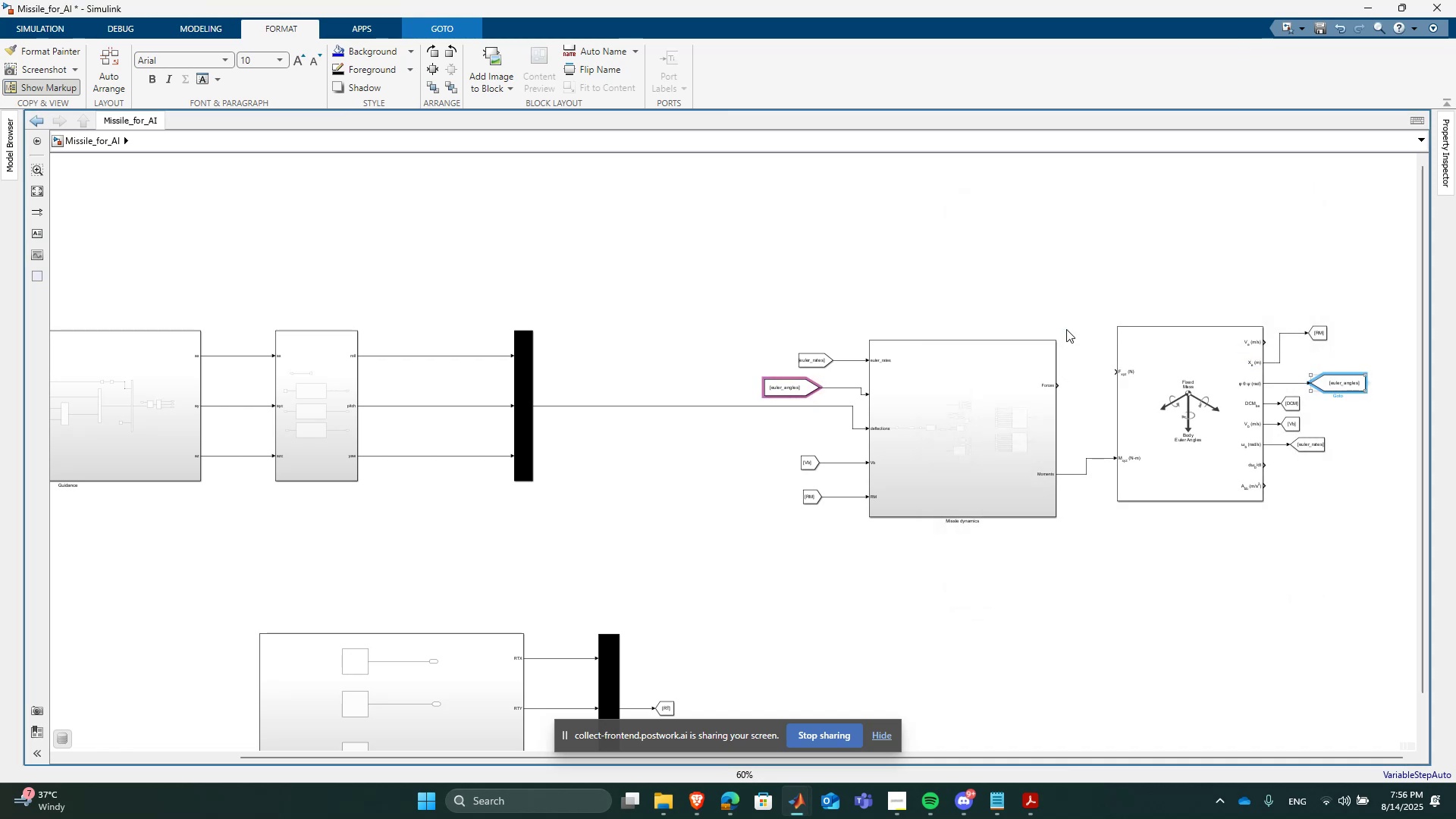 
scroll: coordinate [1066, 329], scroll_direction: up, amount: 1.0
 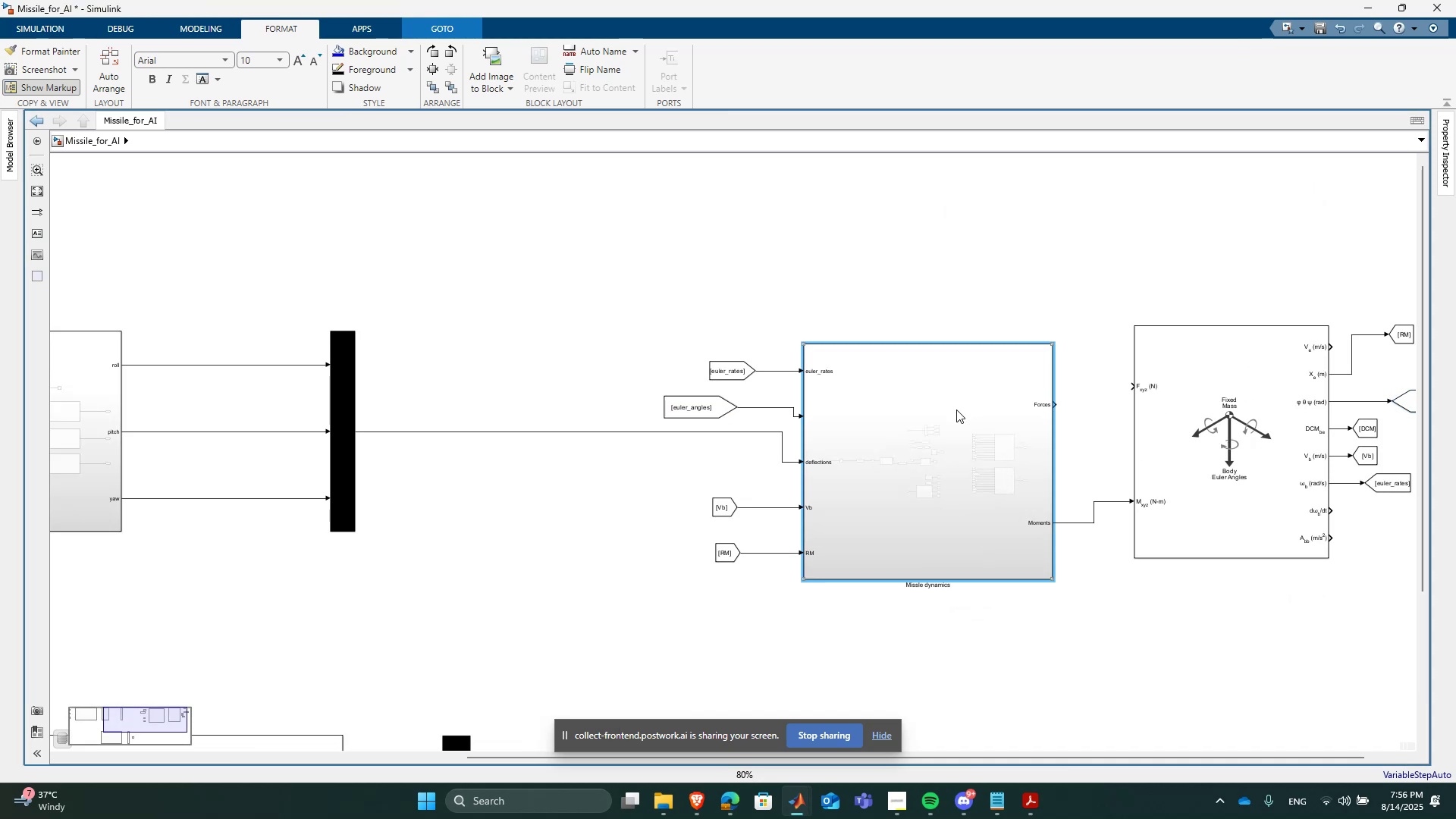 
double_click([956, 410])
 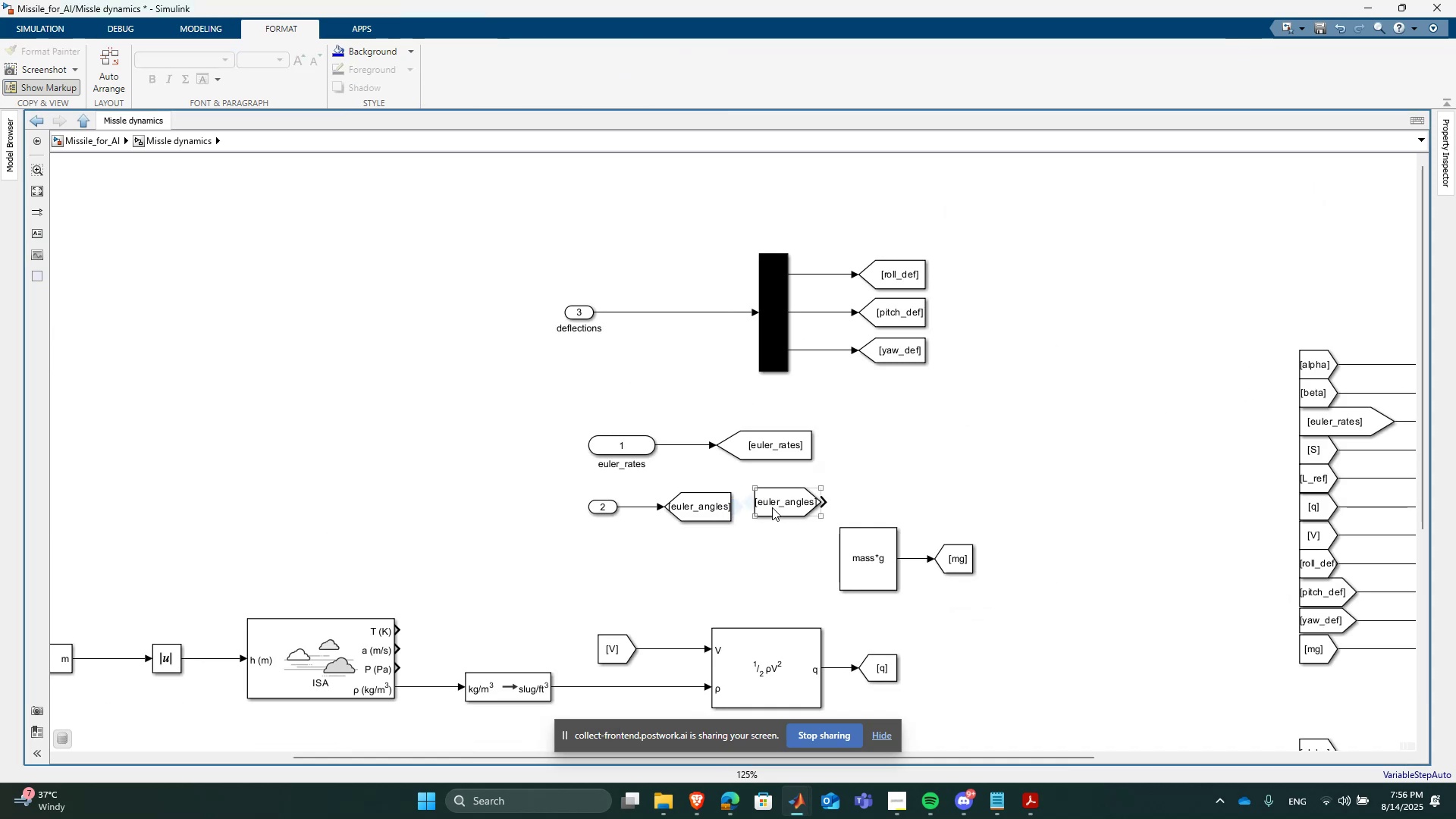 
scroll: coordinate [648, 535], scroll_direction: down, amount: 3.0
 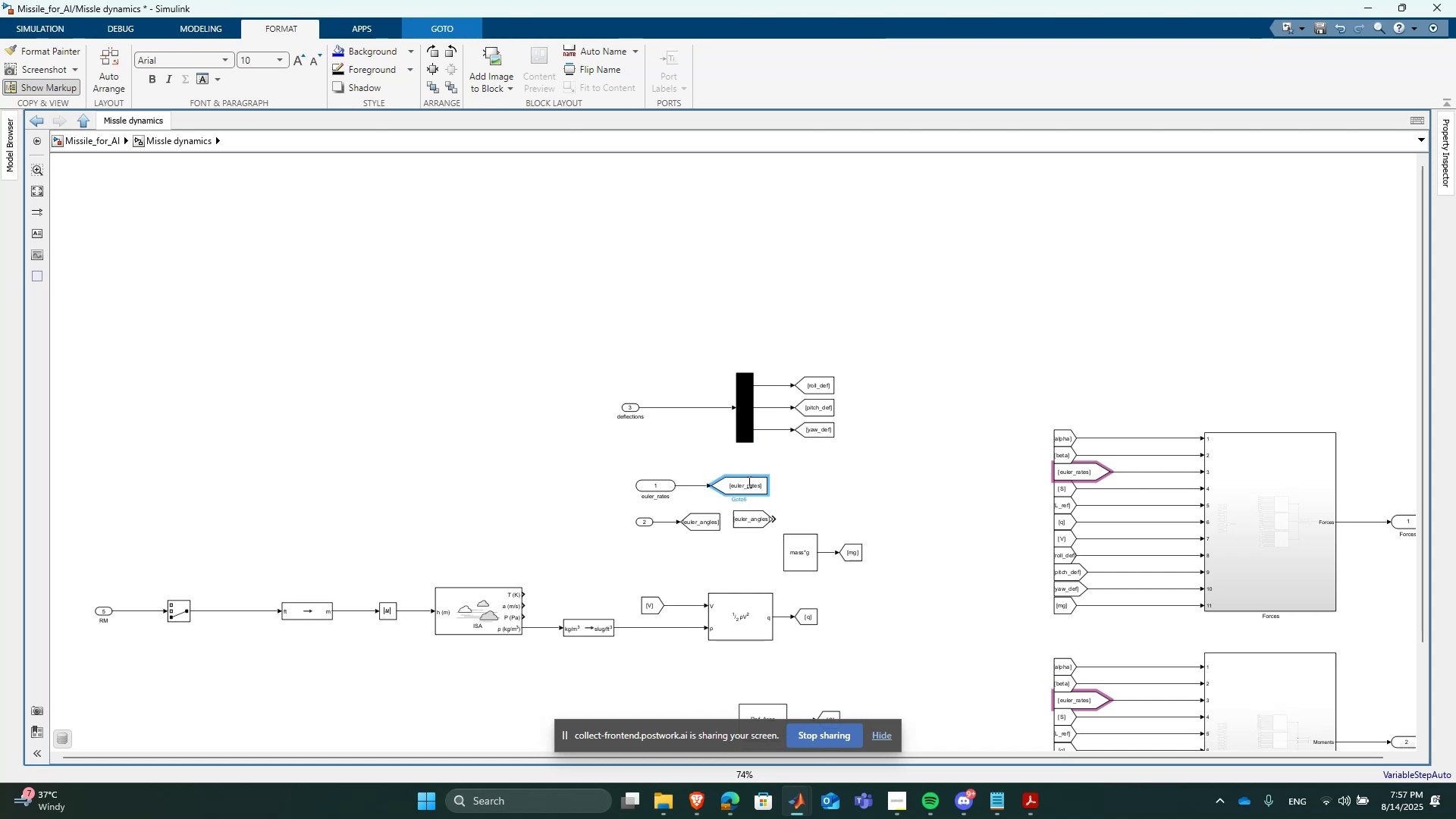 
wait(5.31)
 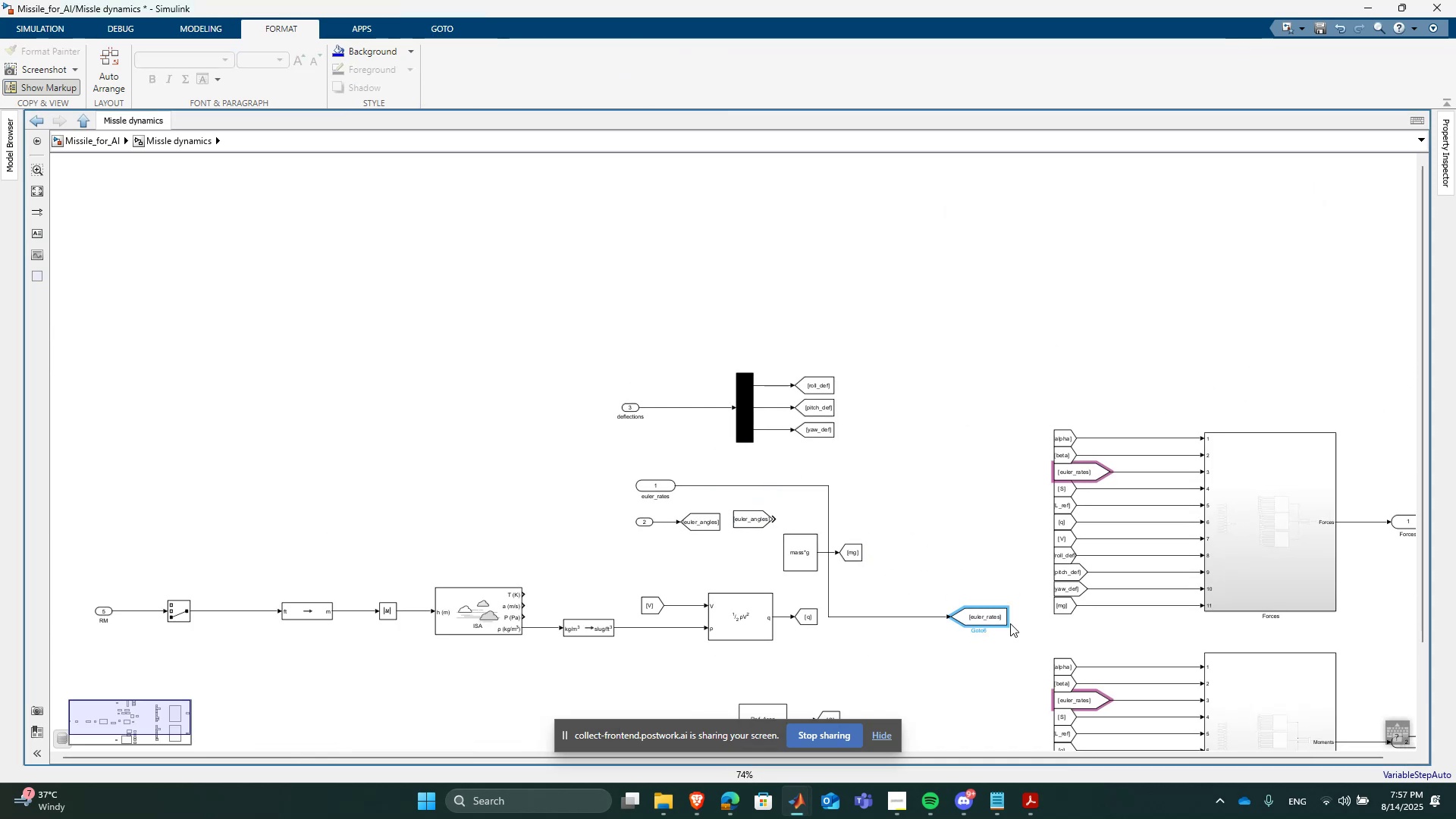 
left_click([795, 497])
 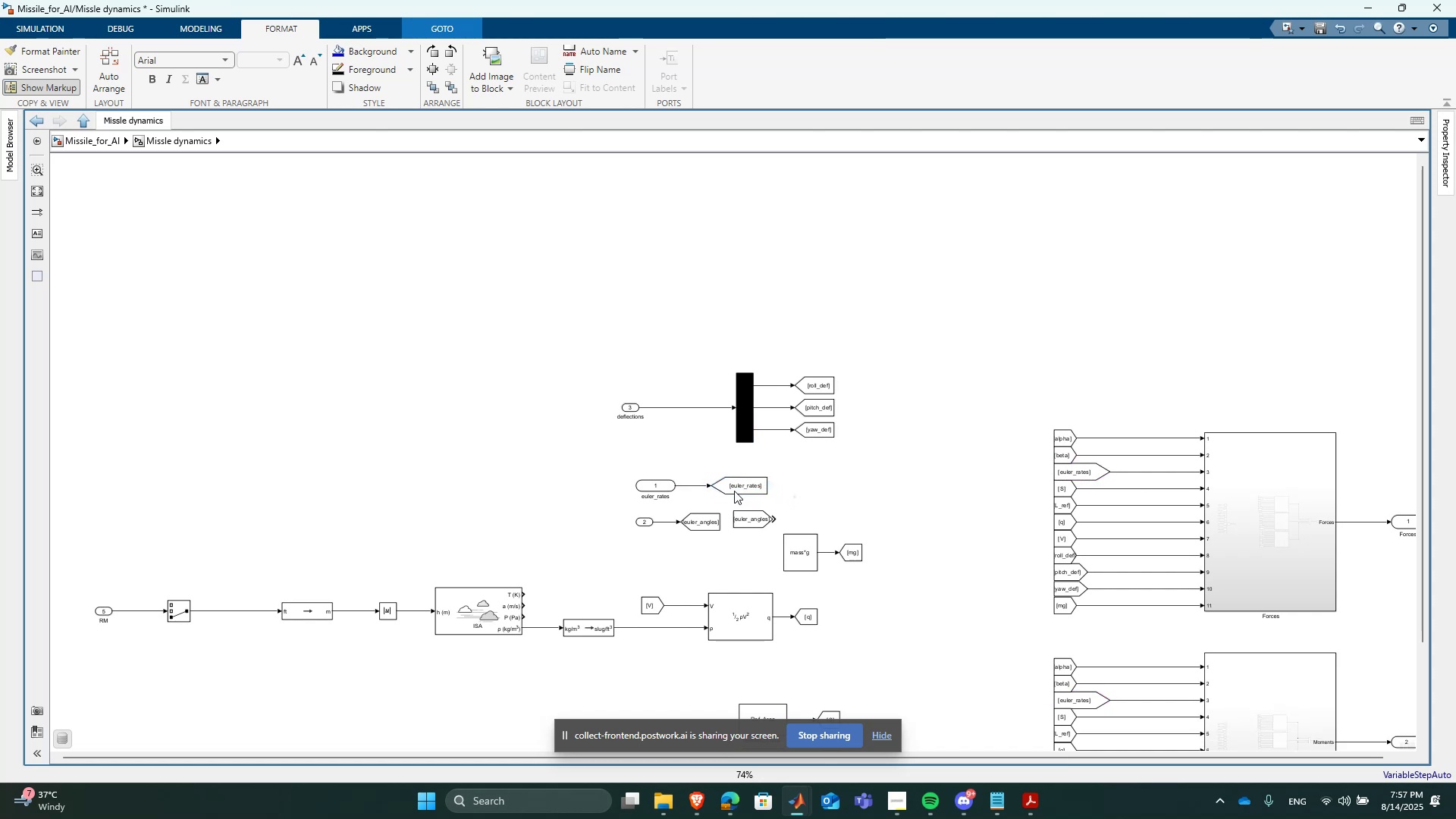 
scroll: coordinate [622, 449], scroll_direction: down, amount: 2.0
 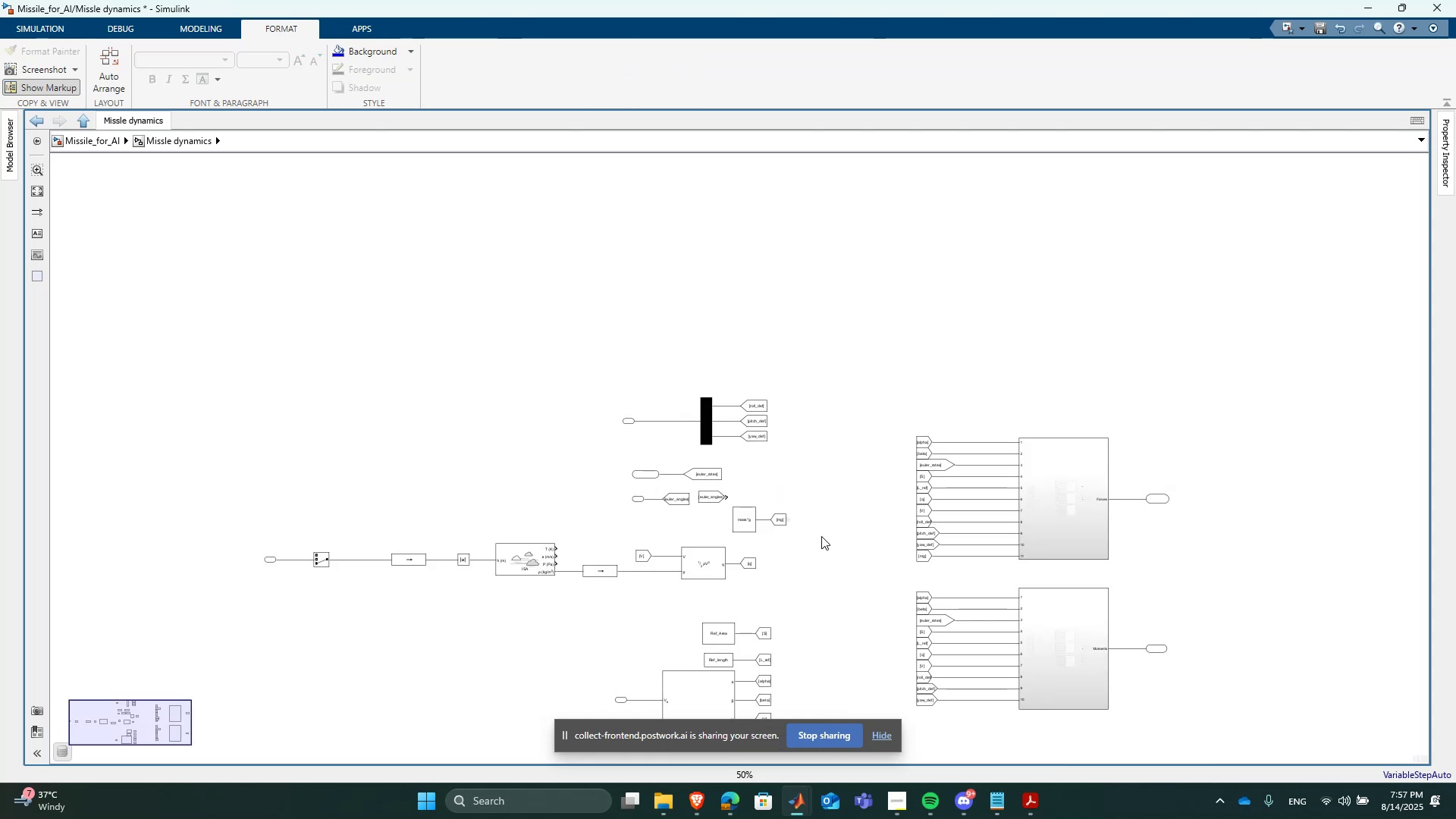 
scroll: coordinate [785, 549], scroll_direction: up, amount: 3.0
 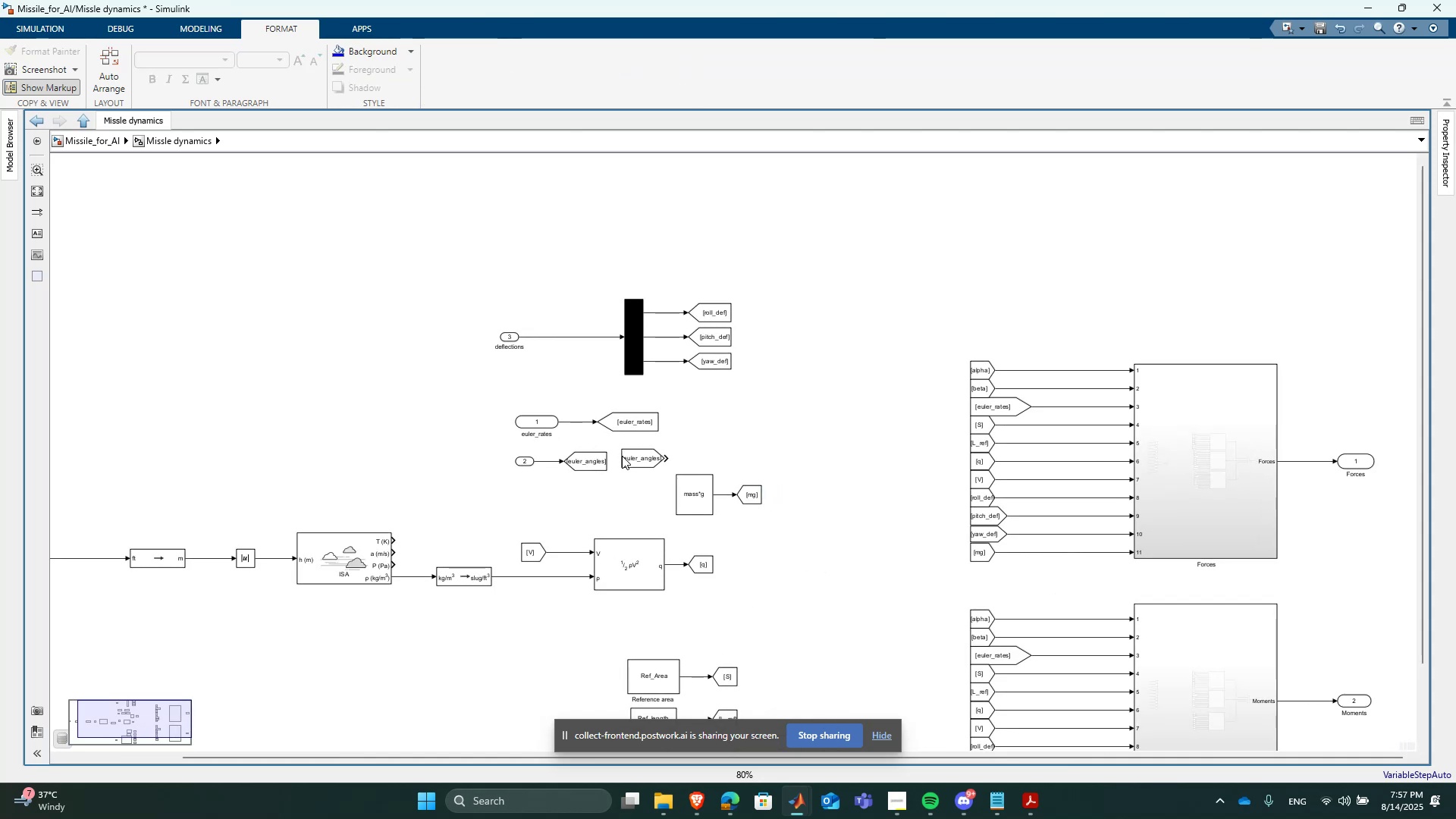 
left_click_drag(start_coordinate=[627, 459], to_coordinate=[980, 580])
 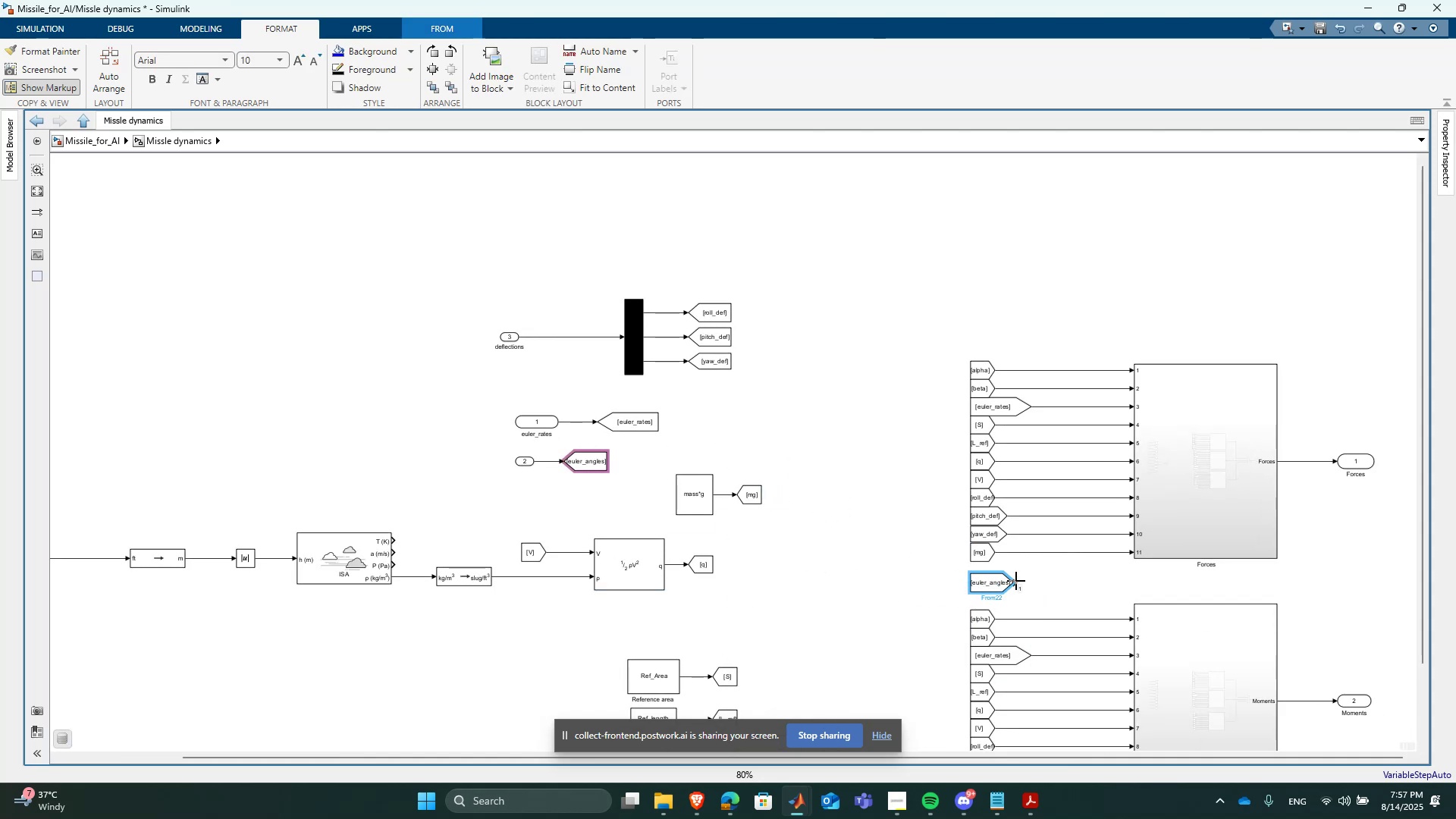 
left_click_drag(start_coordinate=[1016, 582], to_coordinate=[1134, 555])
 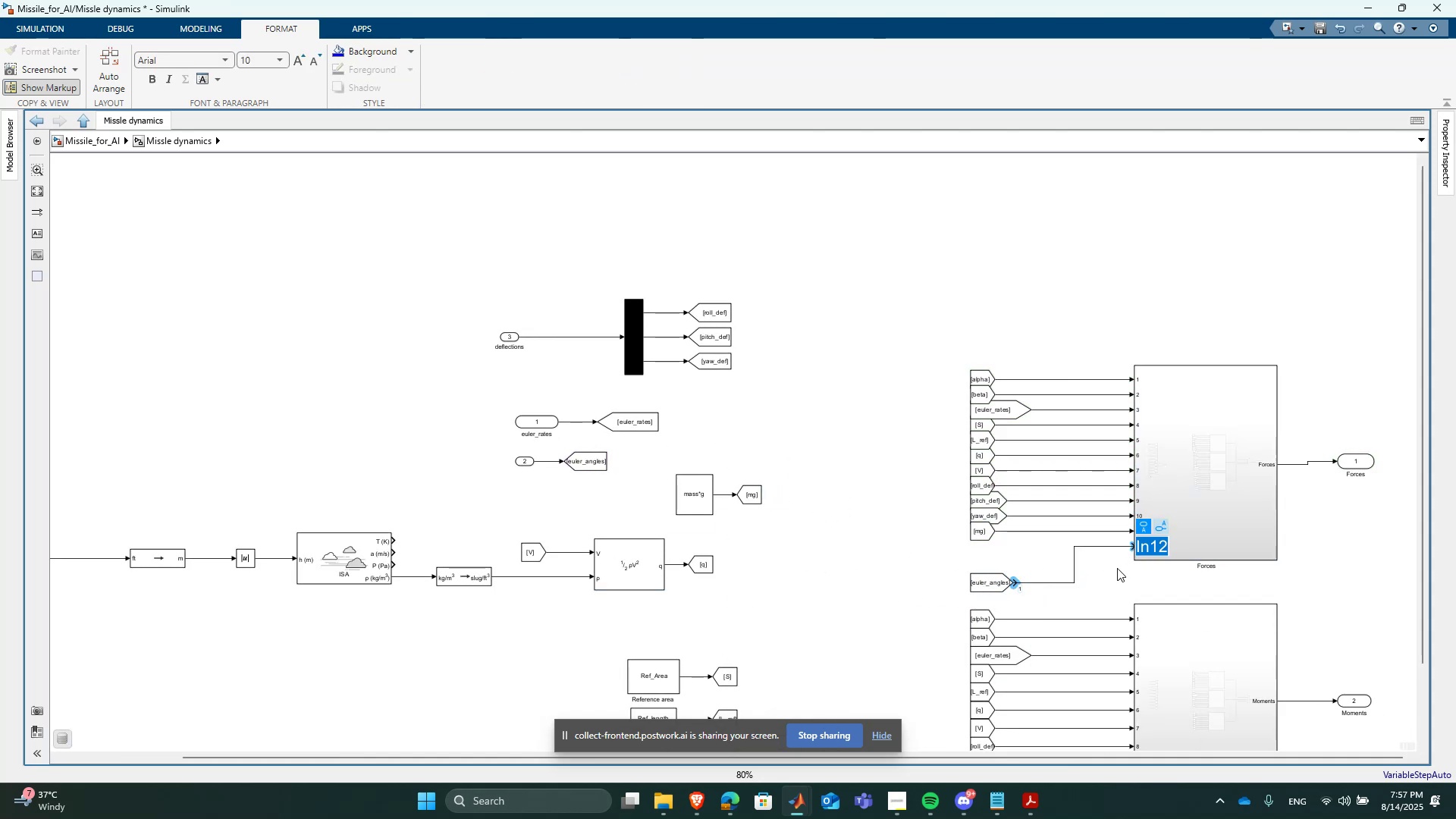 
left_click([1117, 568])
 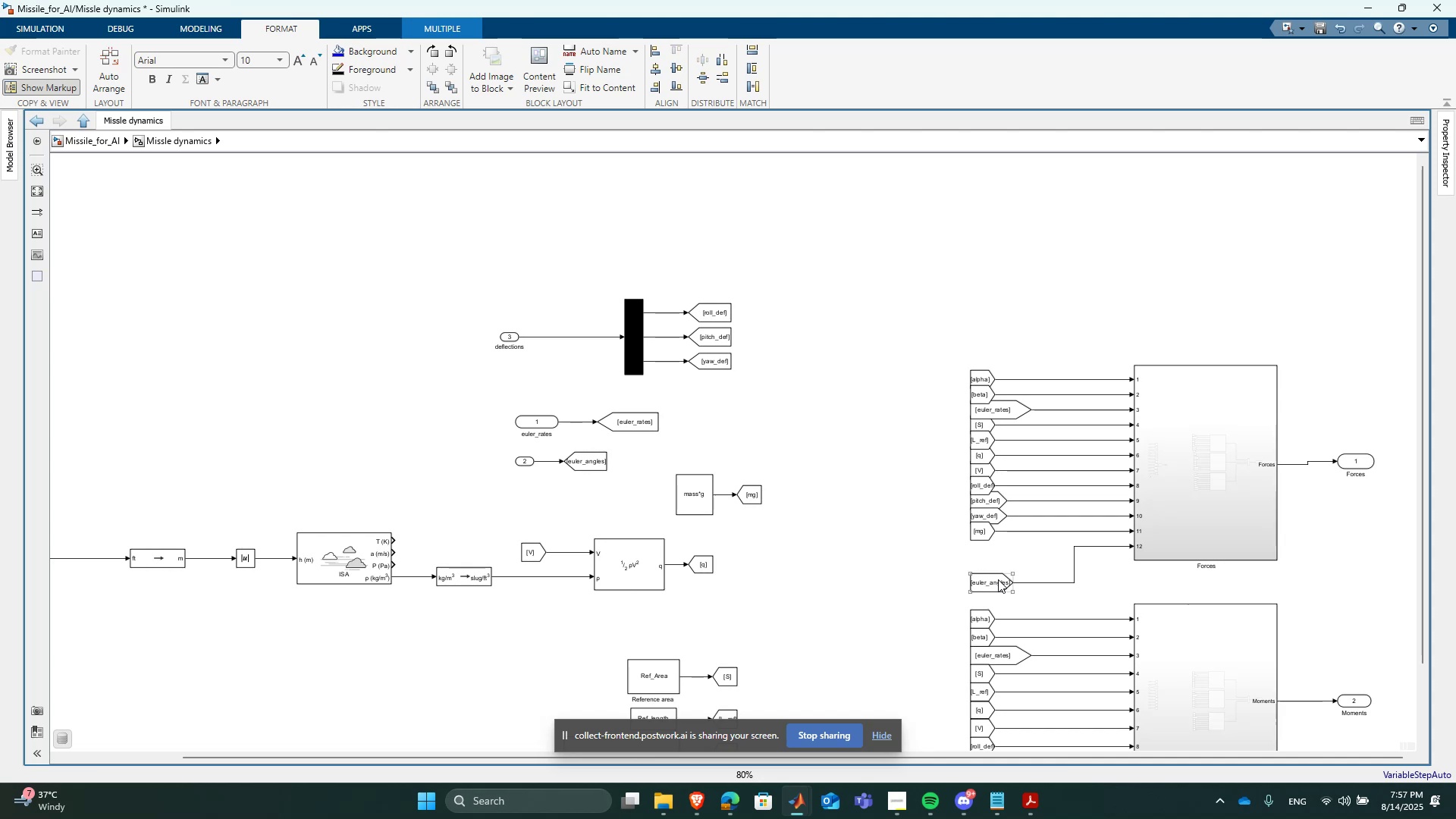 
left_click_drag(start_coordinate=[998, 579], to_coordinate=[1001, 544])
 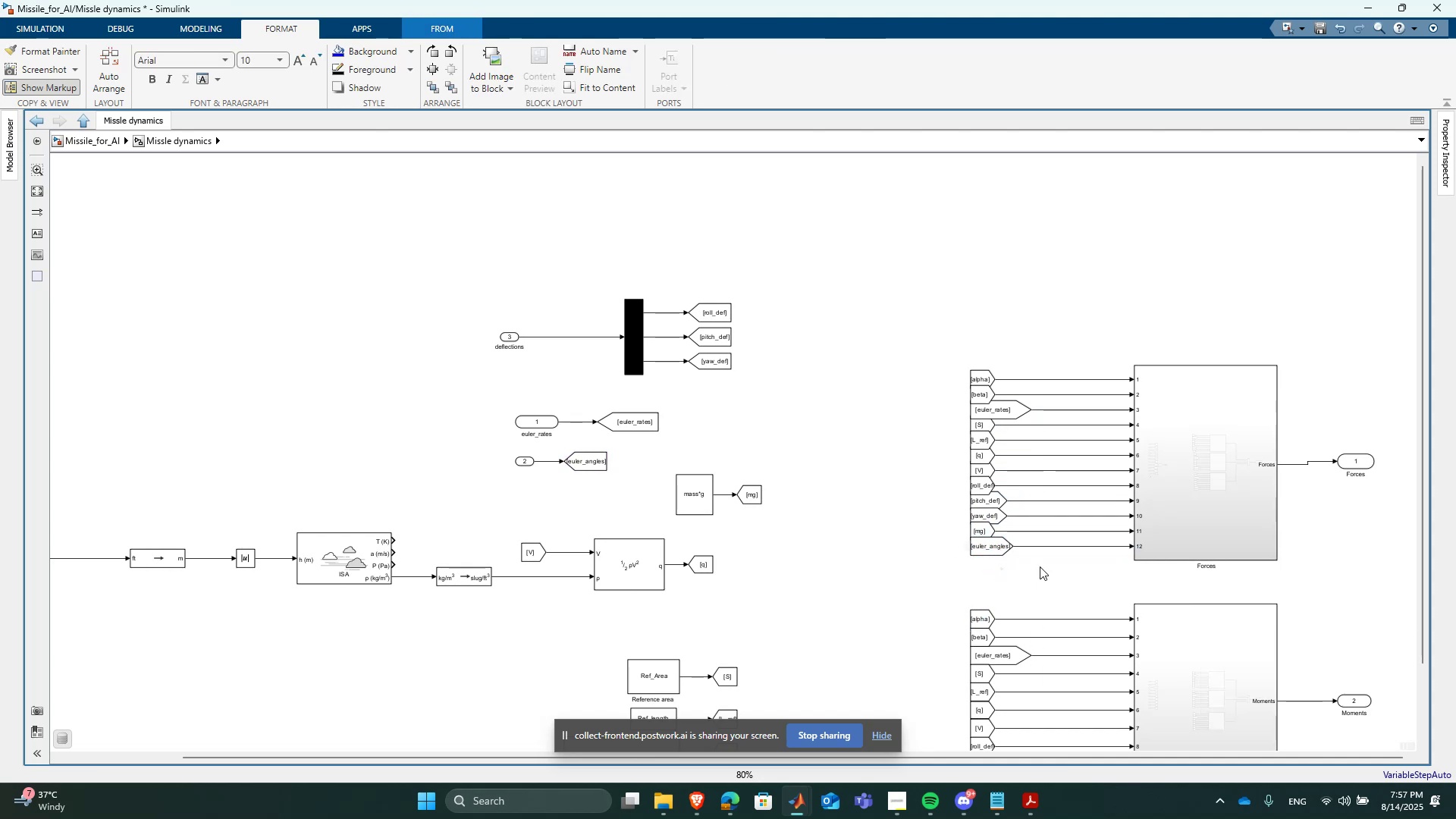 
double_click([1163, 532])
 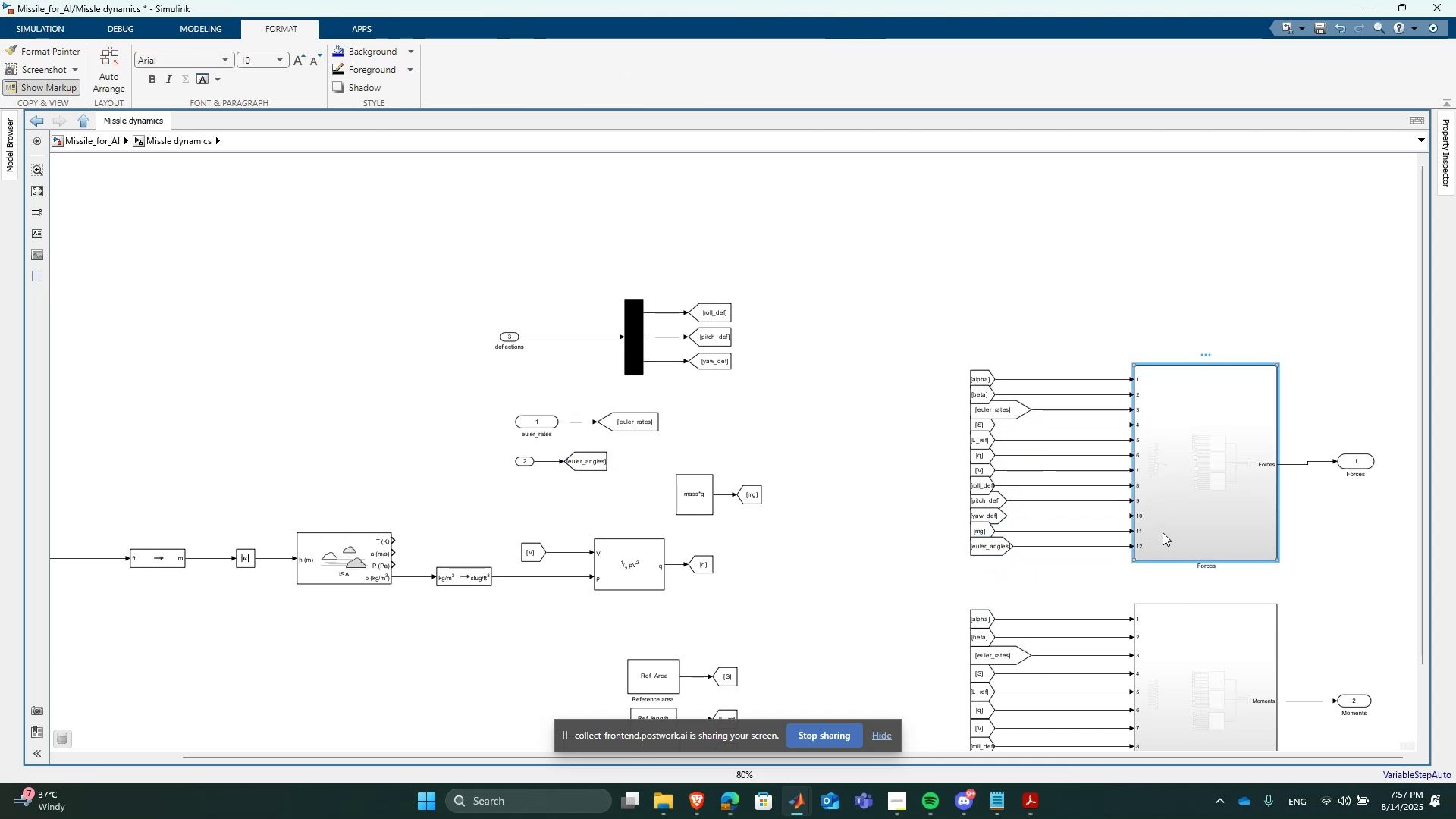 
triple_click([1163, 532])
 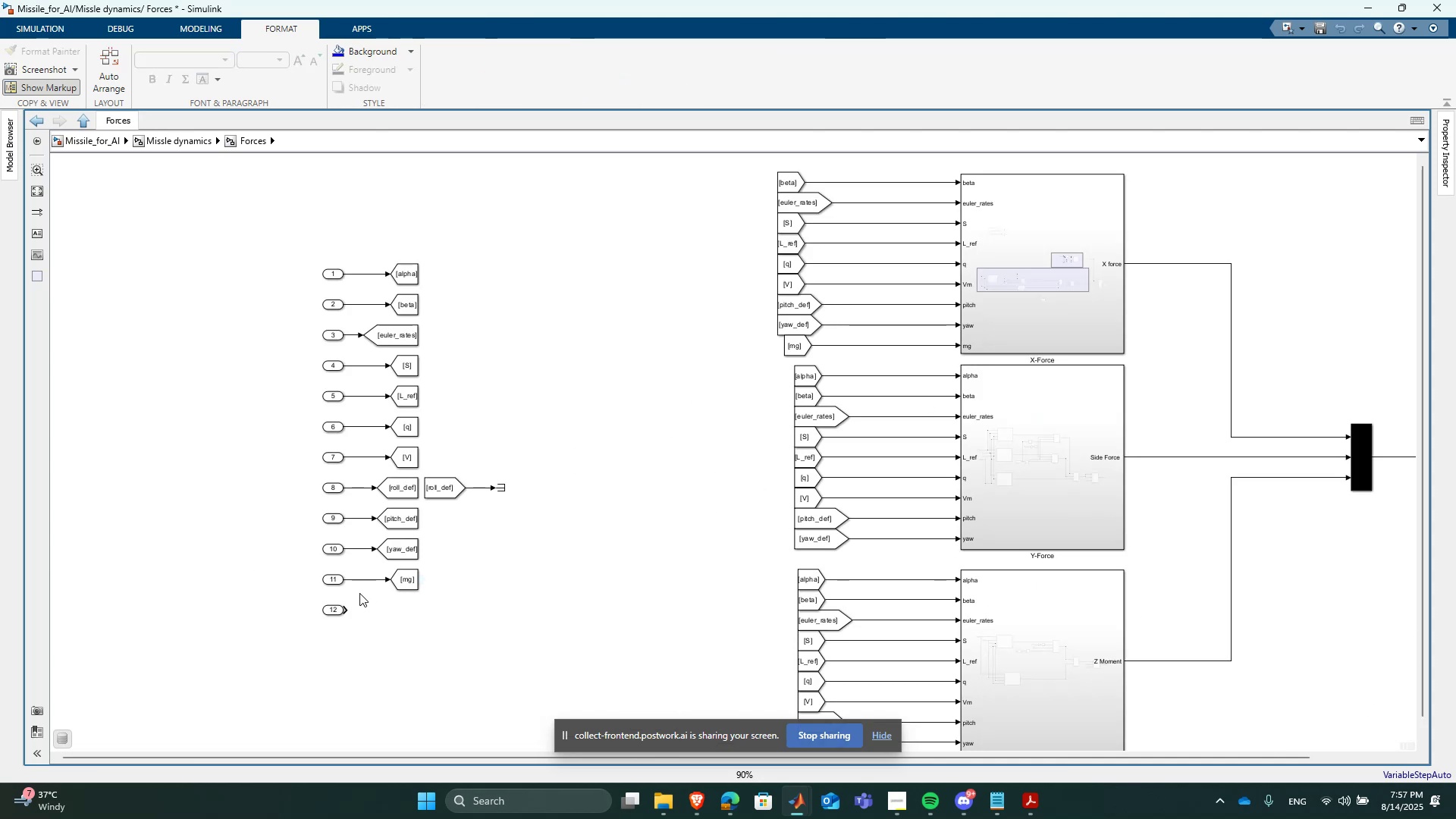 
scroll: coordinate [416, 551], scroll_direction: up, amount: 1.0
 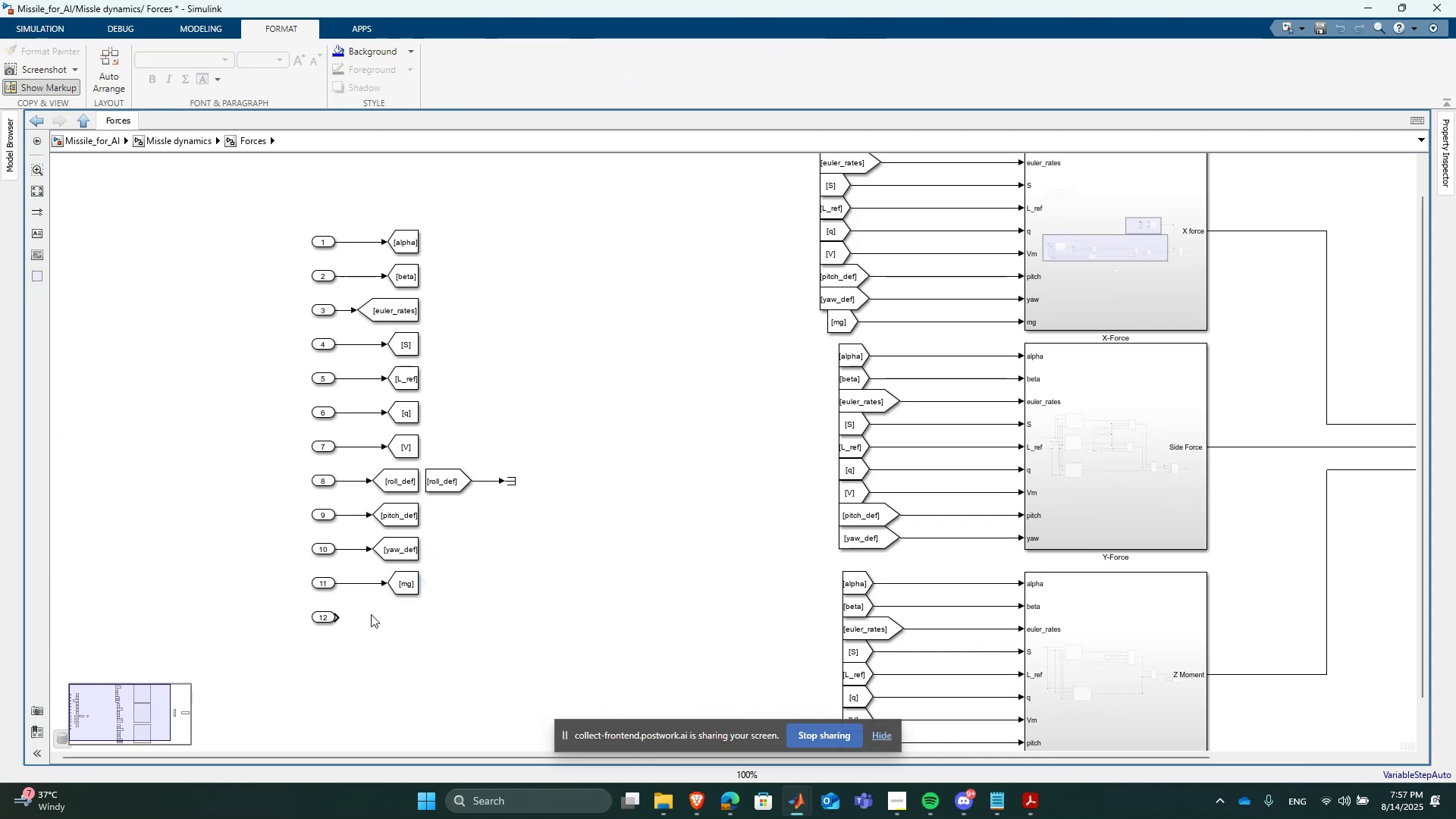 
scroll: coordinate [771, 414], scroll_direction: down, amount: 2.0
 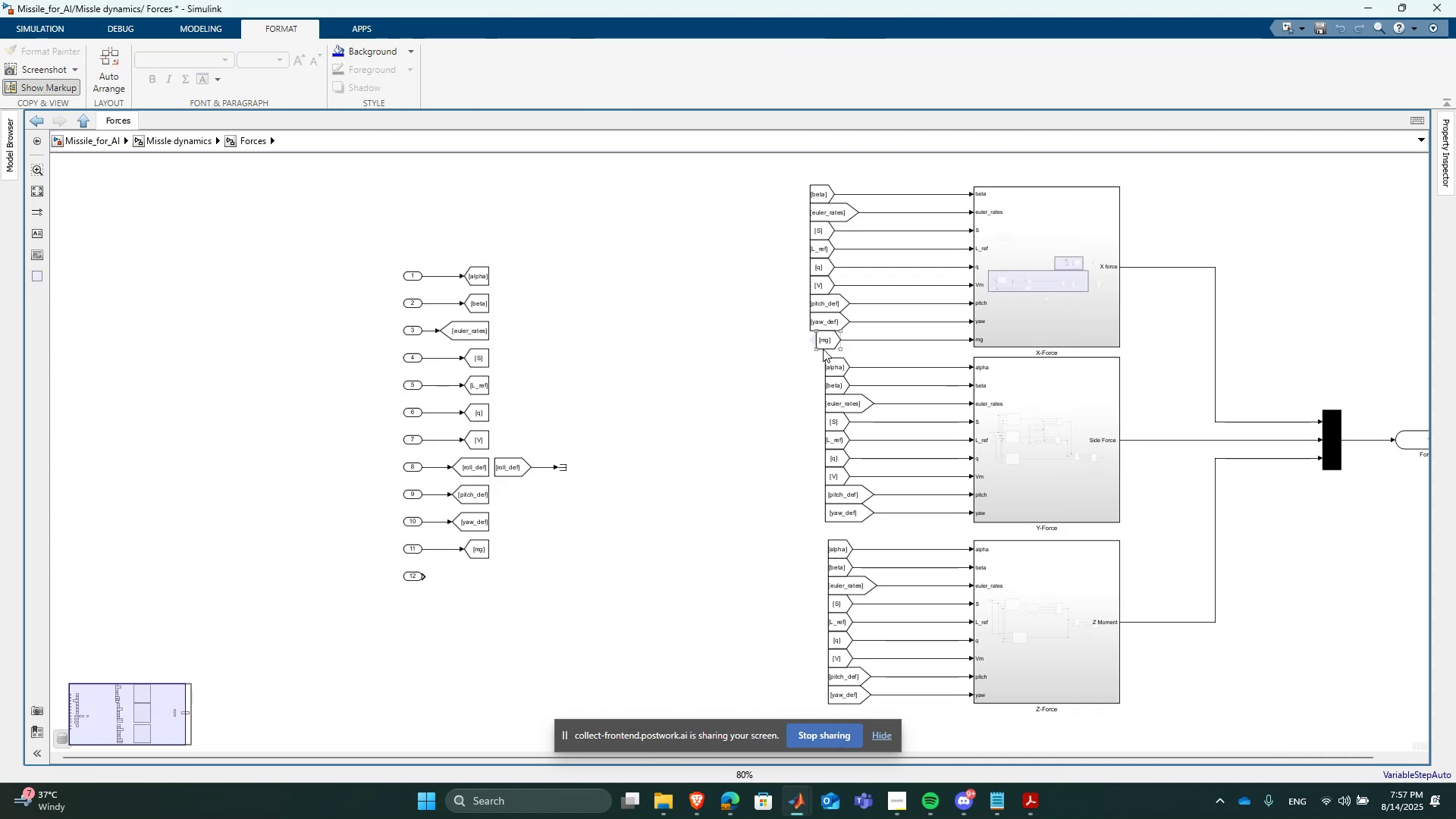 
left_click([829, 347])
 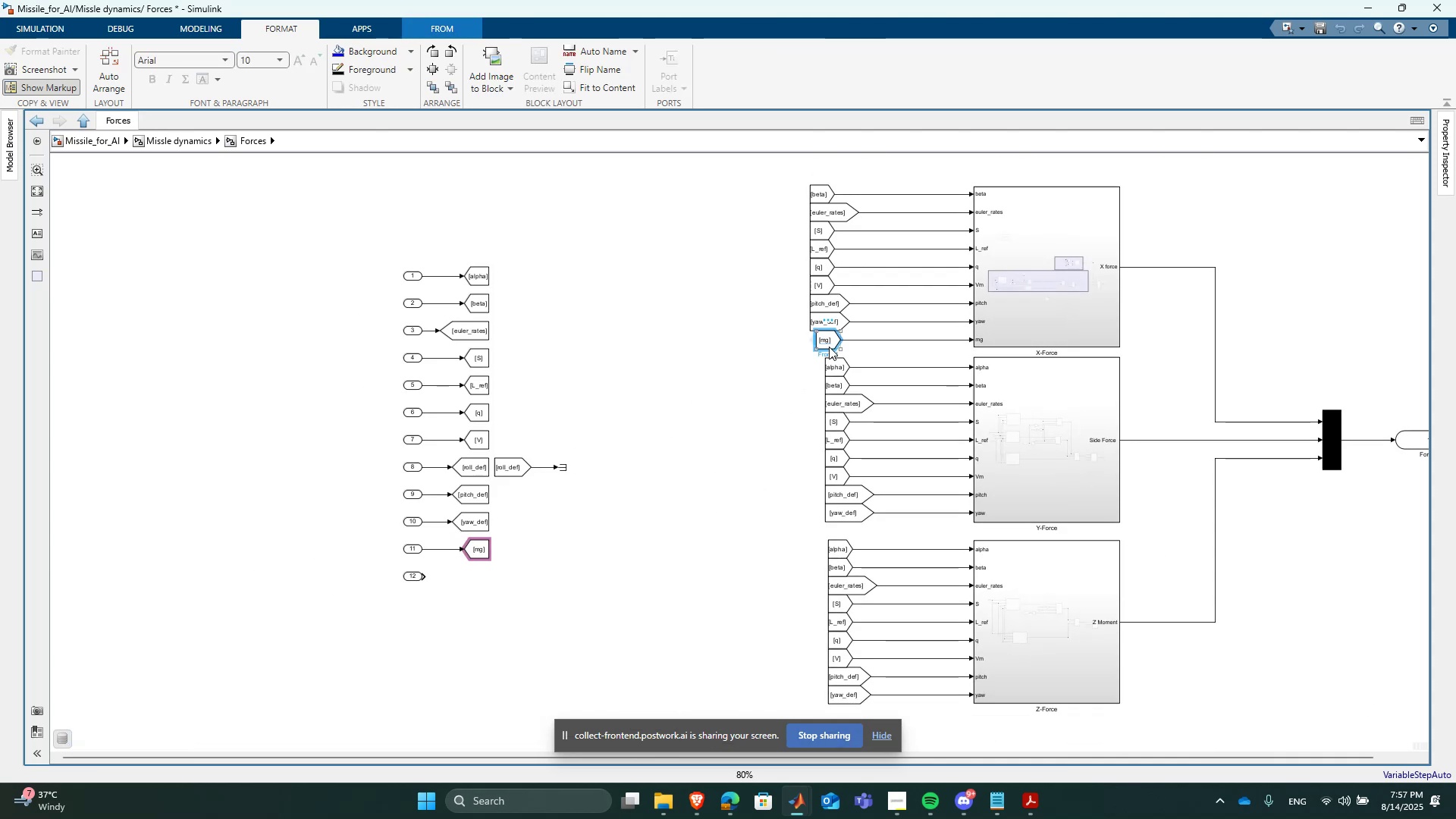 
key(ArrowLeft)
 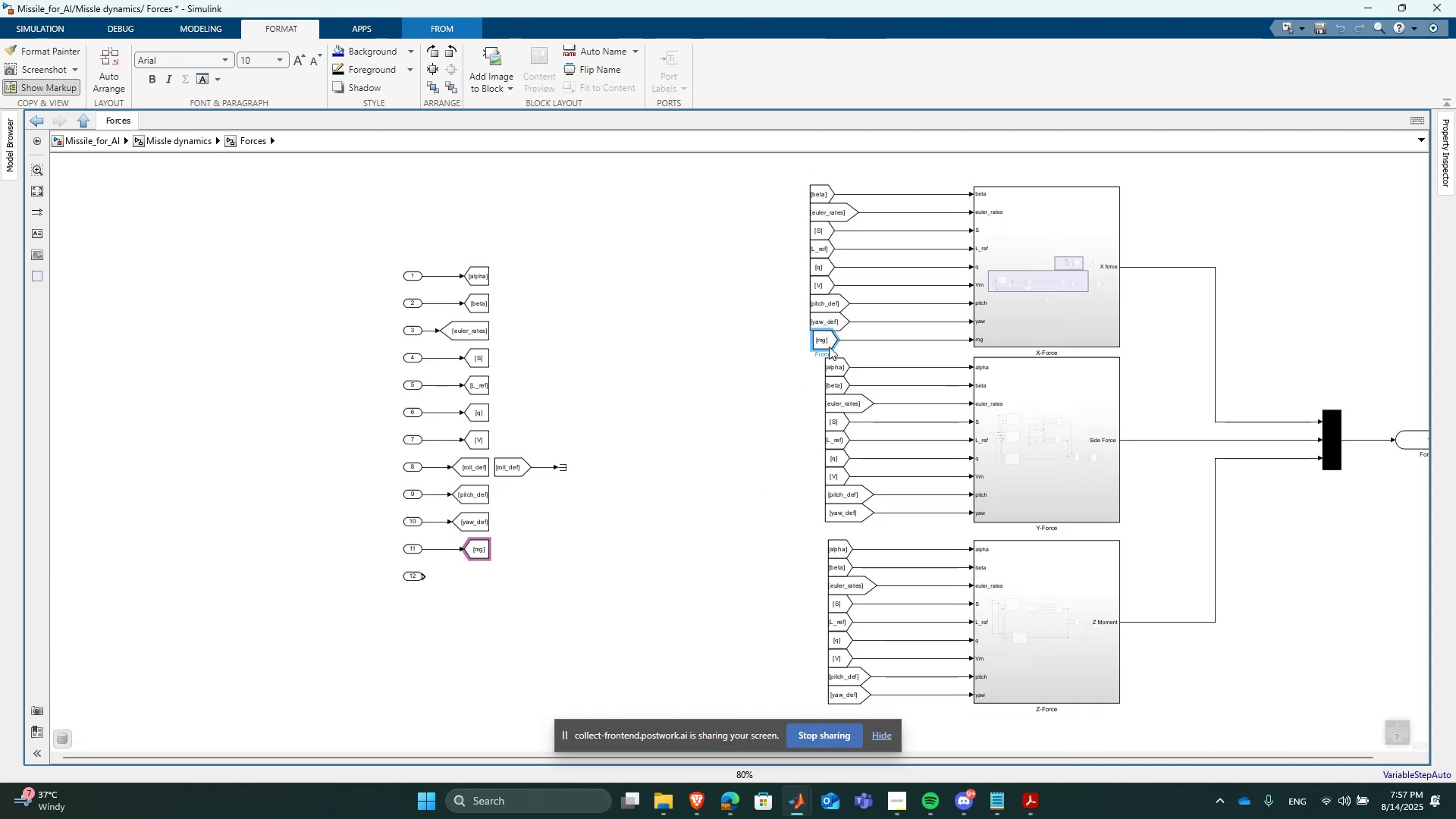 
key(ArrowLeft)
 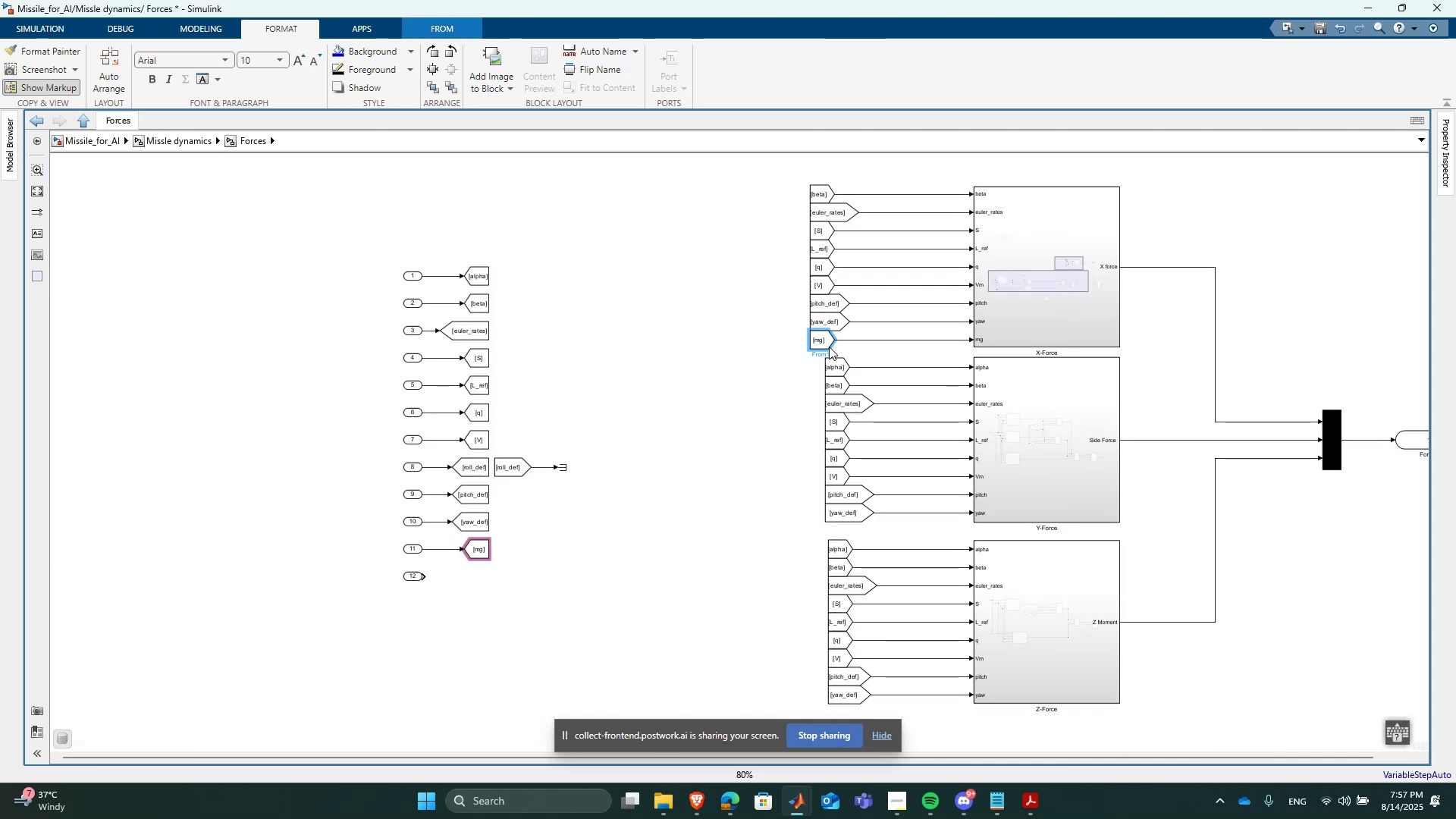 
key(ArrowLeft)
 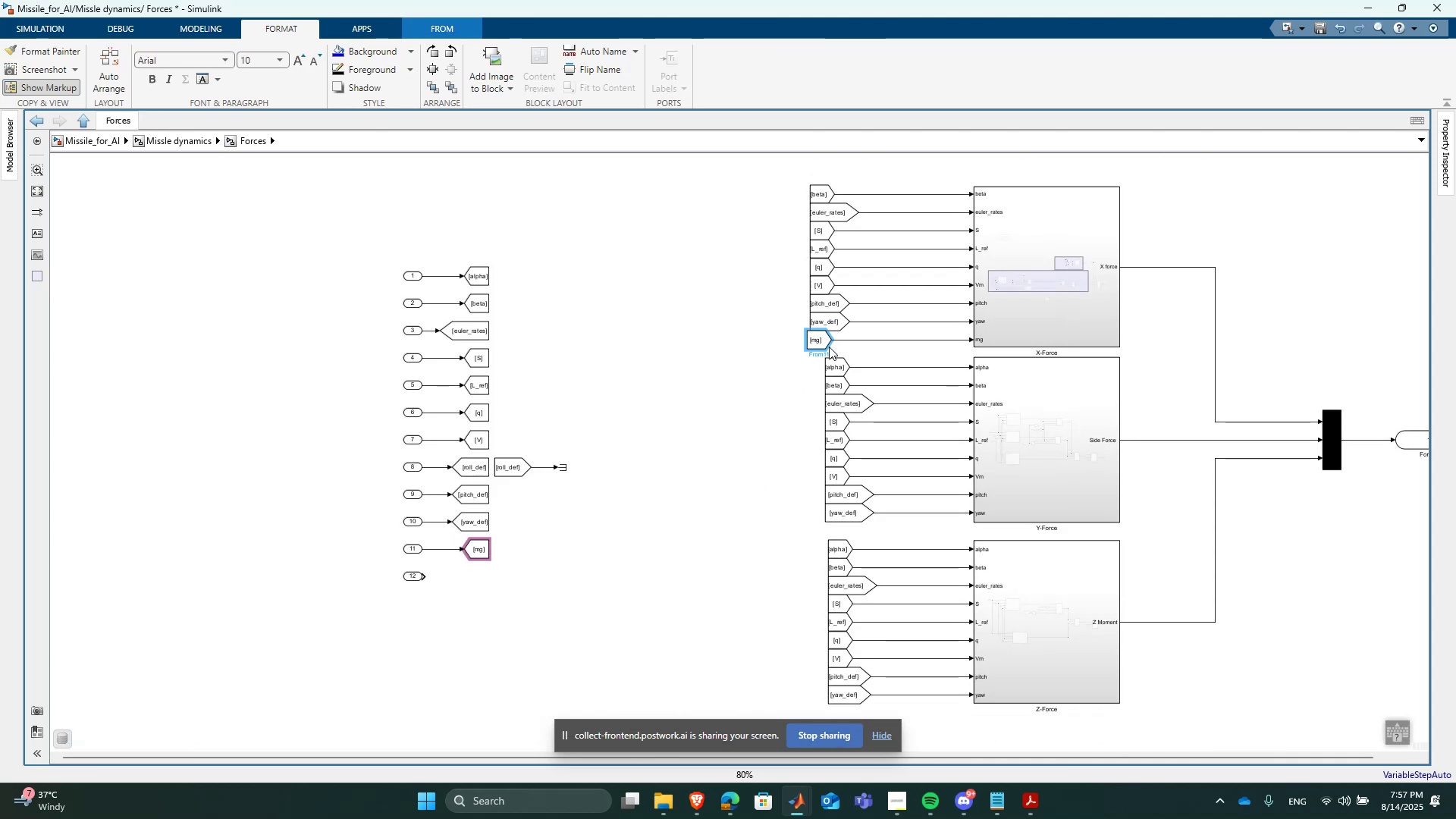 
key(ArrowRight)
 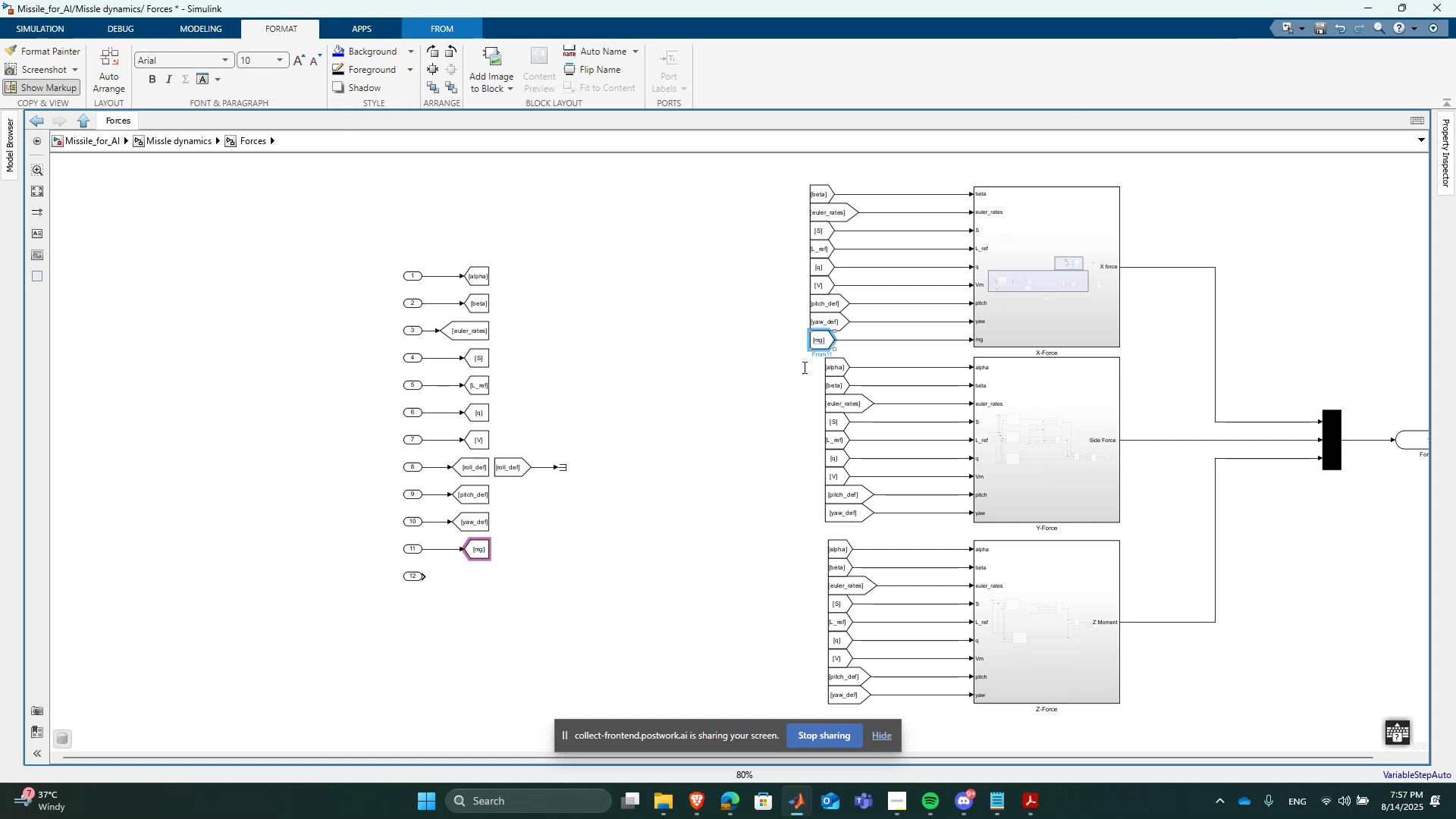 
left_click([675, 560])
 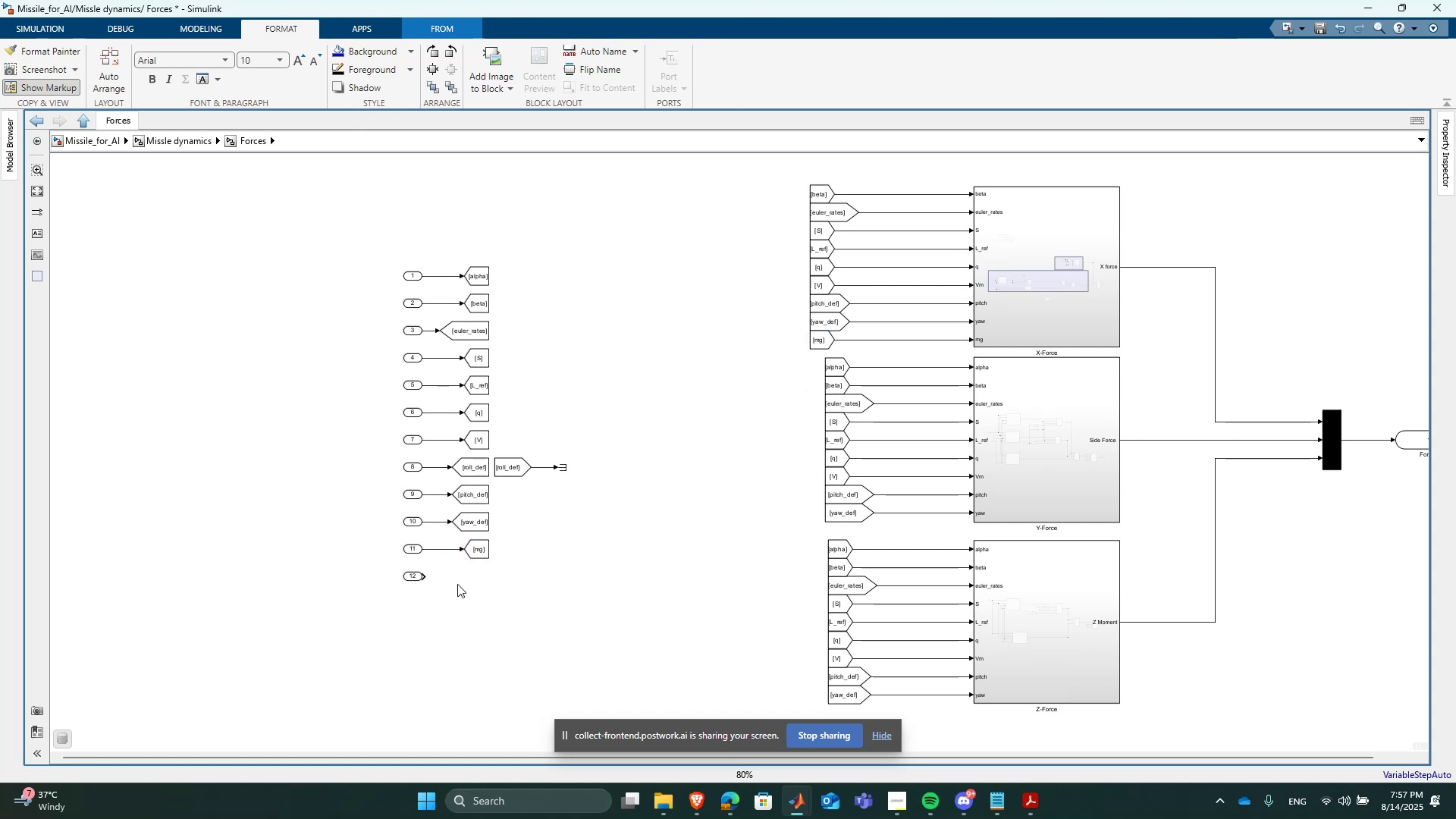 
scroll: coordinate [431, 610], scroll_direction: up, amount: 5.0
 